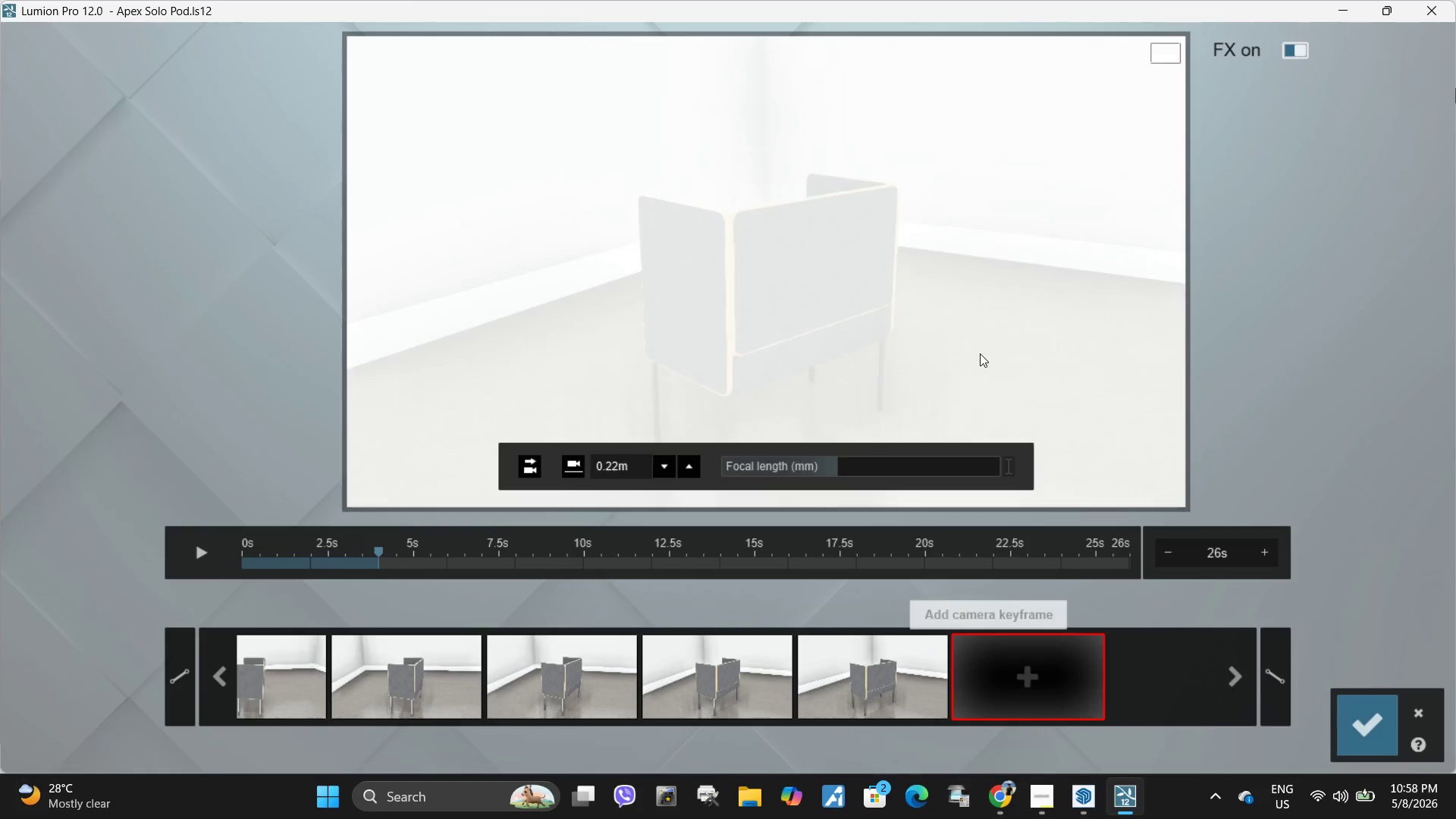 
hold_key(key=Space, duration=1.5)
 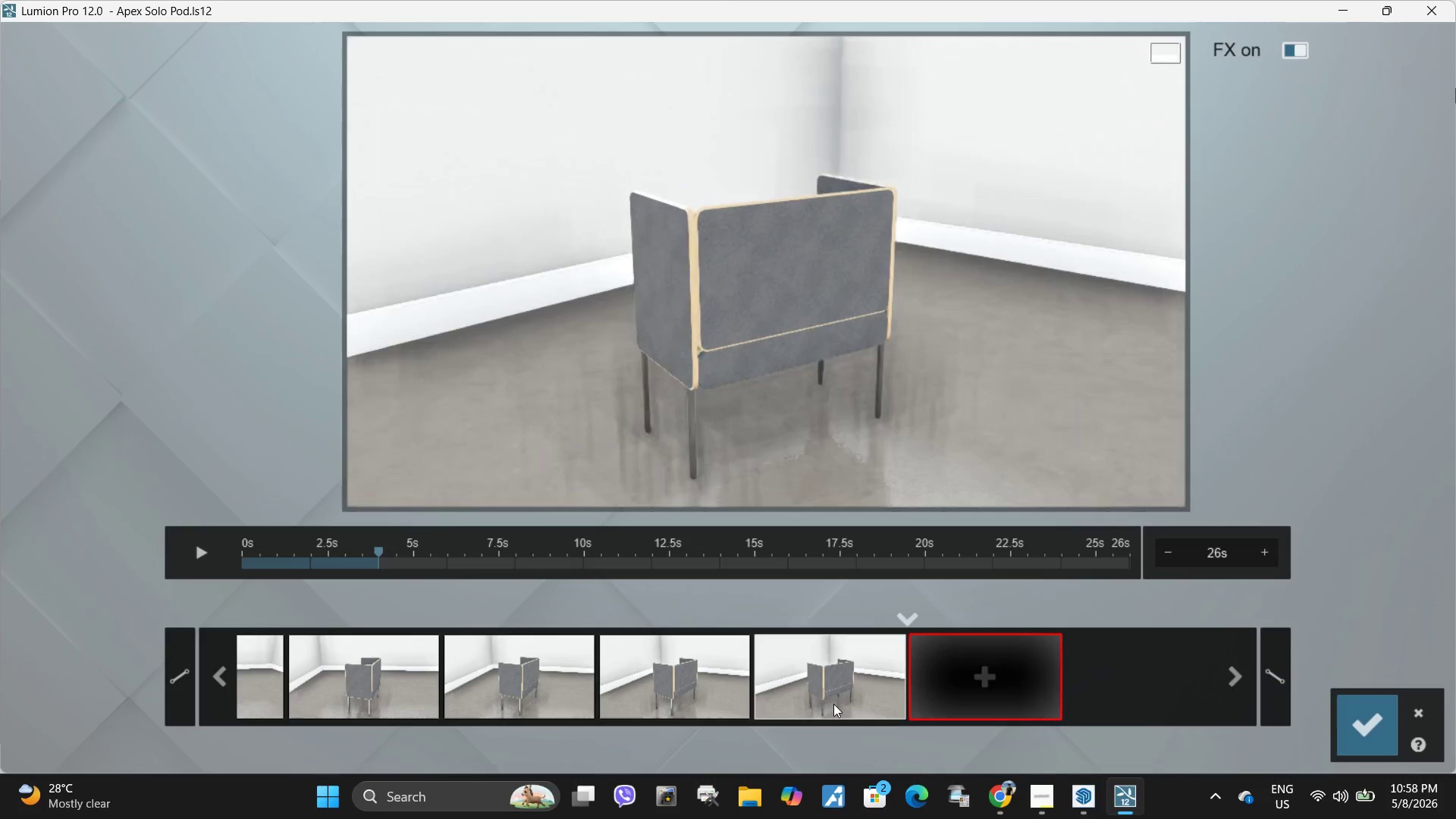 
key(D)
 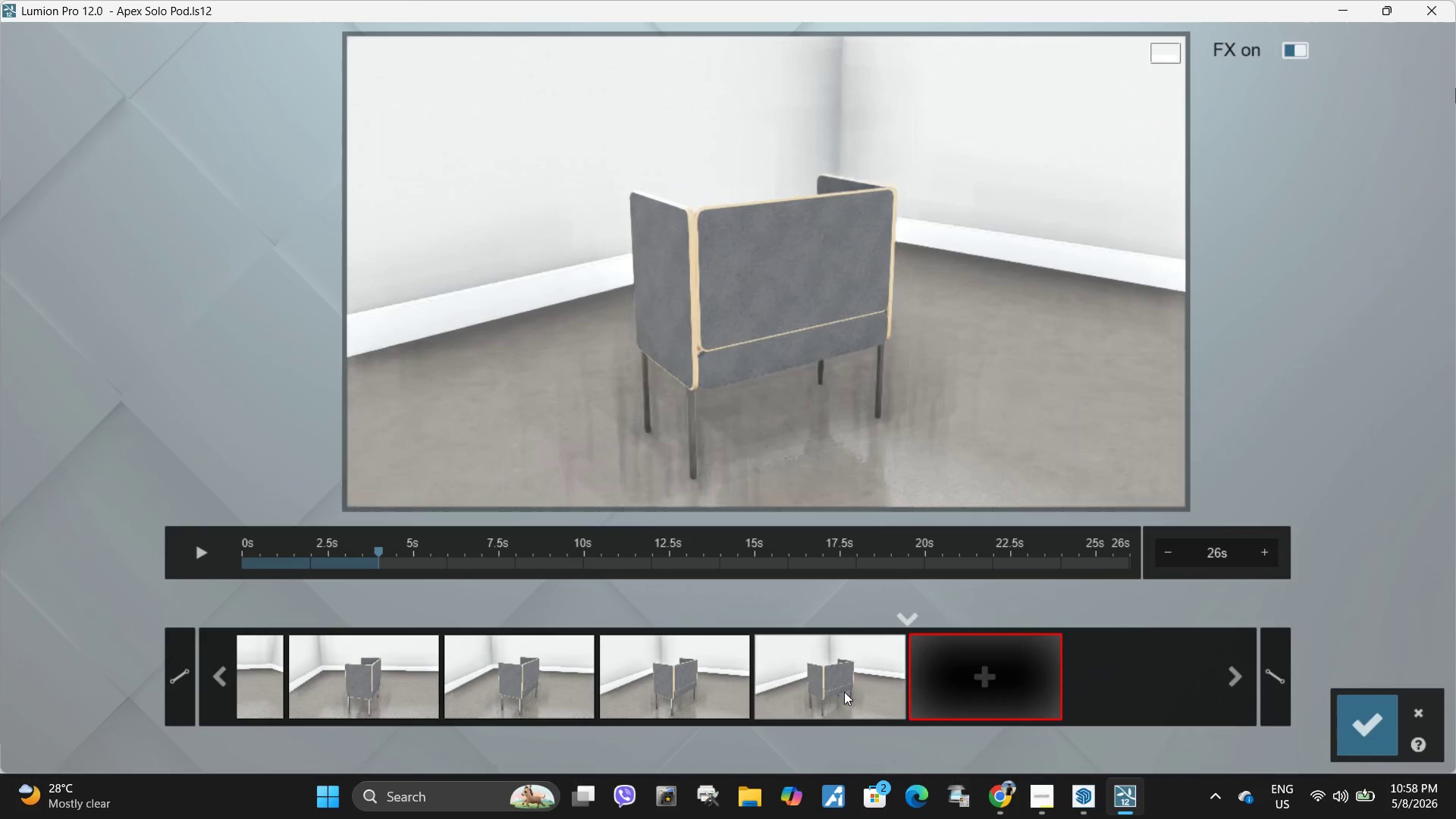 
left_click([833, 704])
 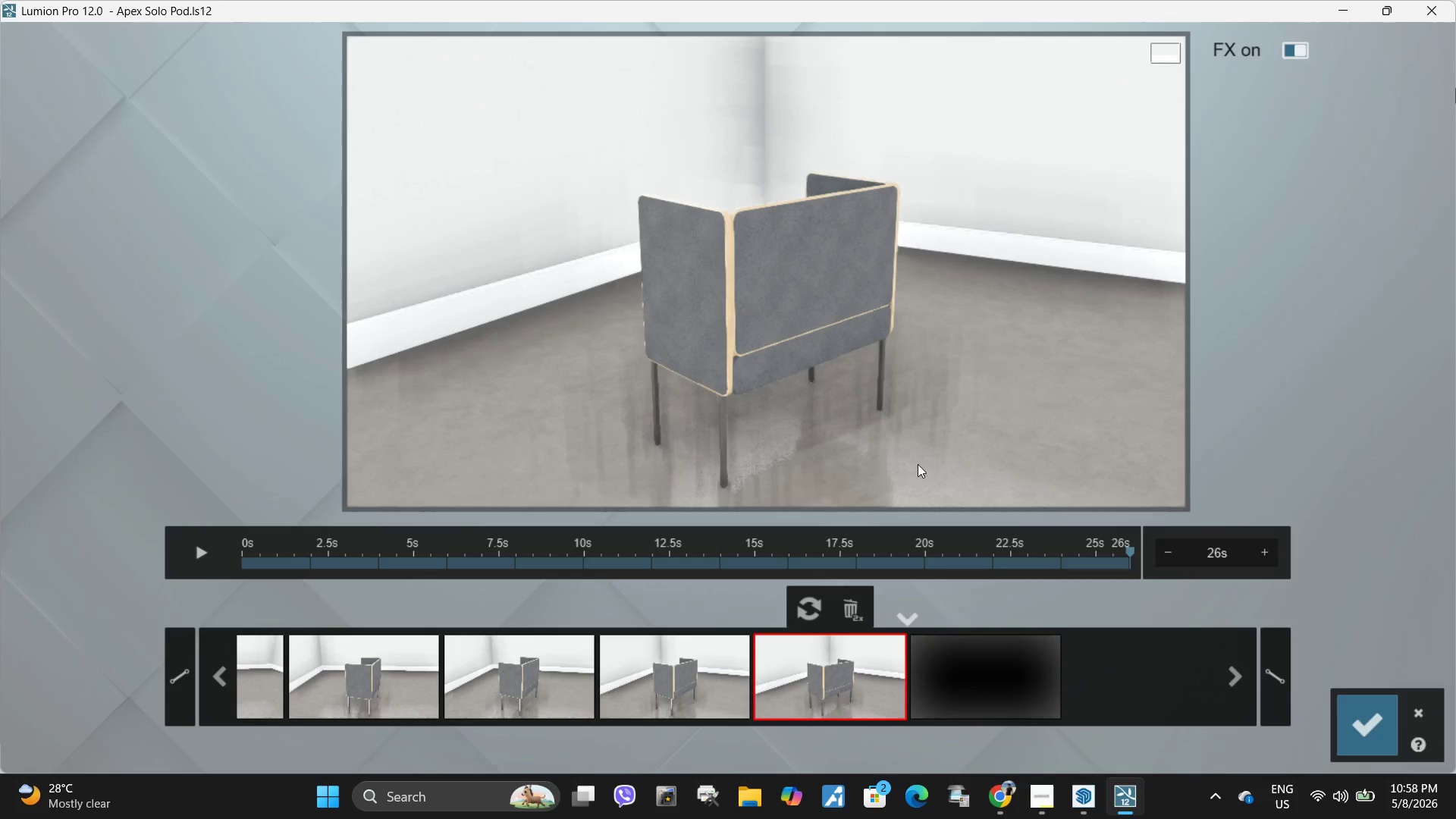 
hold_key(key=Space, duration=2.39)
 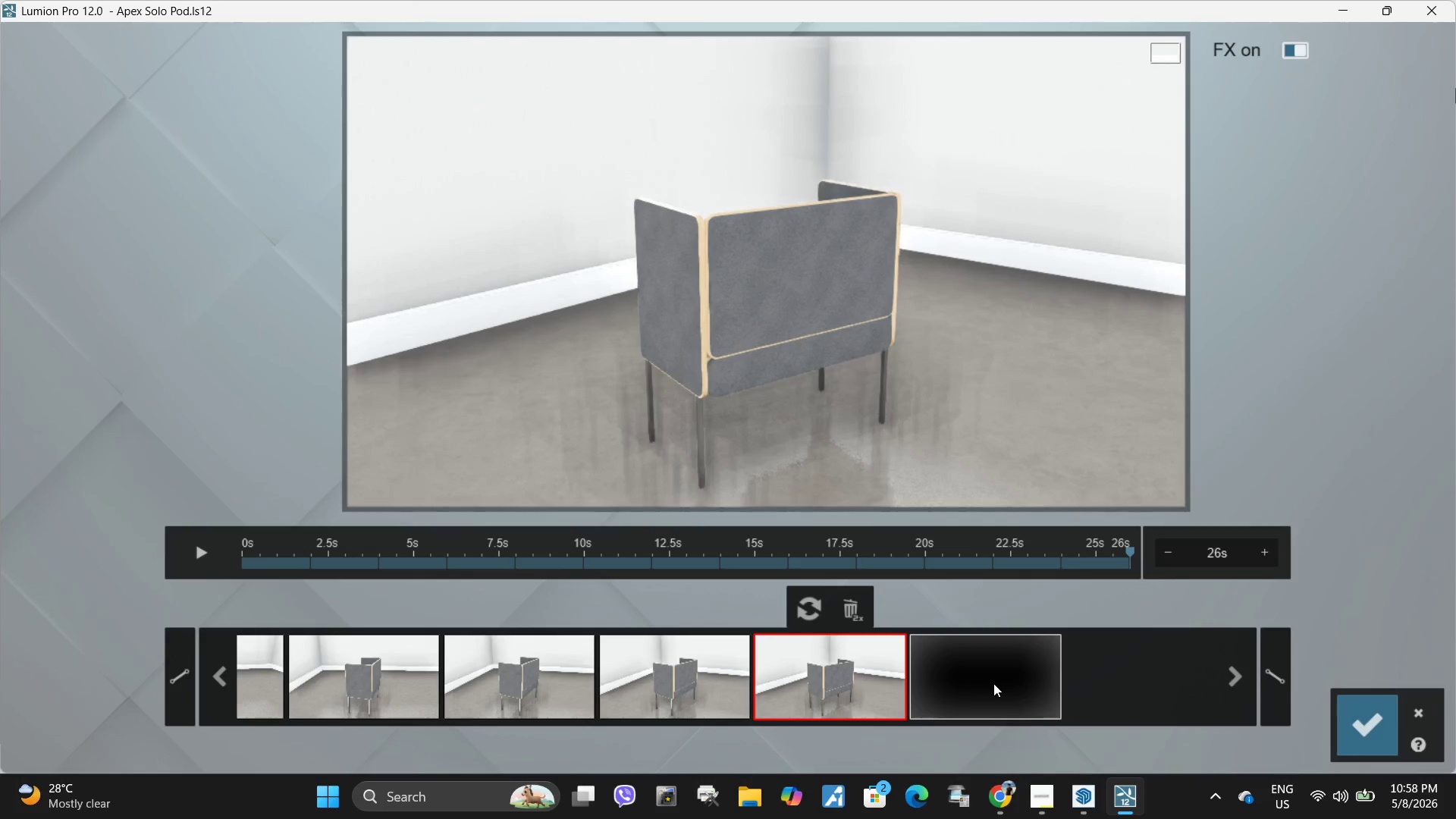 
key(D)
 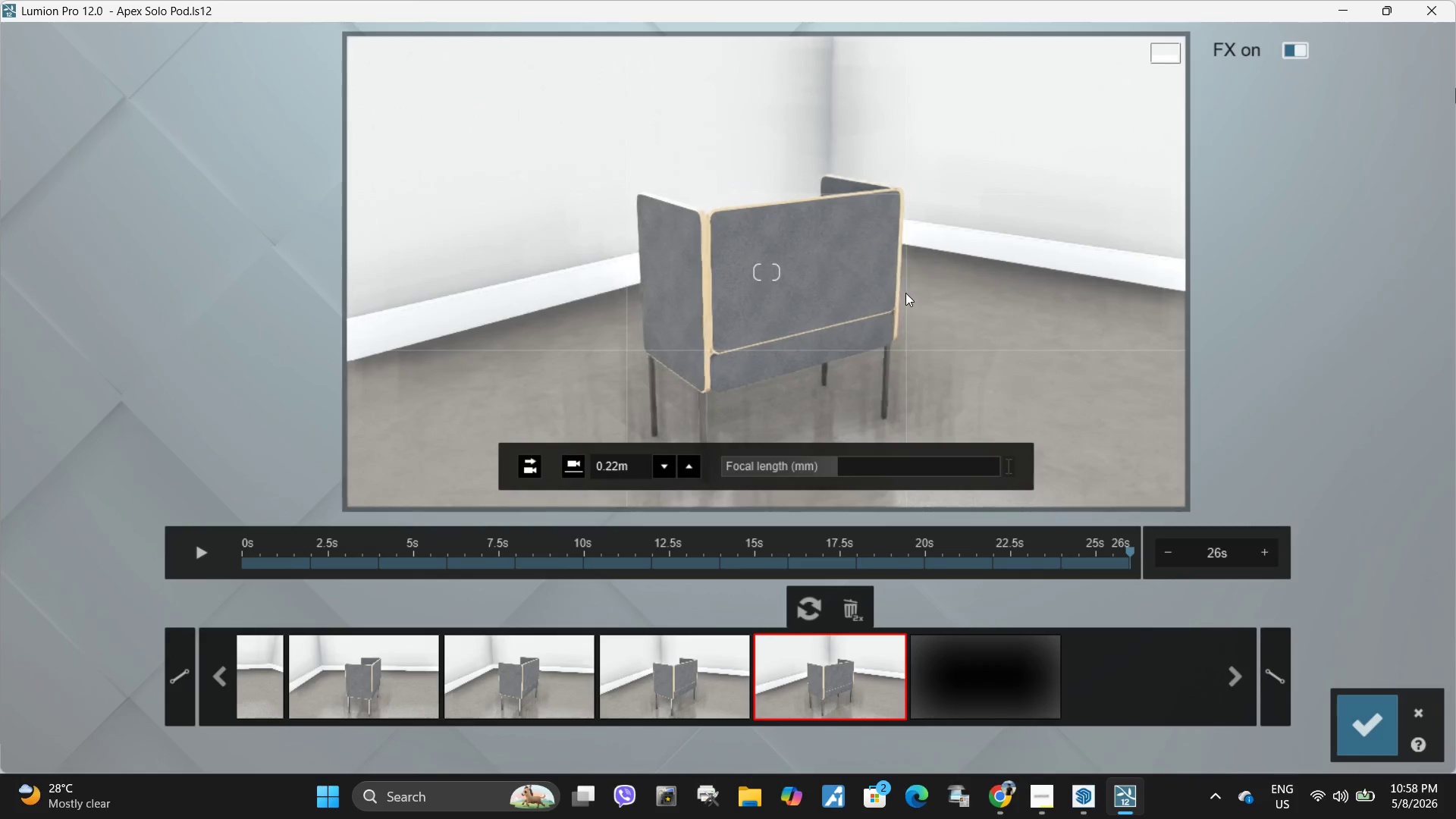 
right_click([905, 293])
 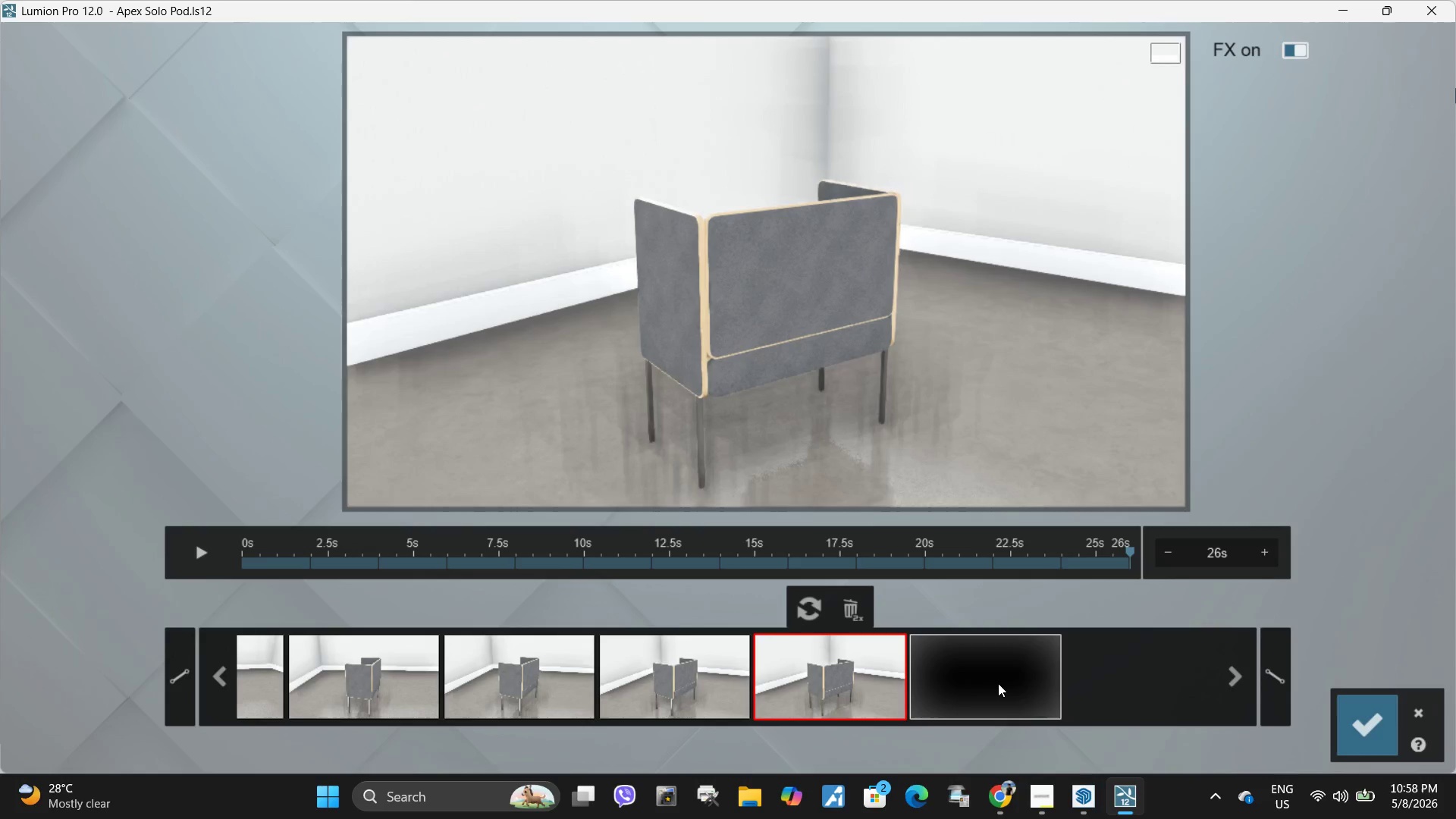 
left_click([993, 683])
 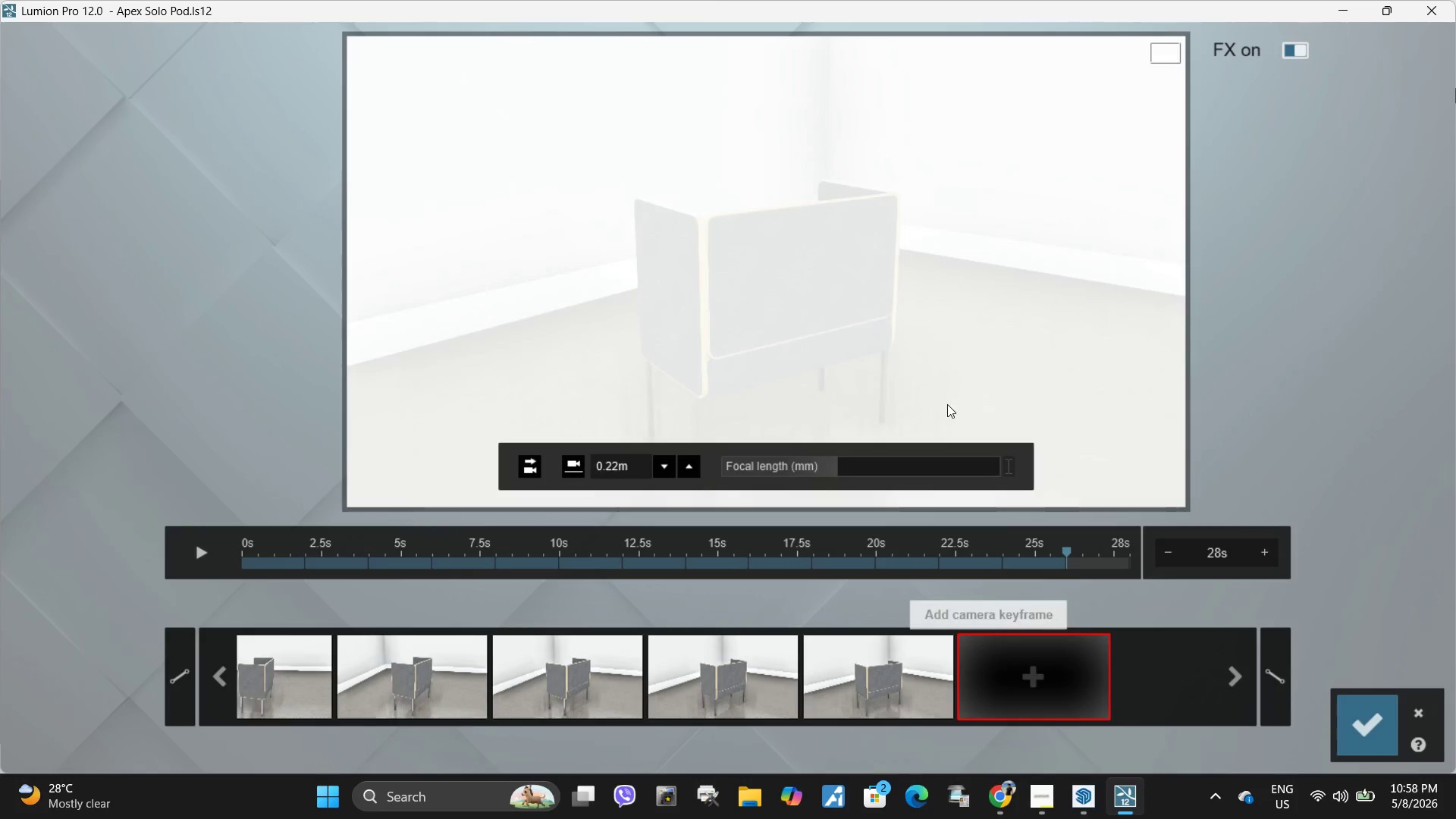 
hold_key(key=Space, duration=1.91)
 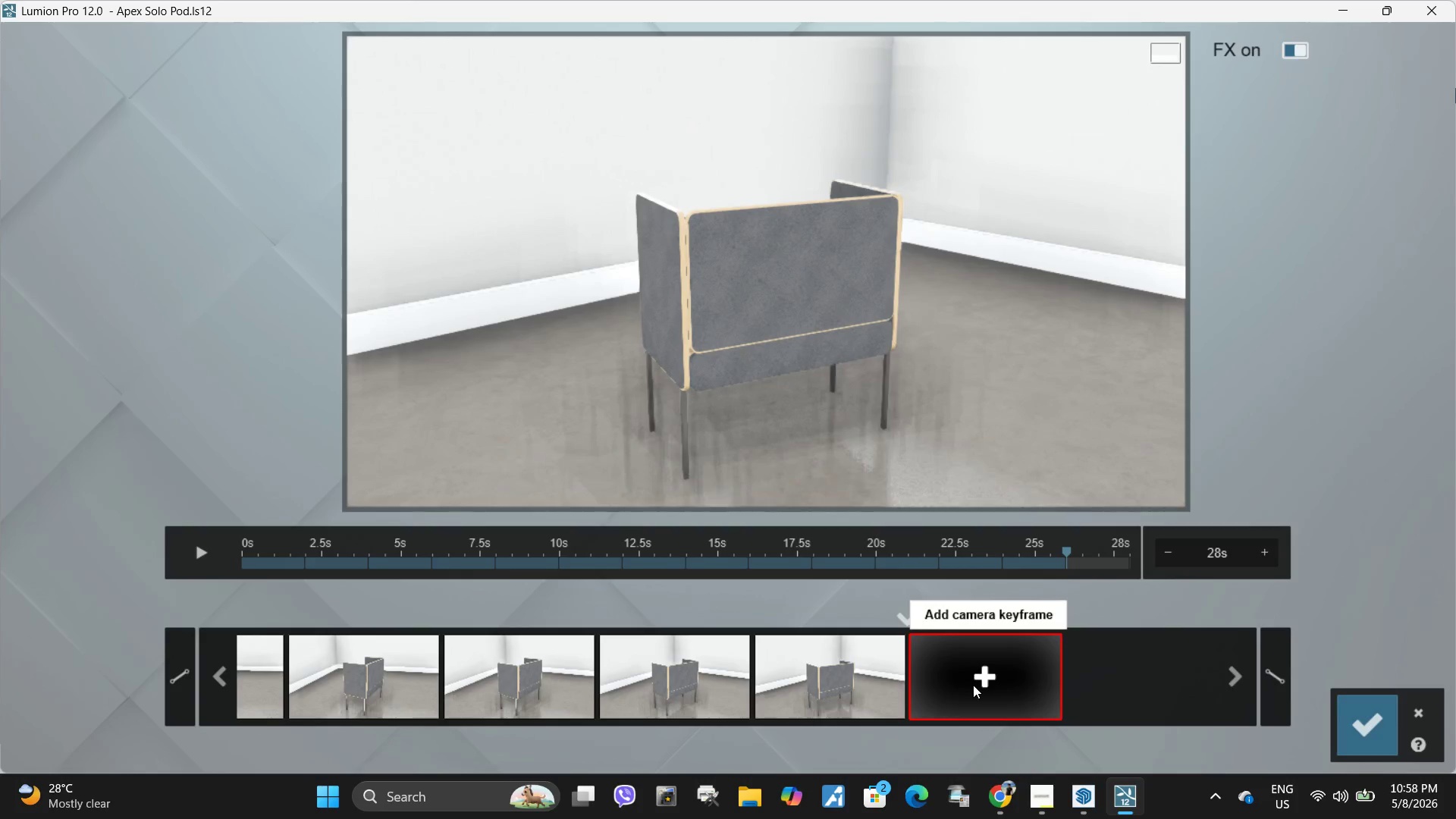 
key(D)
 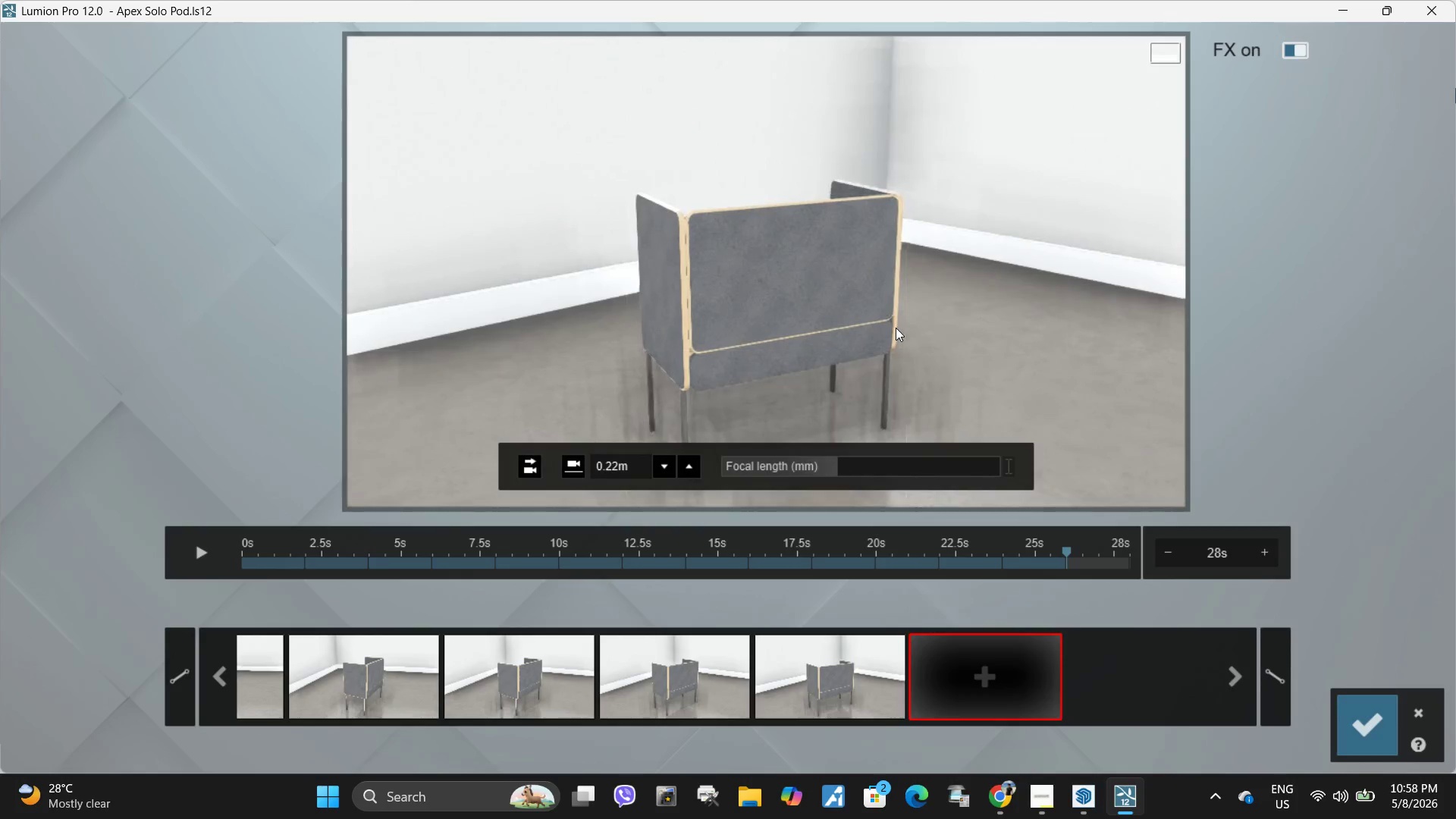 
left_click([973, 685])
 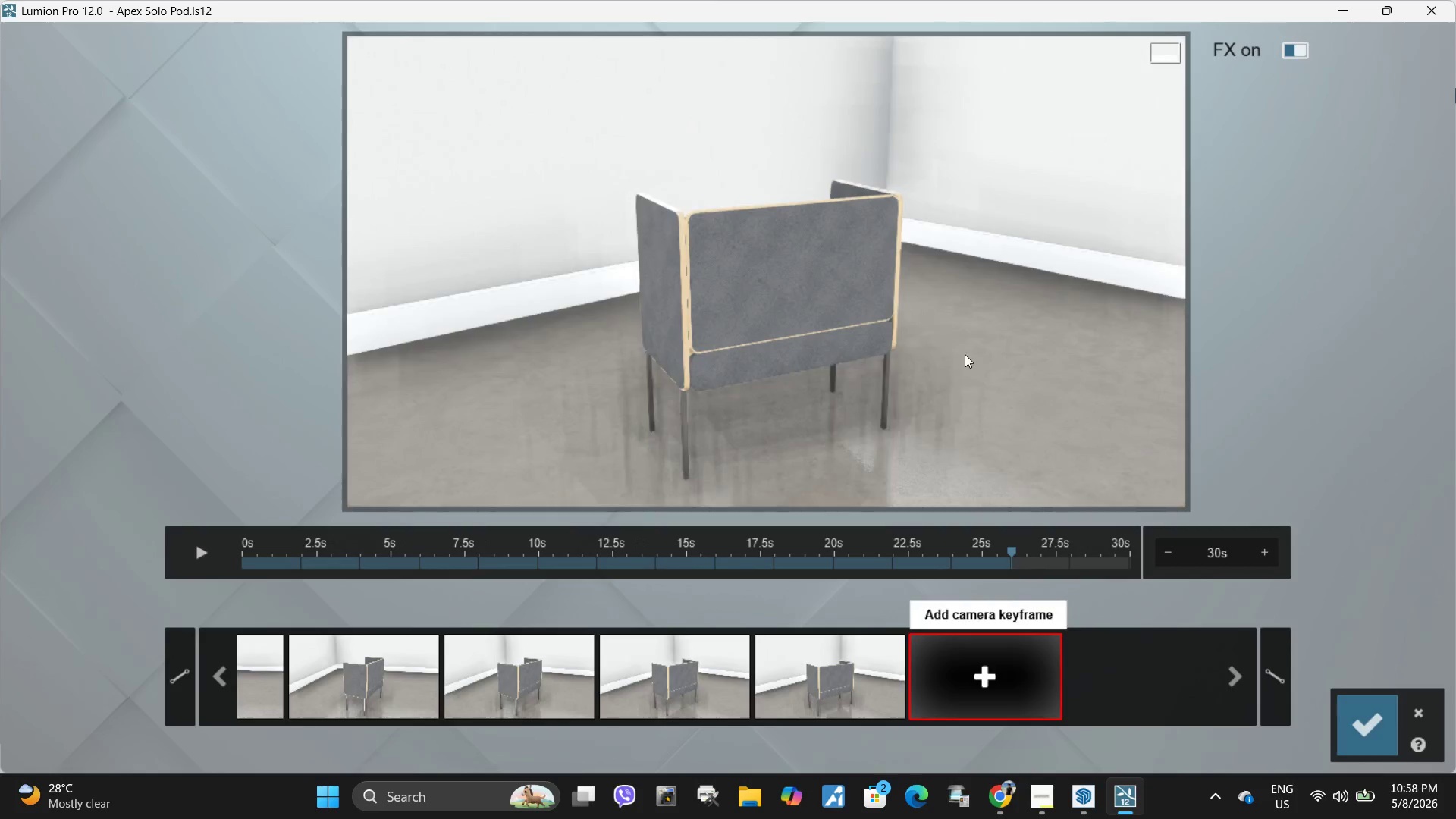 
hold_key(key=Space, duration=1.5)
 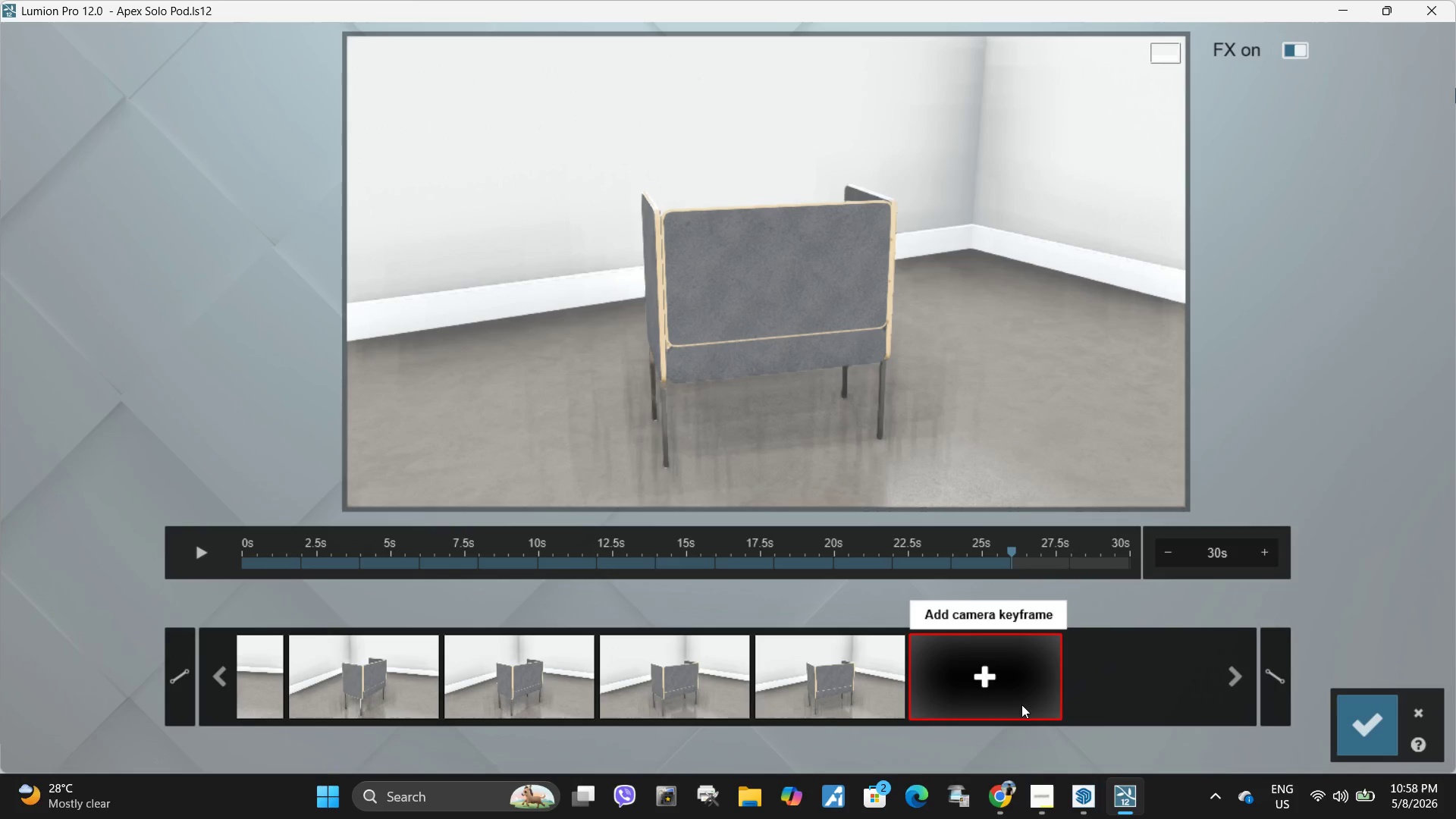 
key(D)
 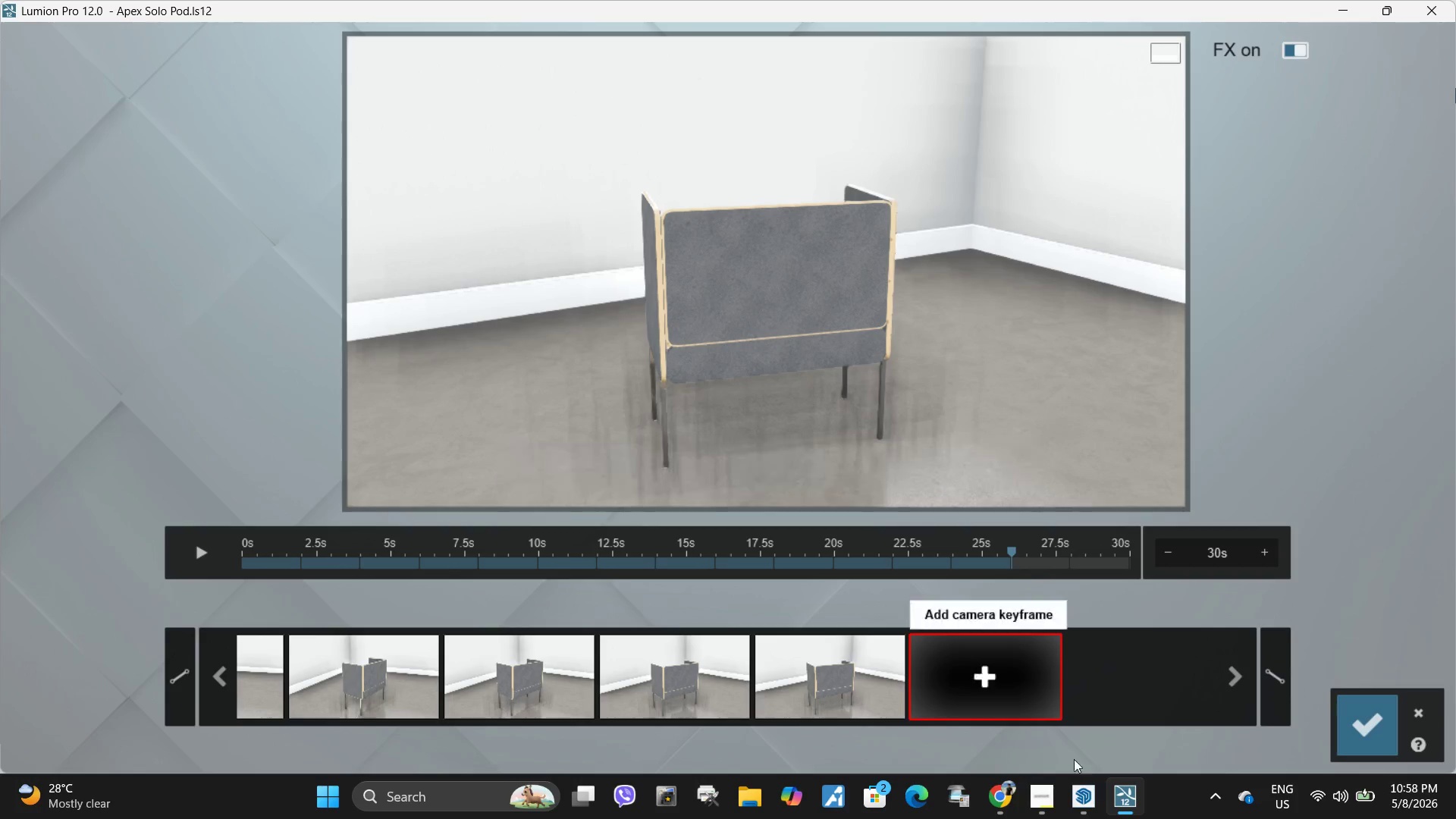 
left_click([997, 701])
 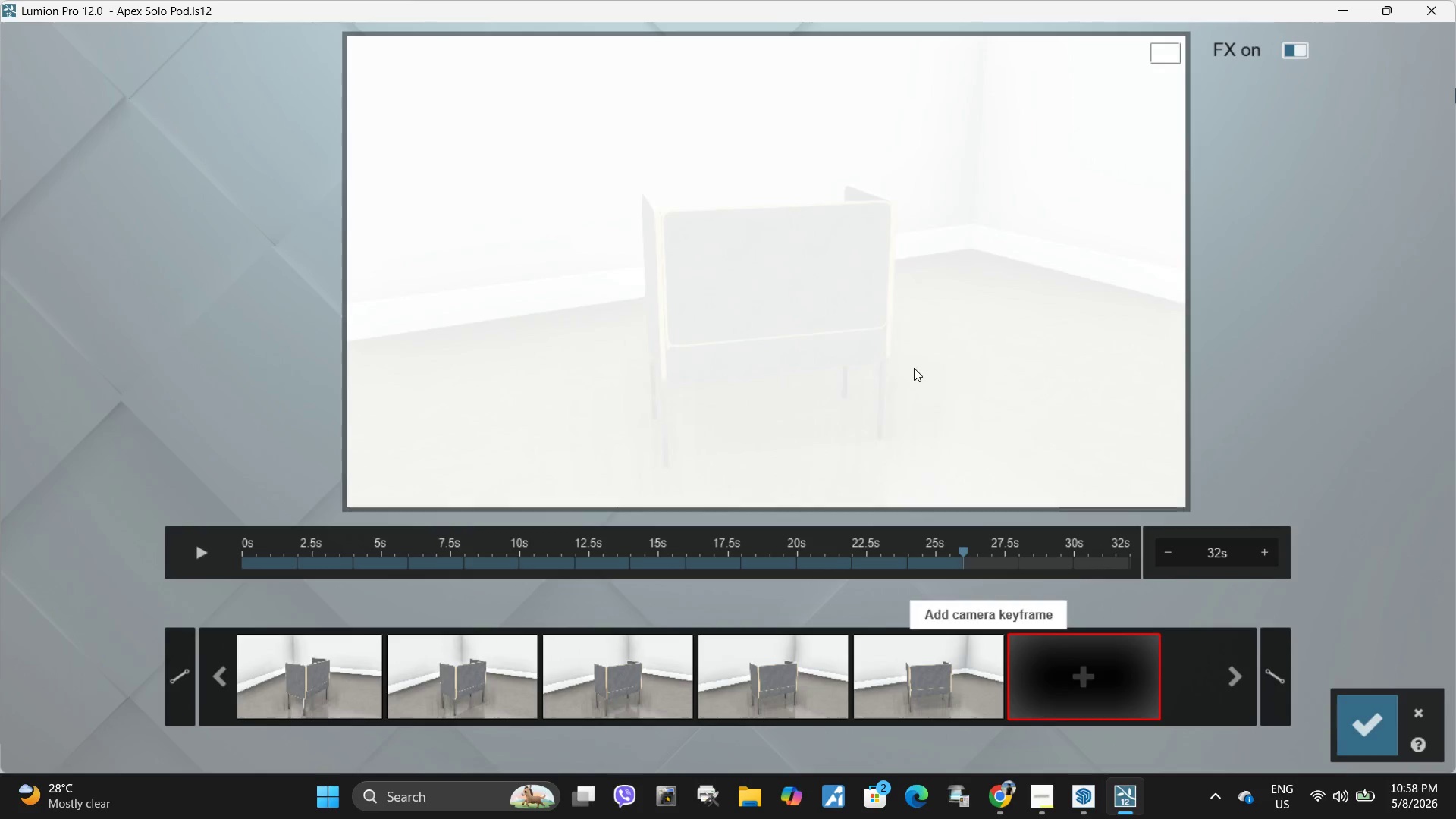 
hold_key(key=Space, duration=1.86)
 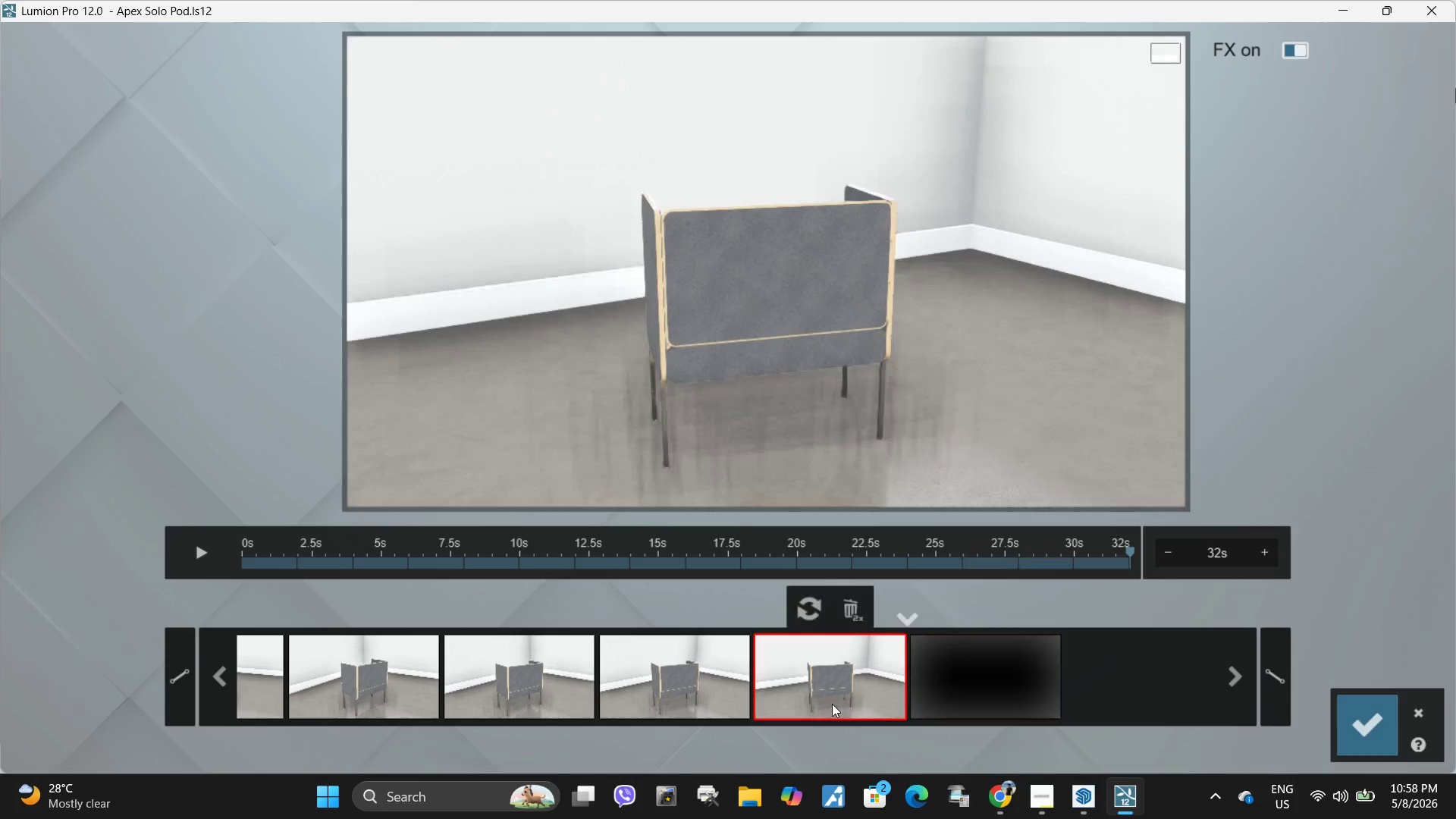 
key(D)
 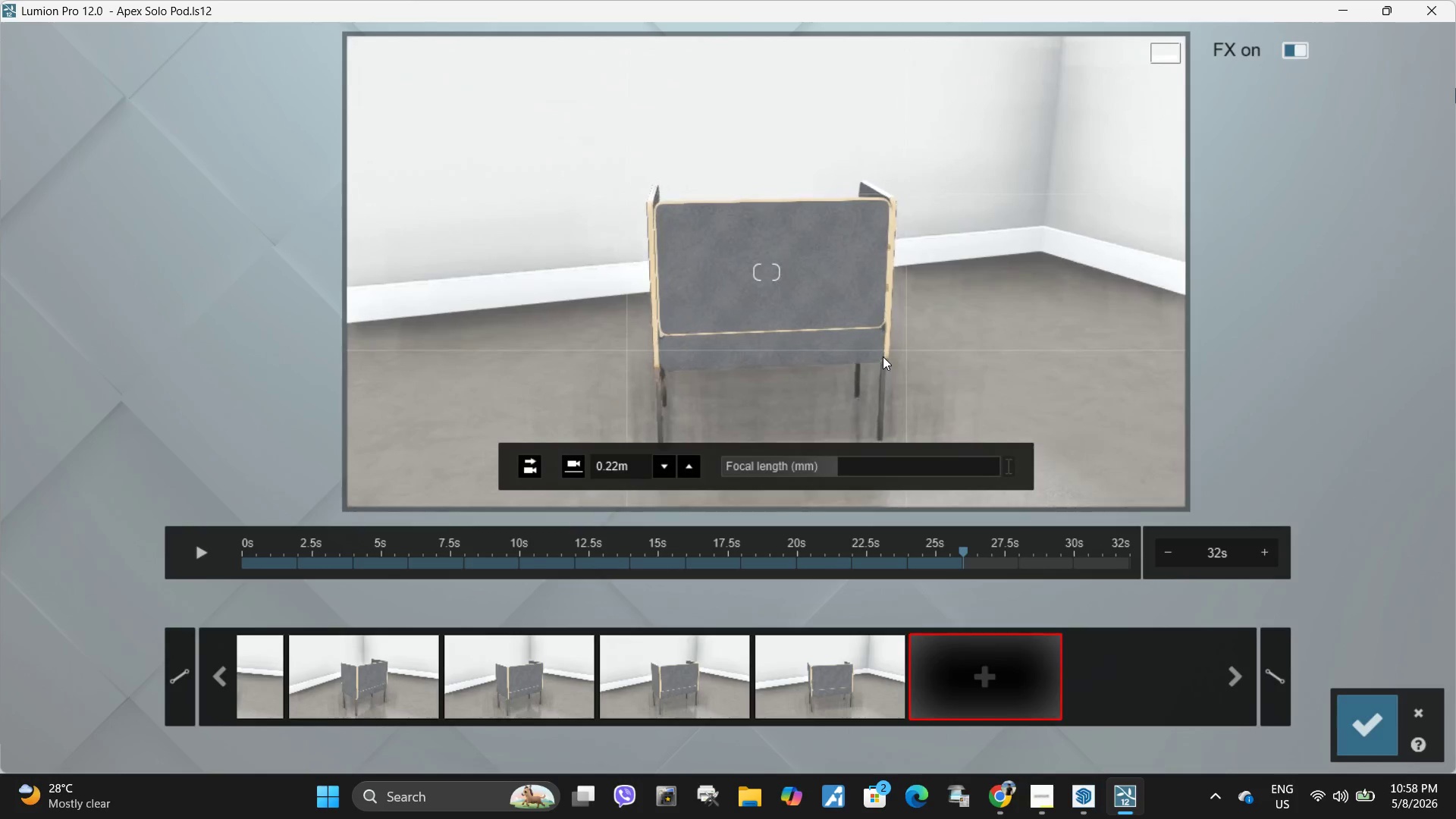 
left_click([836, 704])
 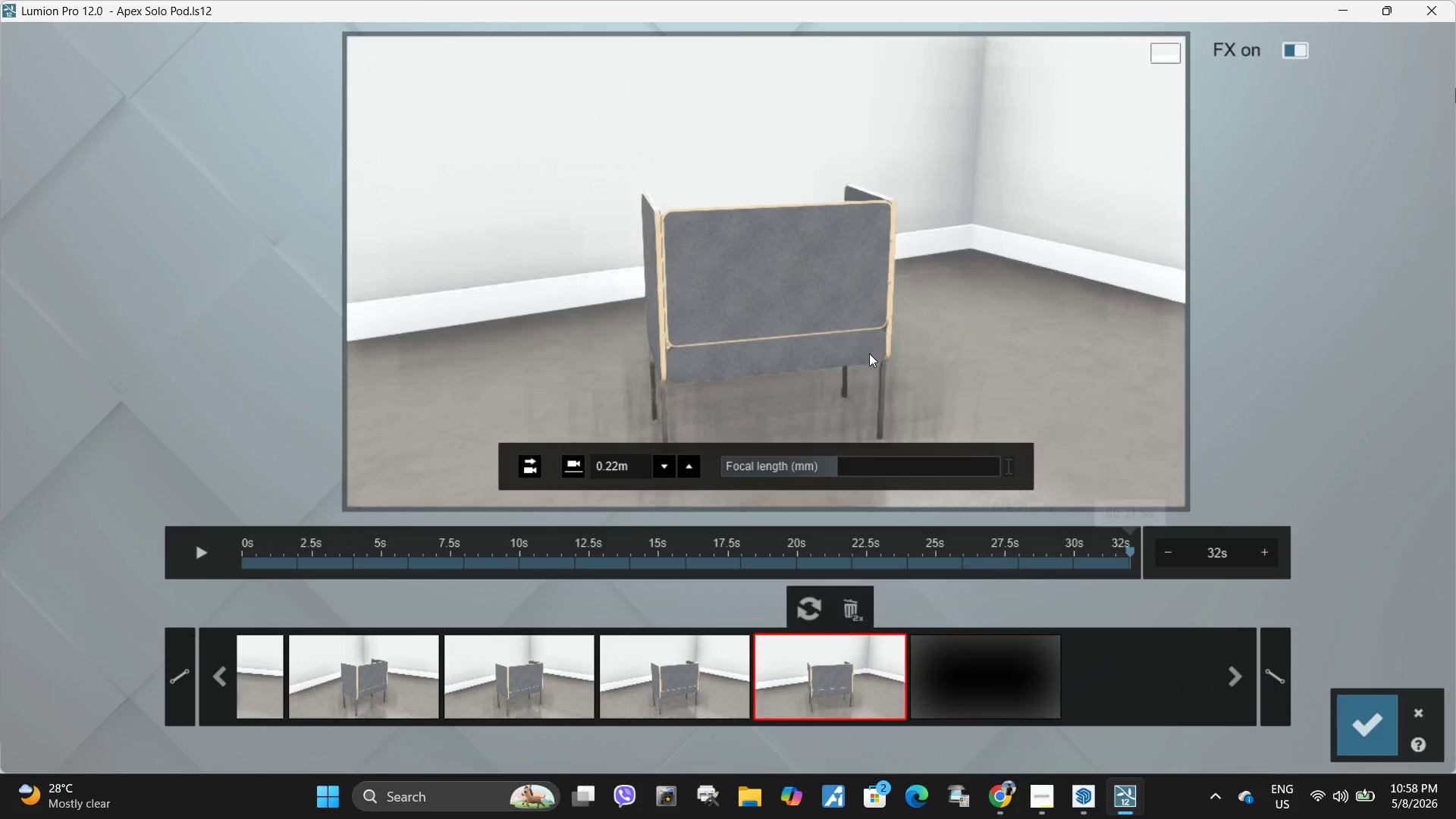 
hold_key(key=Space, duration=1.3)
 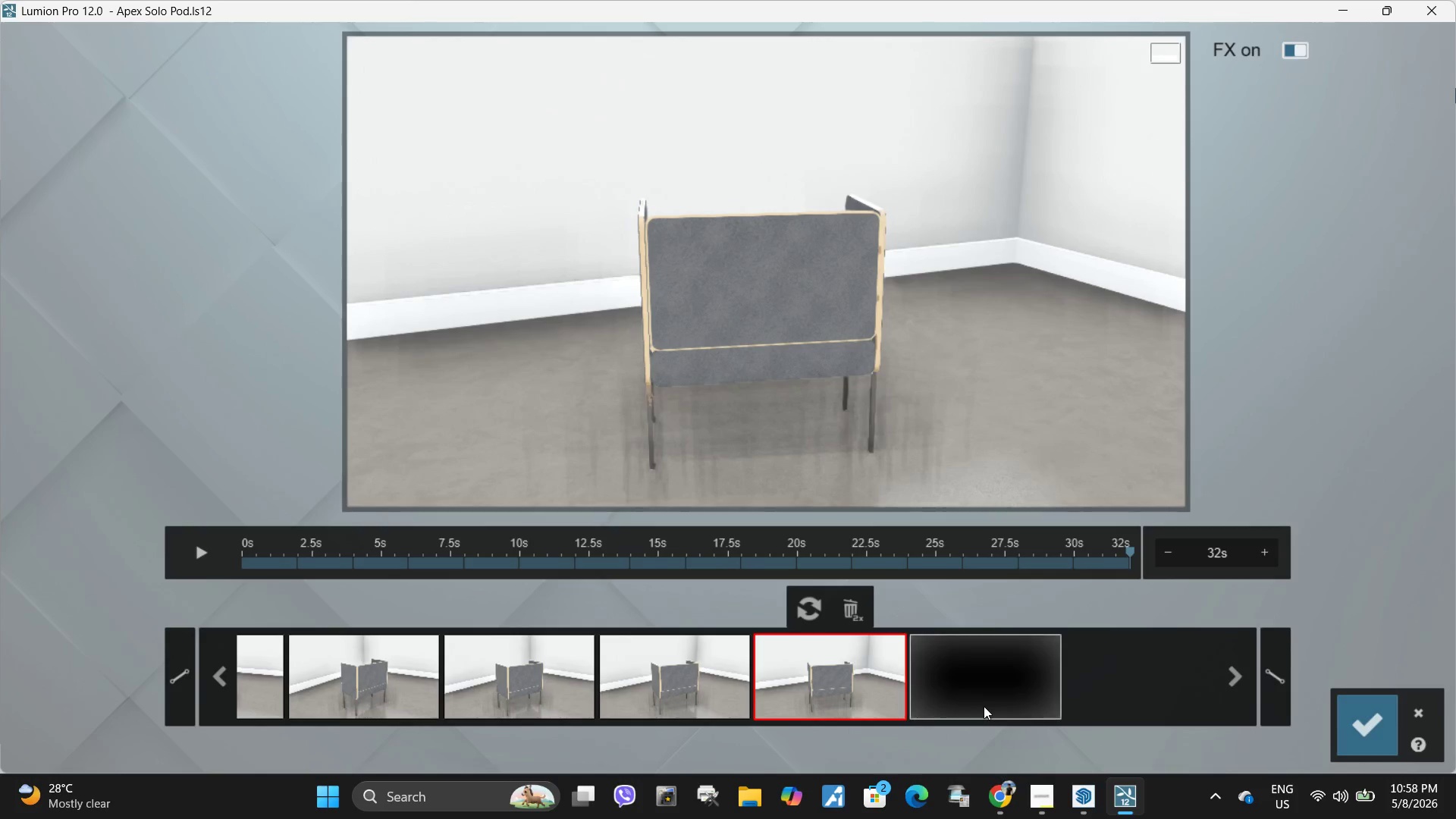 
key(D)
 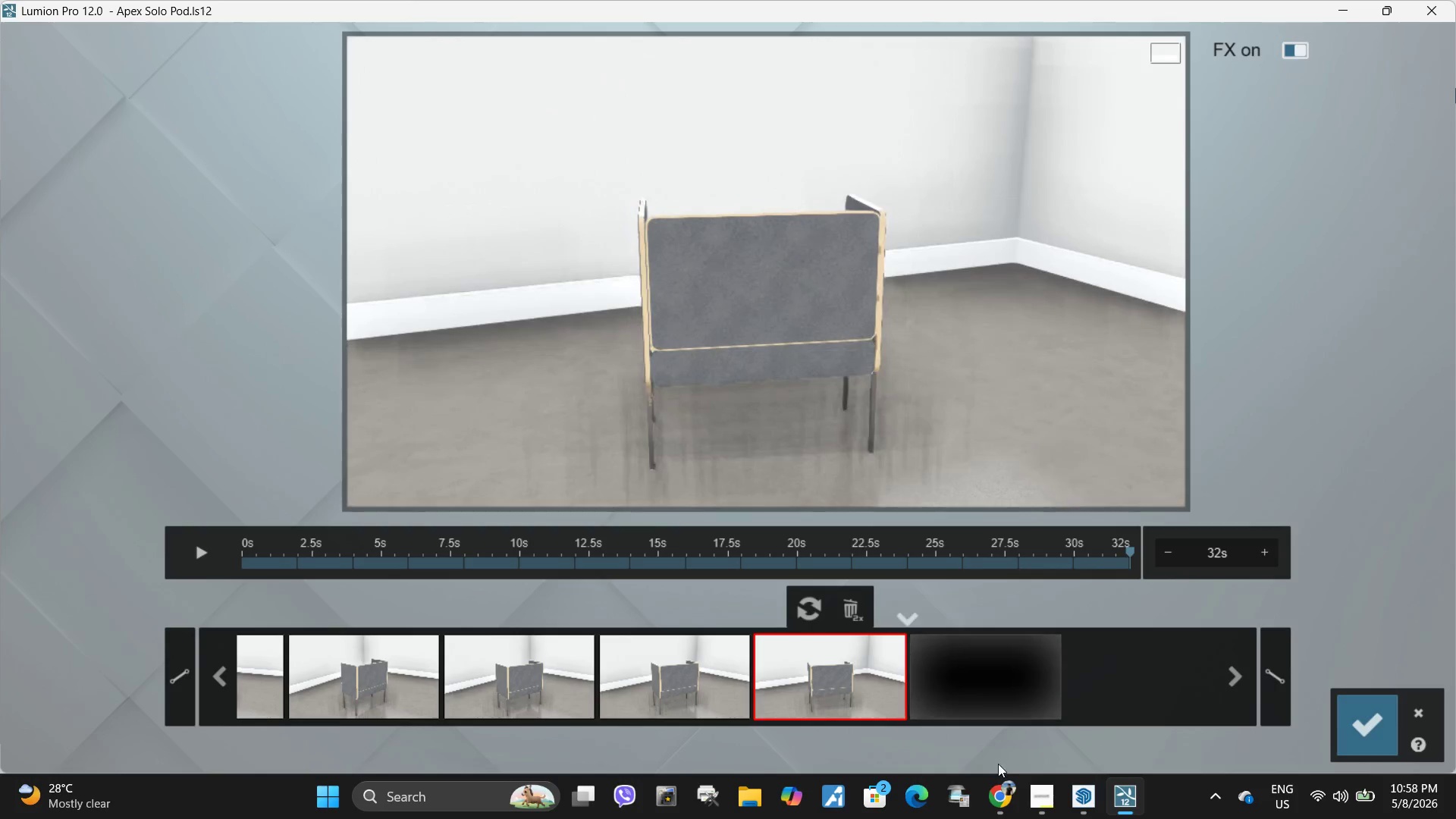 
left_click([984, 706])
 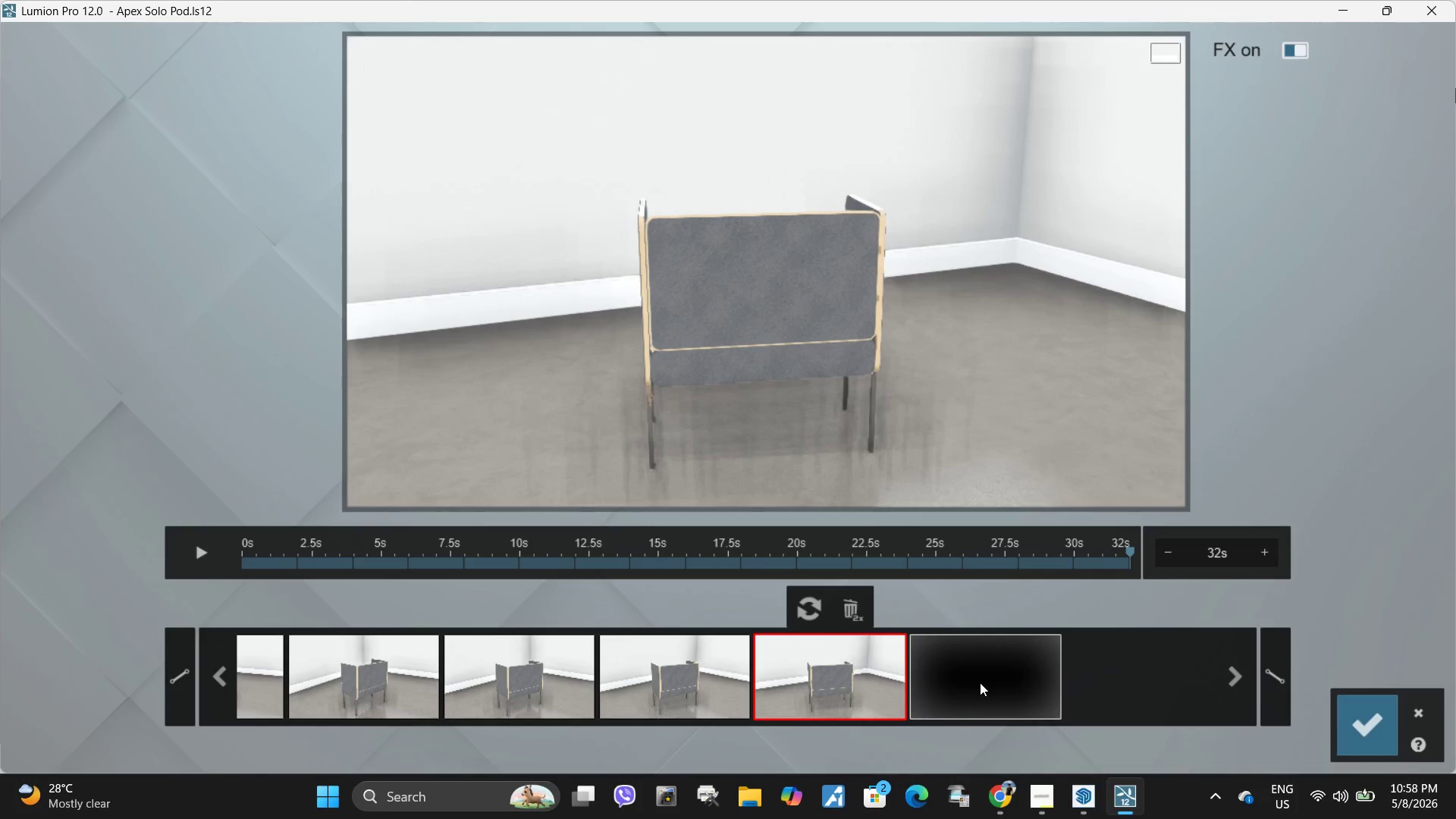 
left_click([979, 677])
 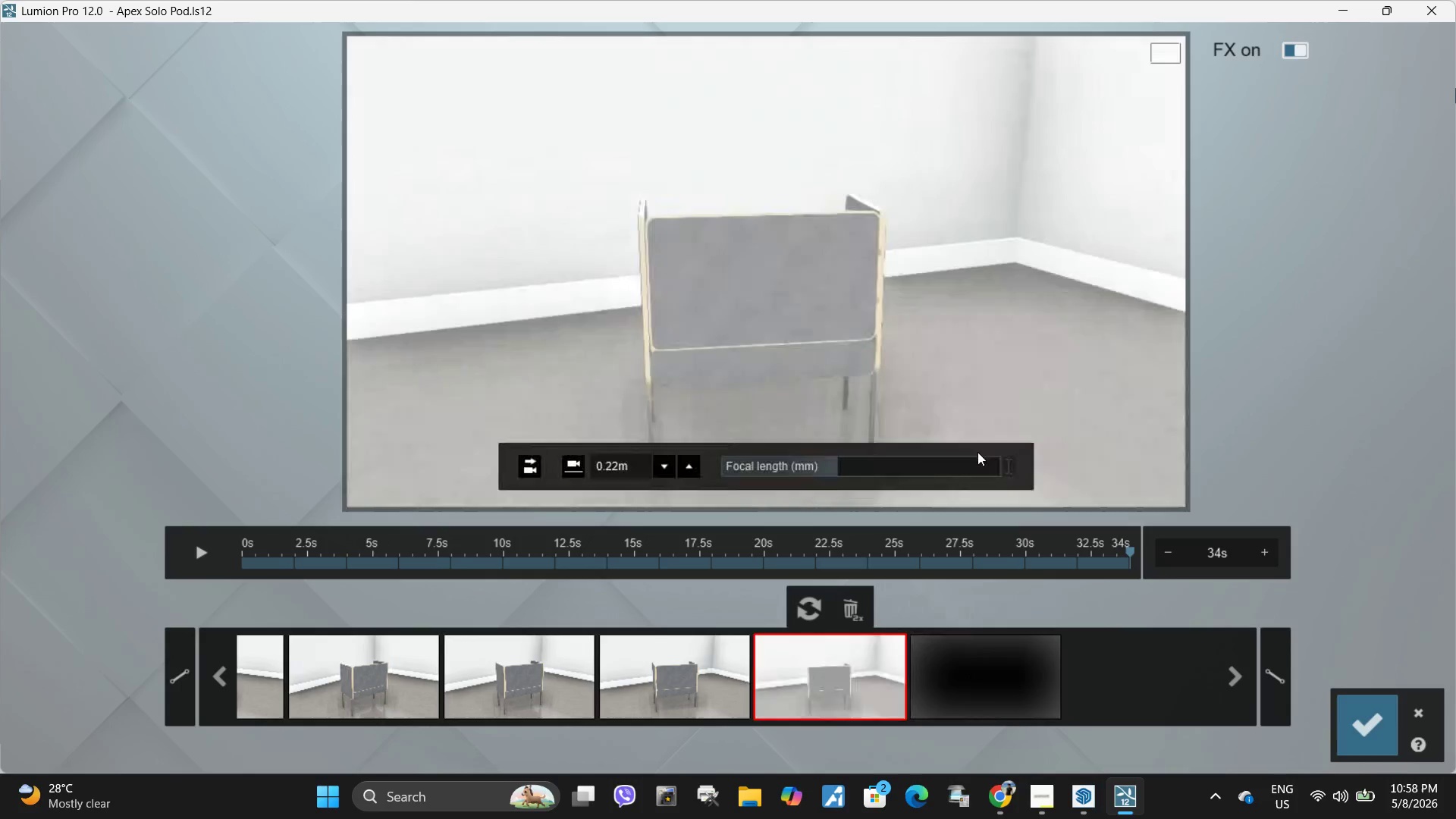 
hold_key(key=Space, duration=1.62)
 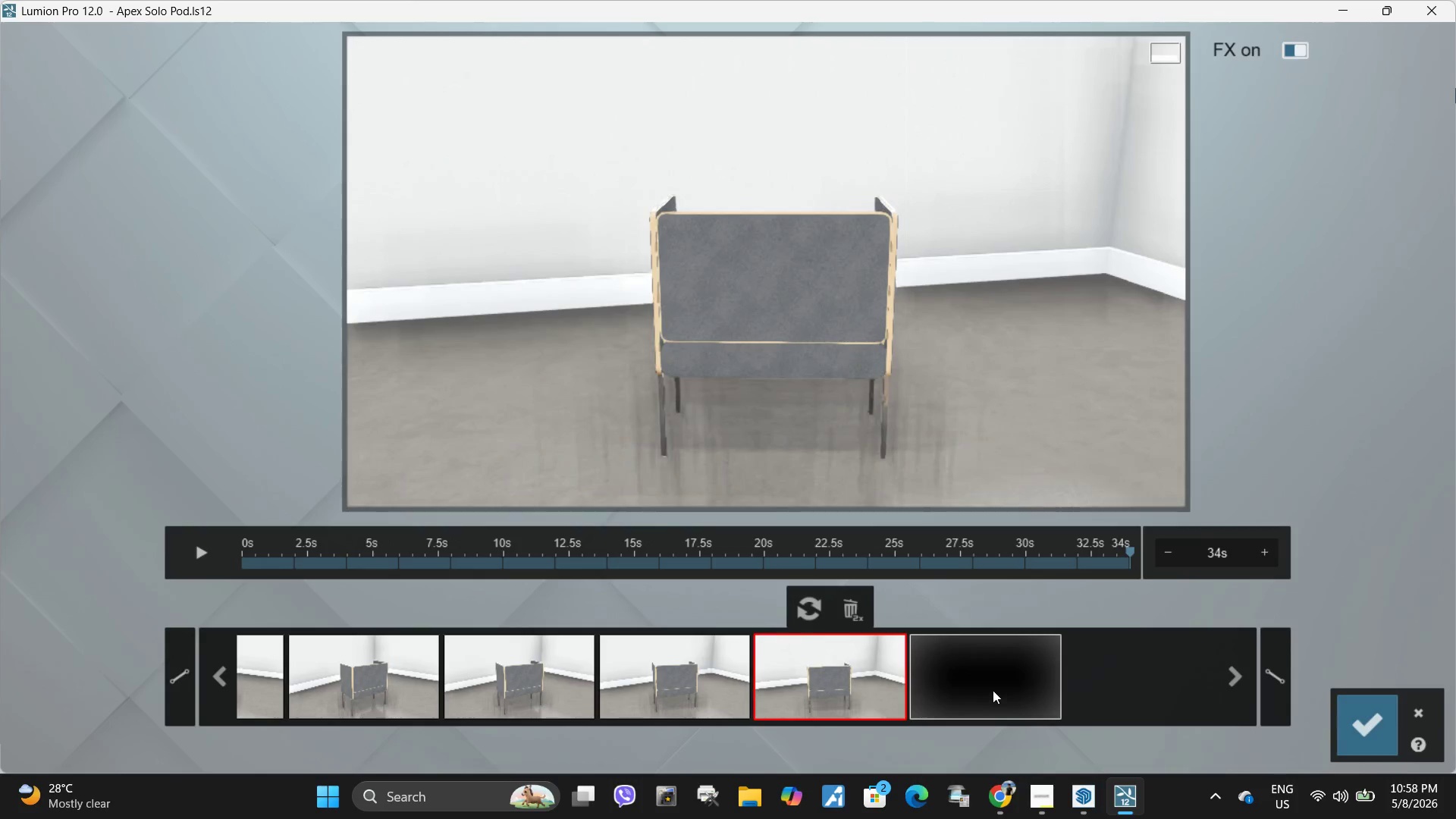 
key(D)
 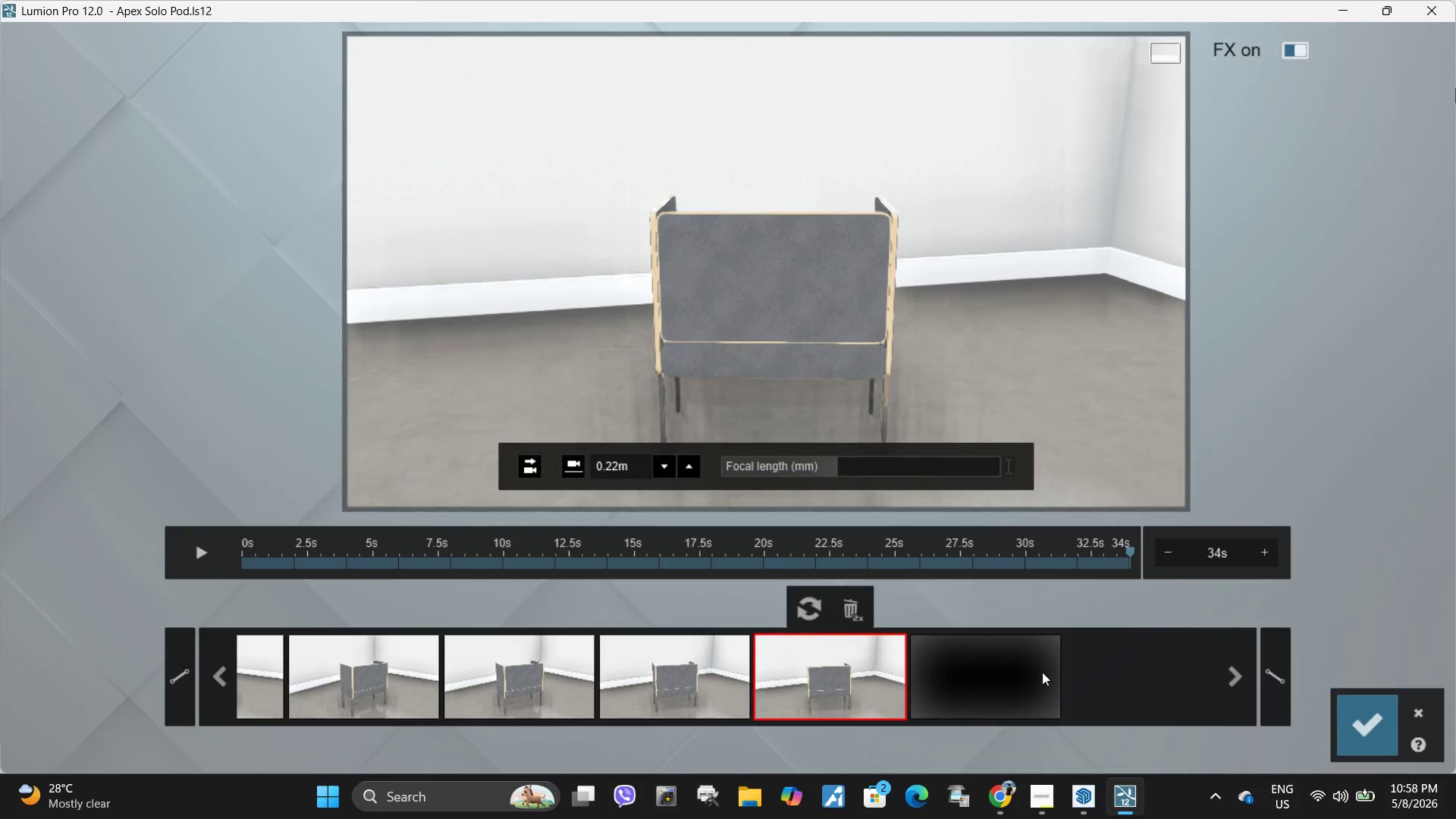 
left_click([993, 690])
 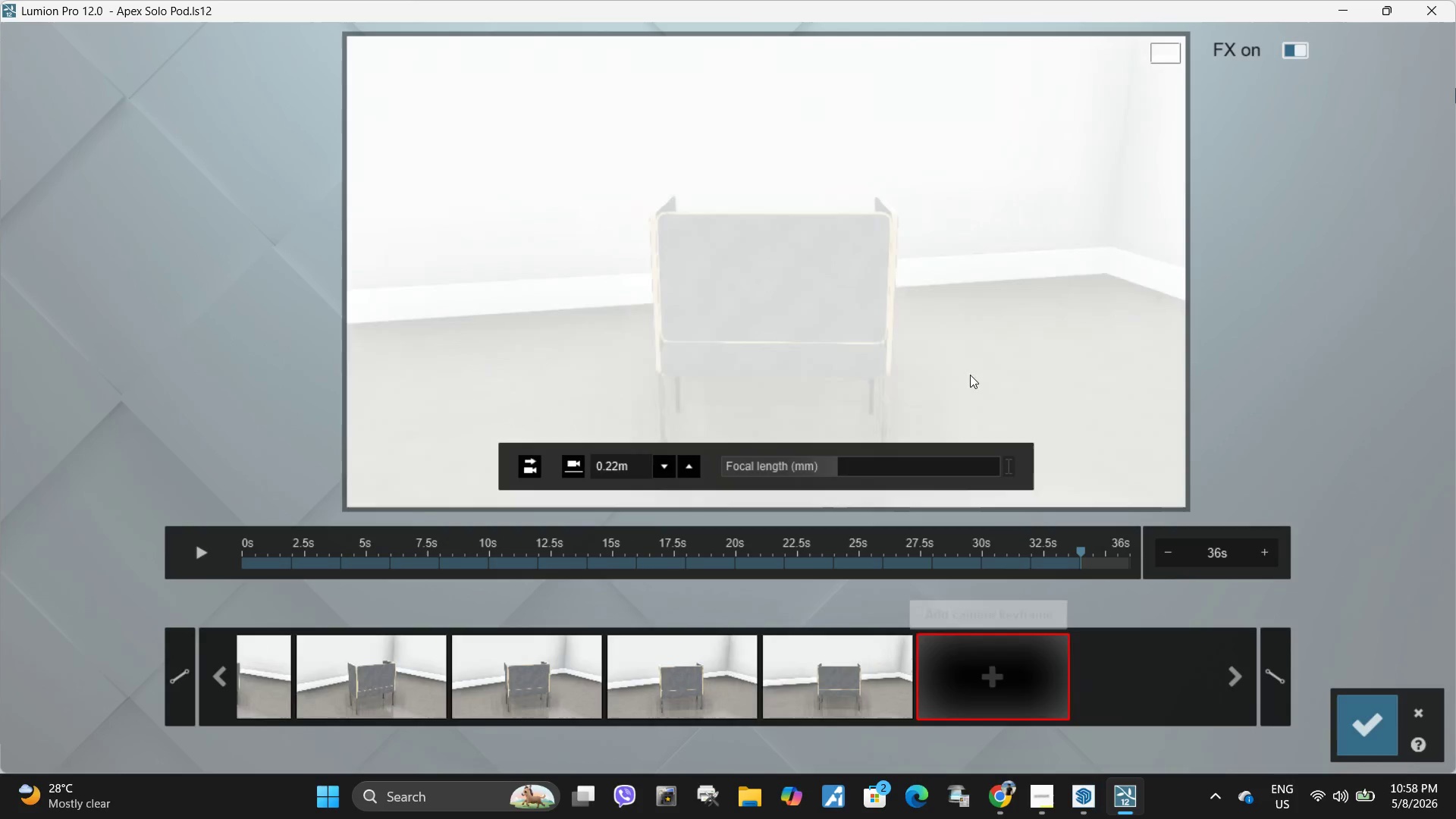 
hold_key(key=Space, duration=2.03)
 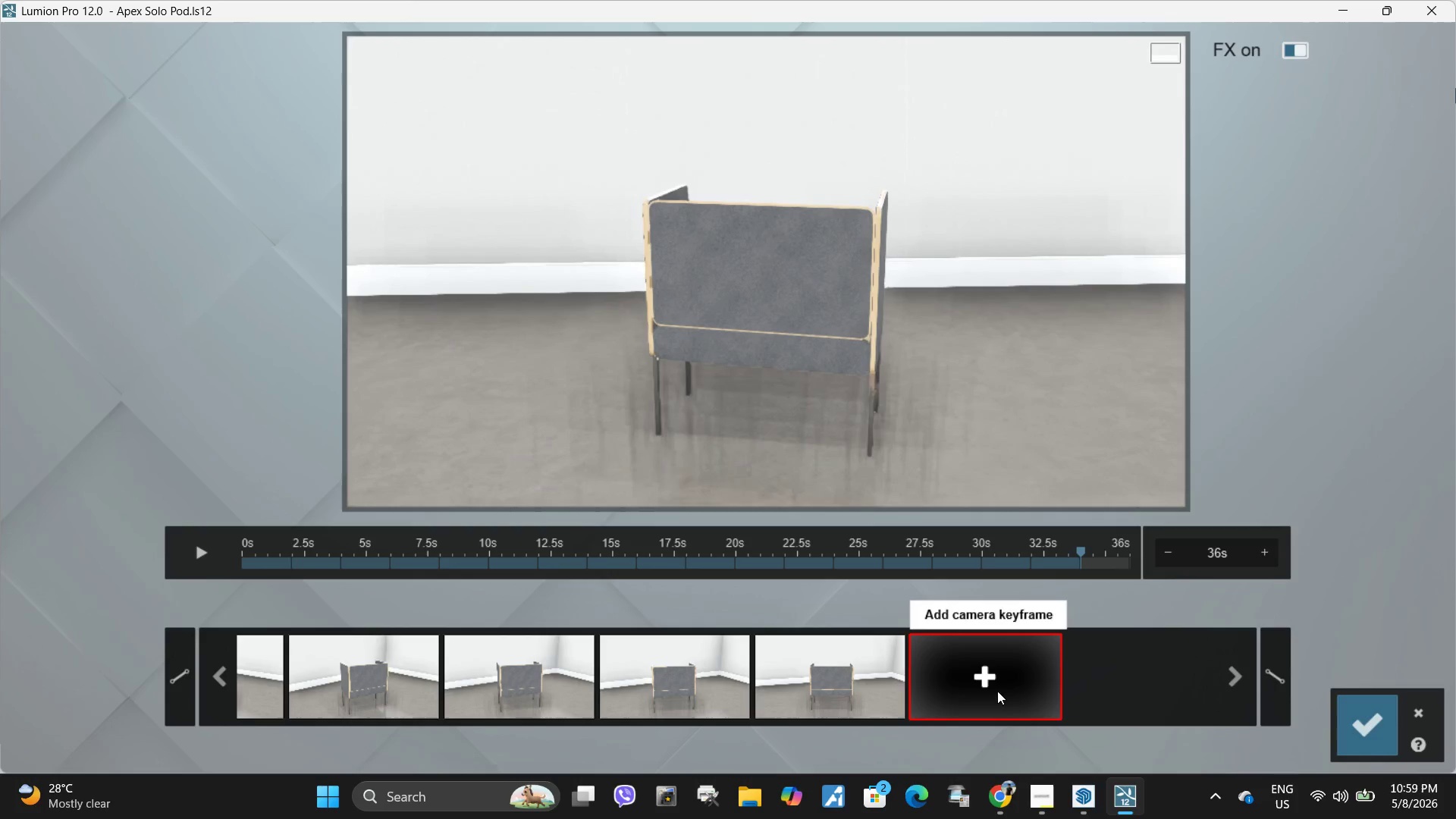 
key(D)
 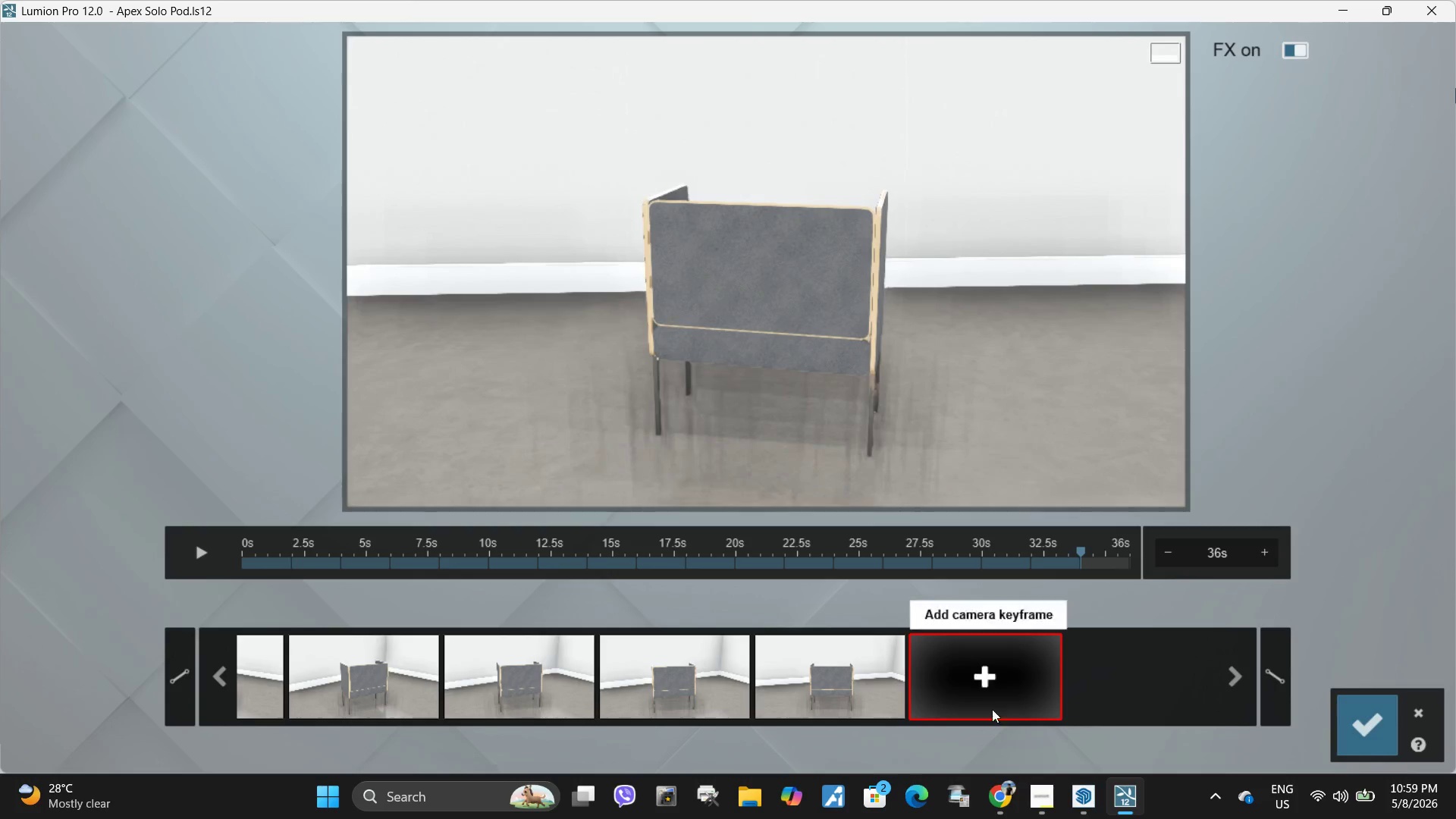 
left_click([995, 689])
 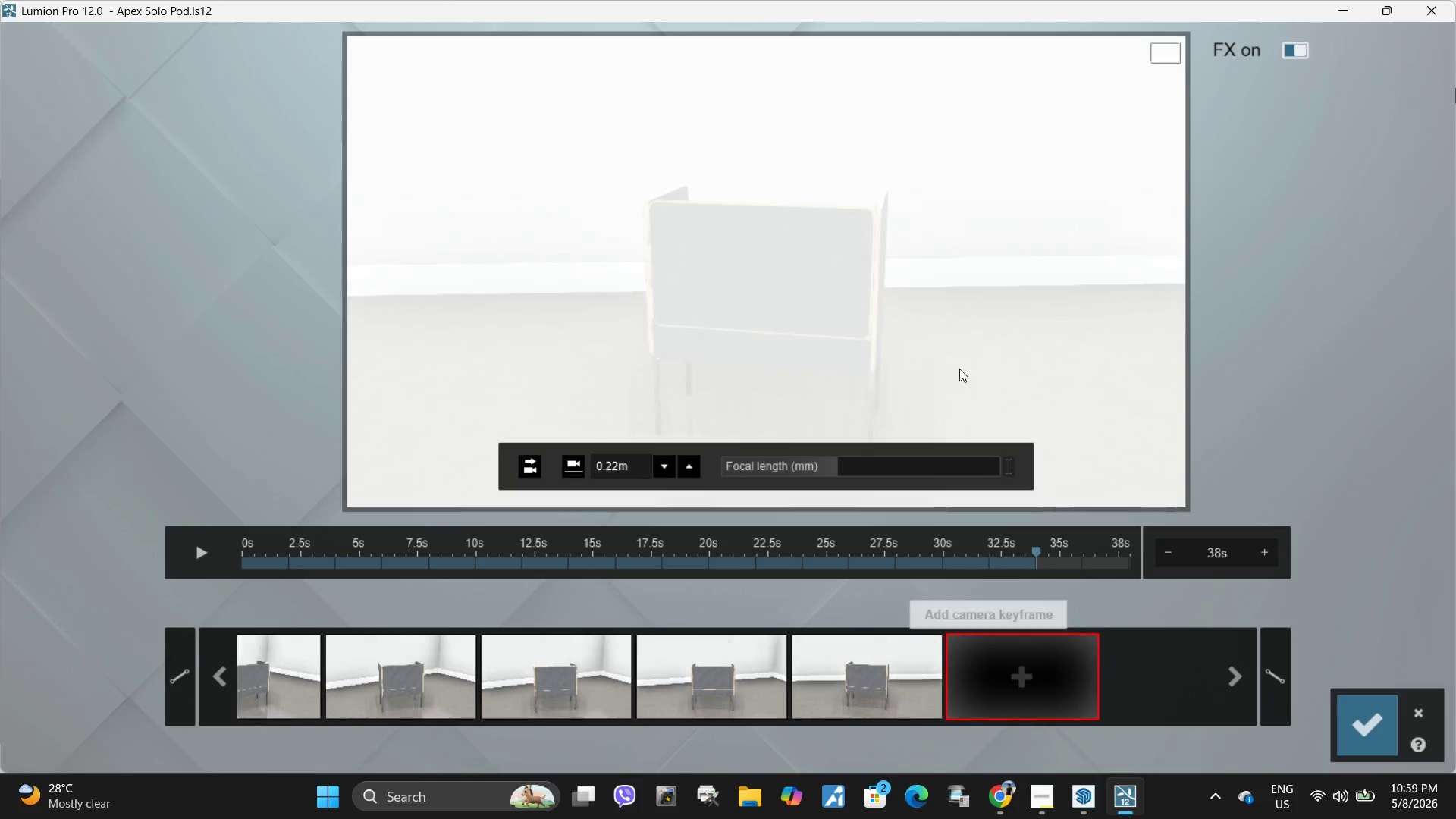 
hold_key(key=Space, duration=1.92)
 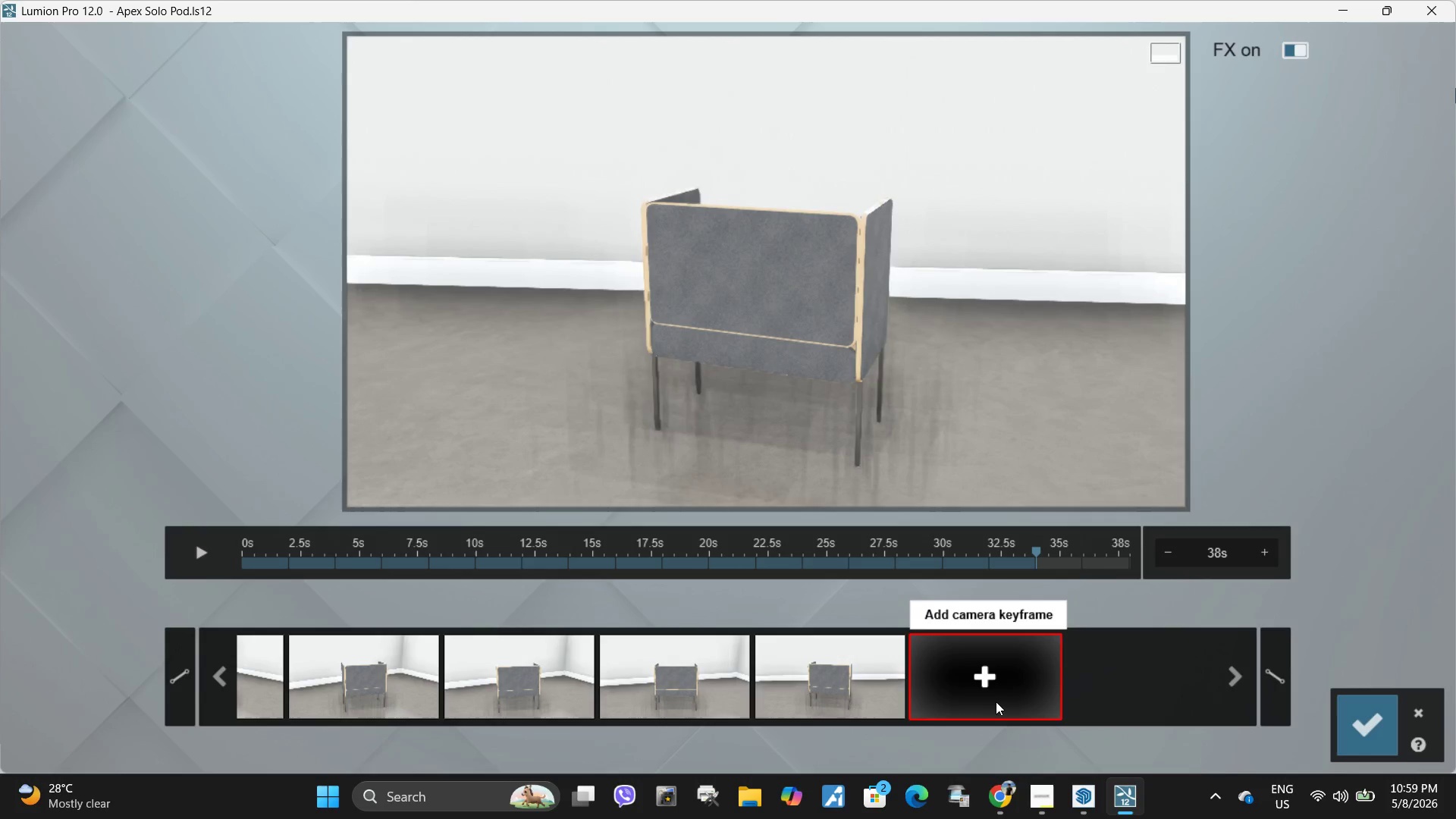 
key(D)
 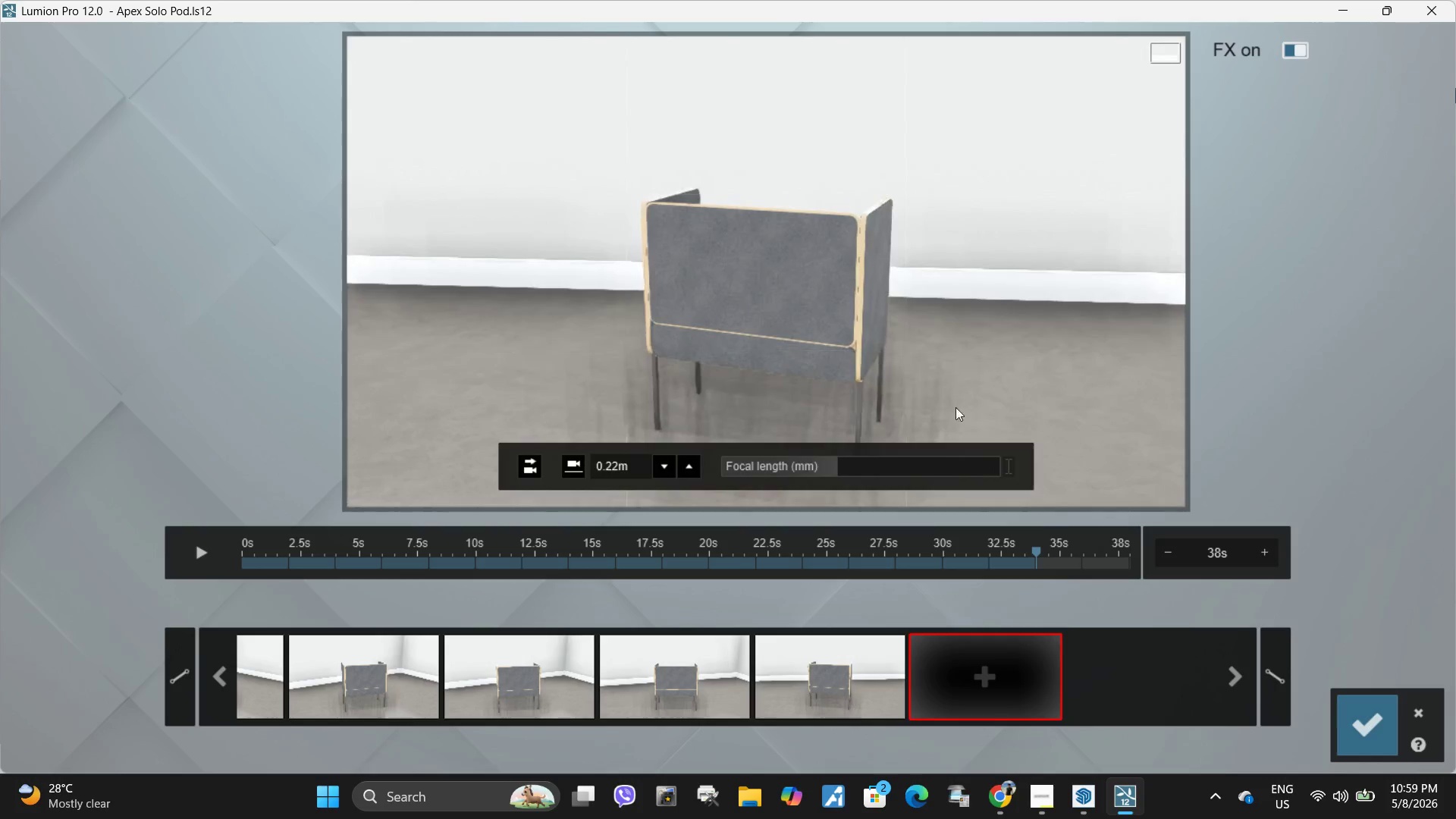 
left_click([996, 701])
 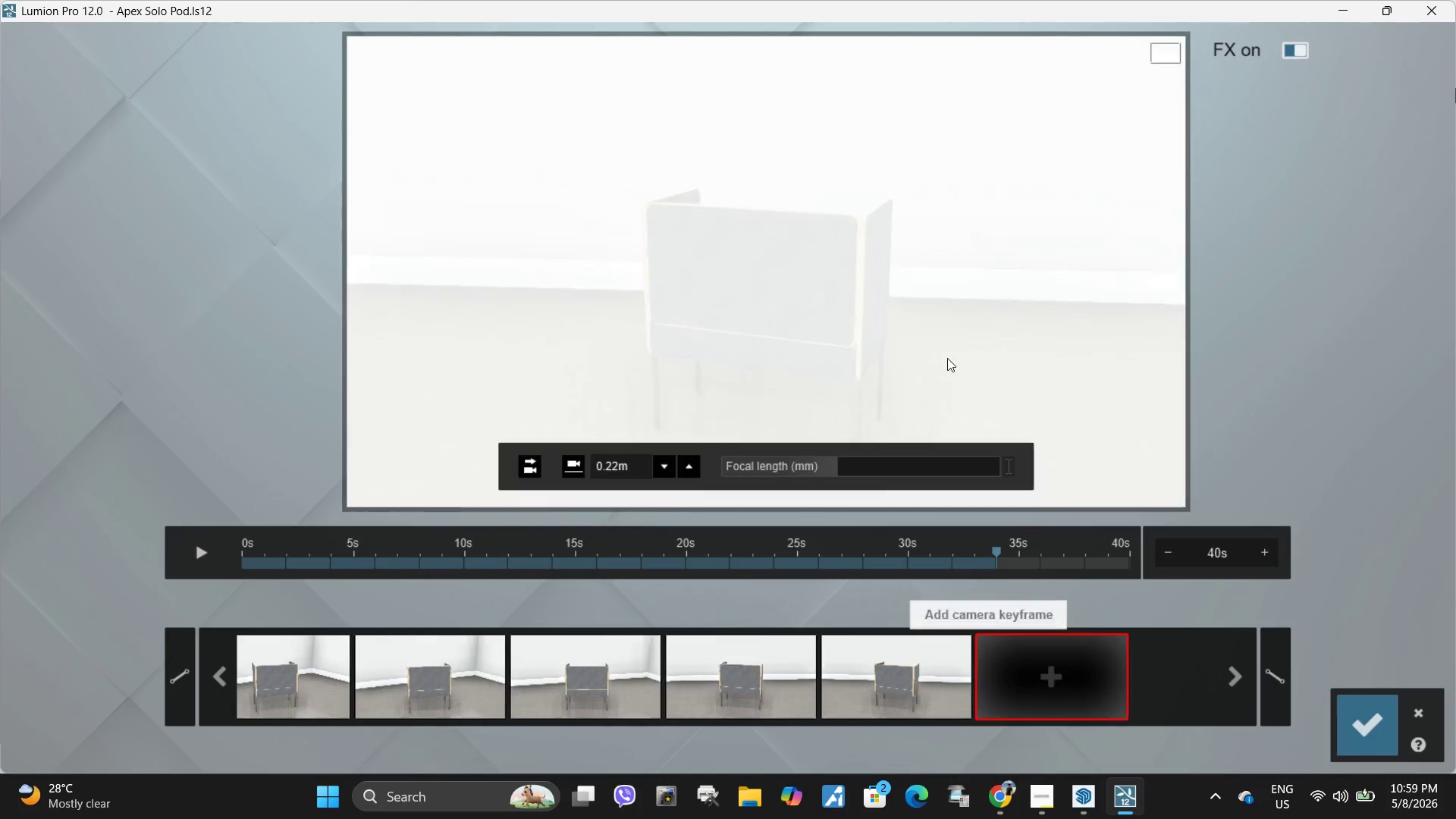 
hold_key(key=Space, duration=1.7)
 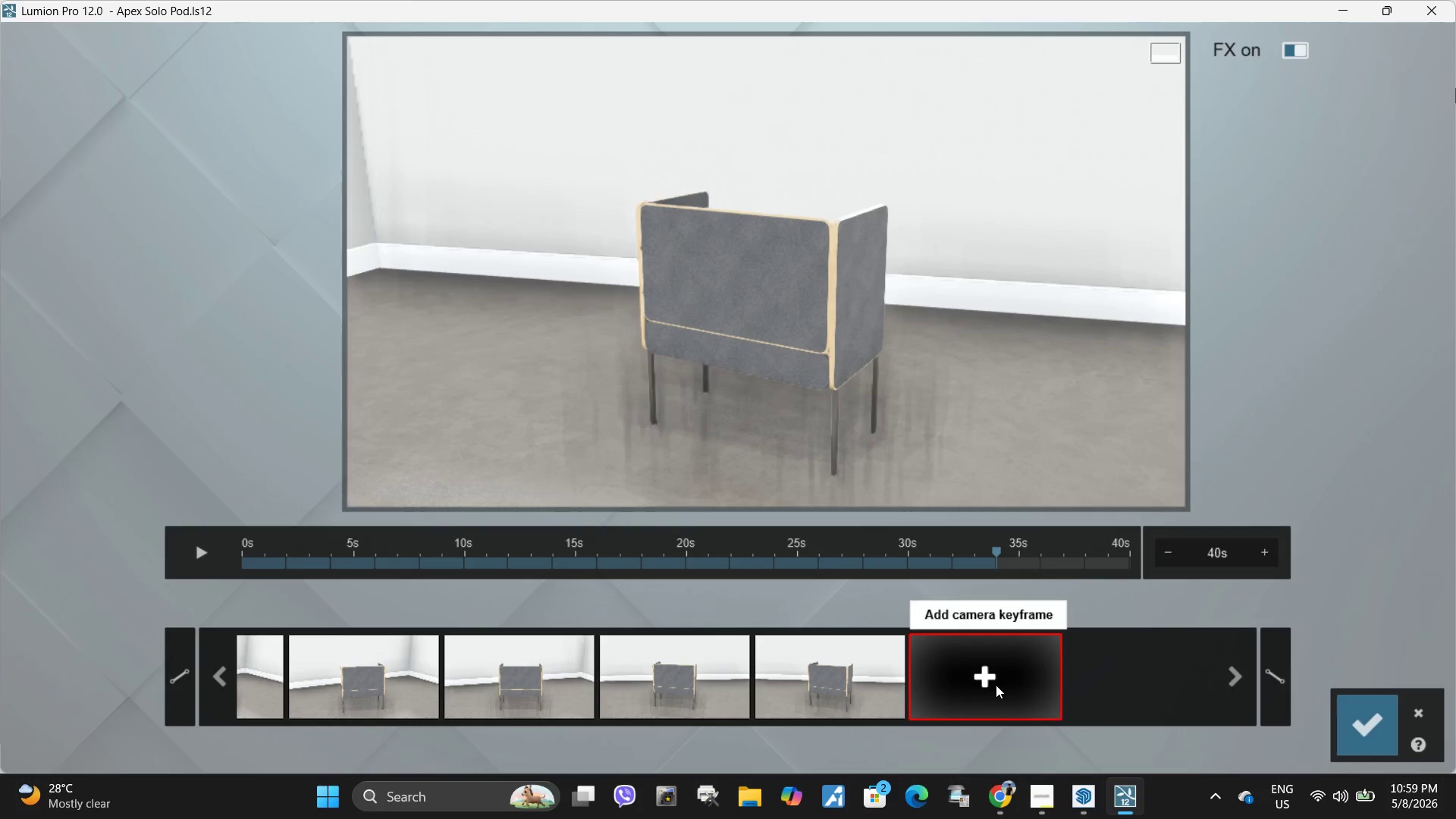 
key(D)
 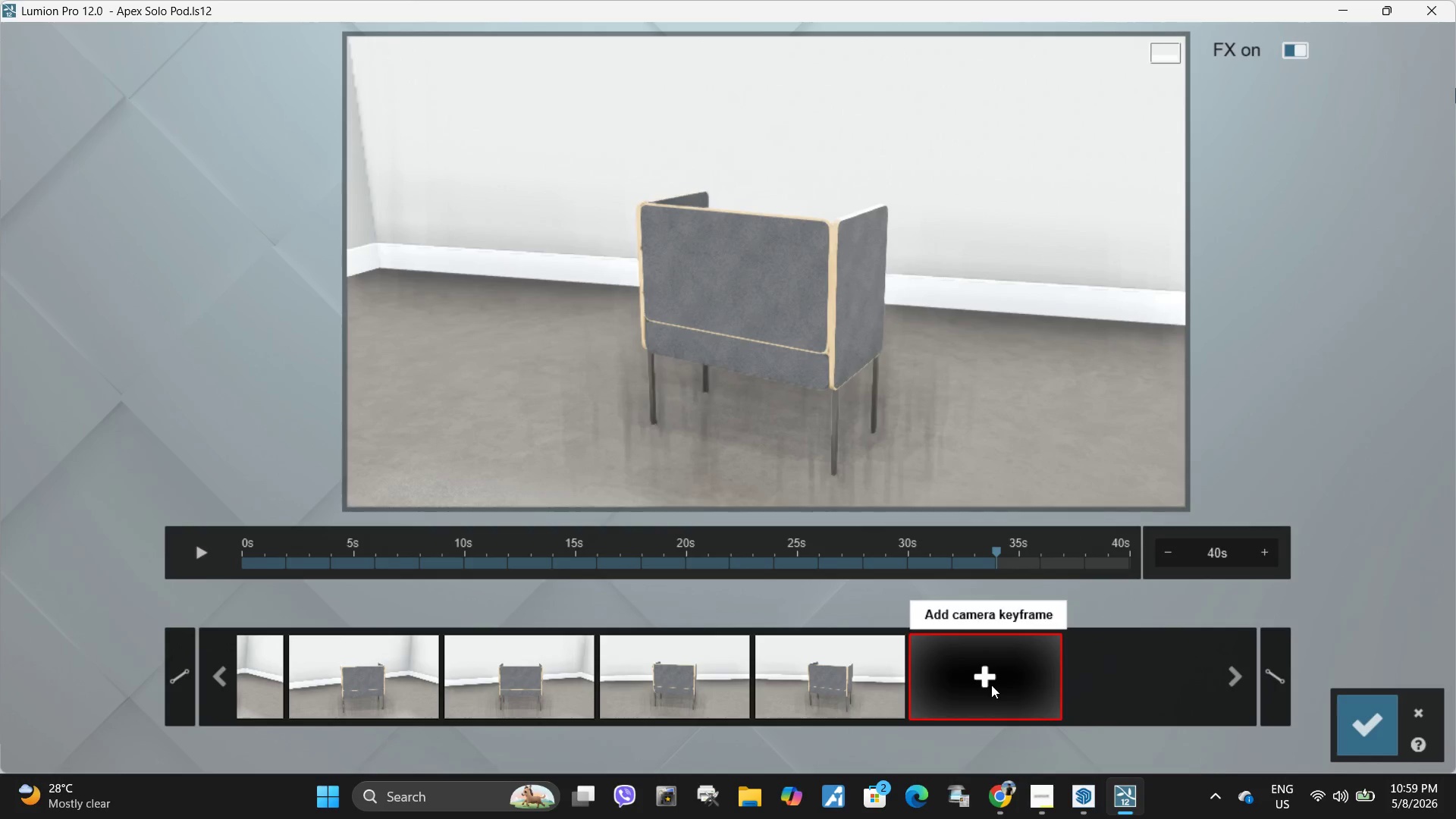 
hold_key(key=Space, duration=2.0)
 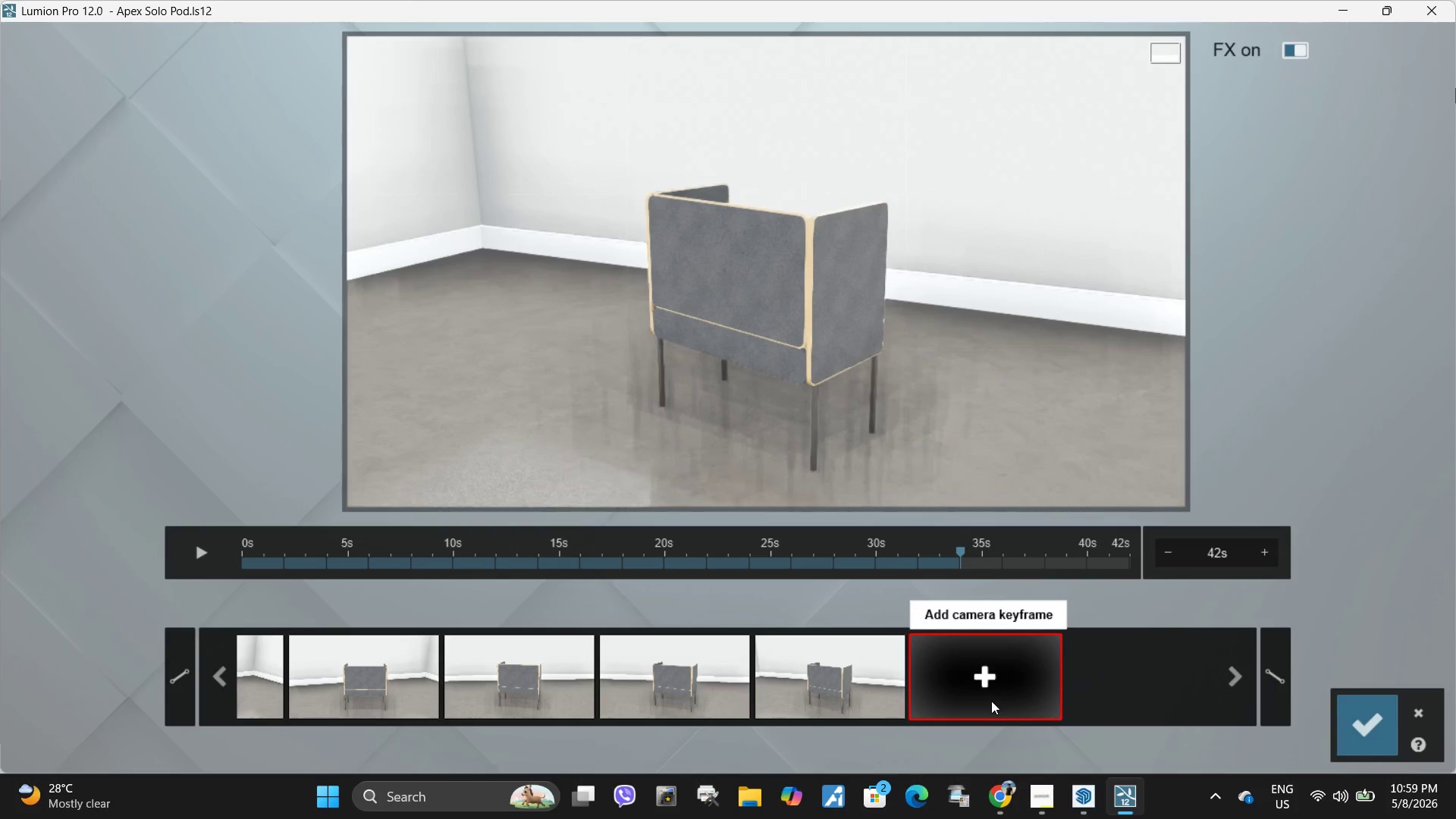 
key(D)
 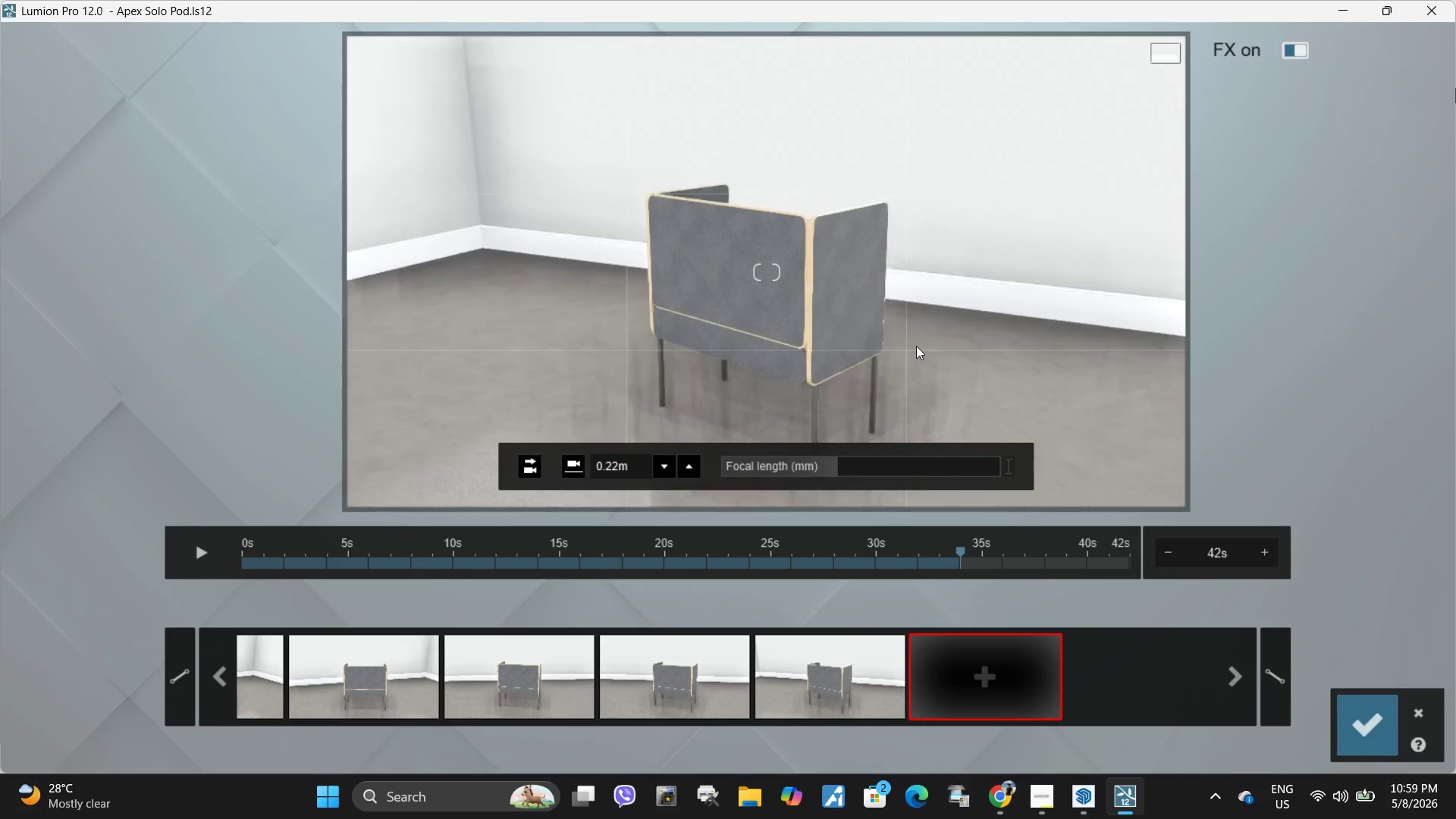 
left_click([991, 701])
 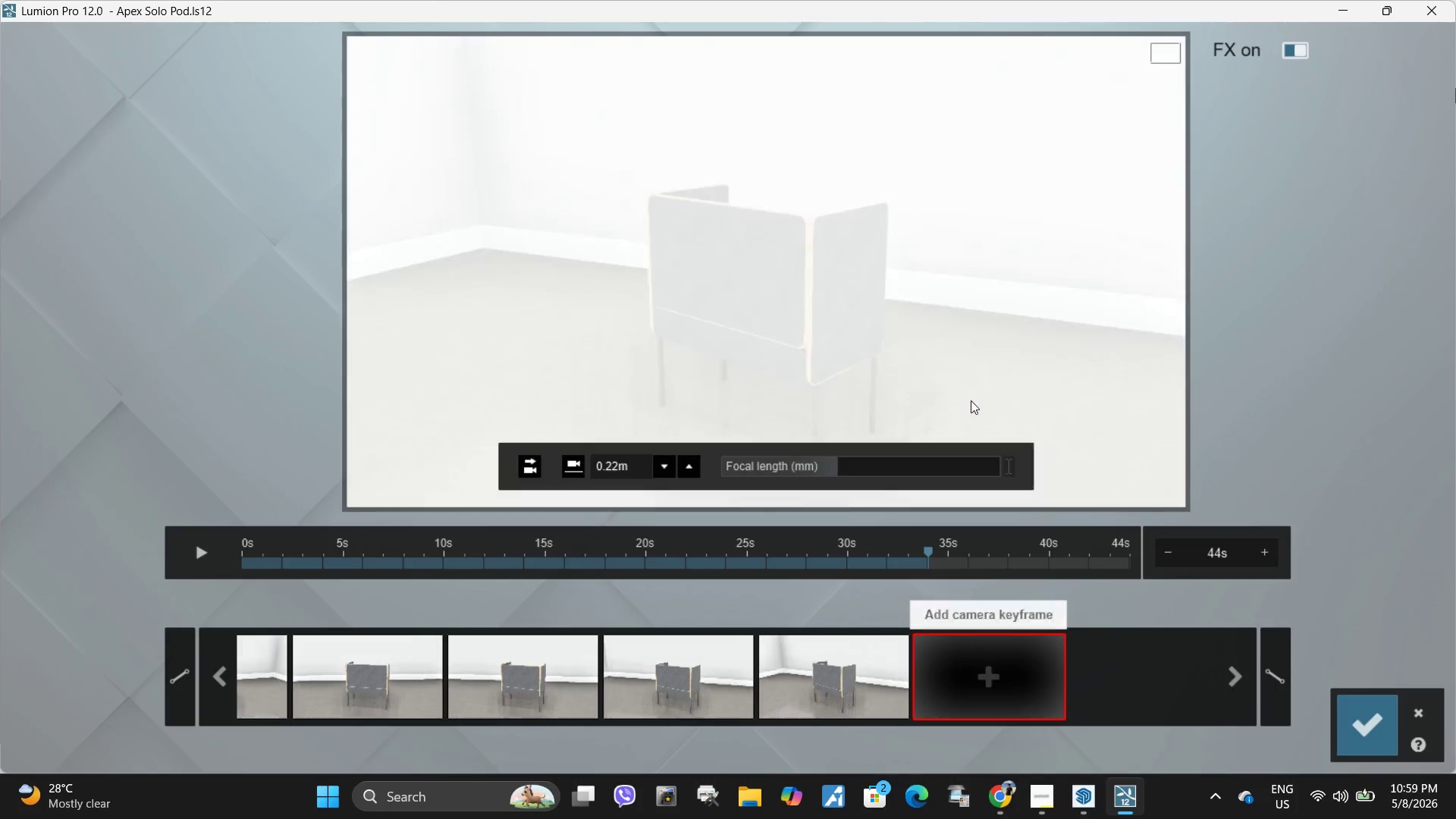 
hold_key(key=Space, duration=2.0)
 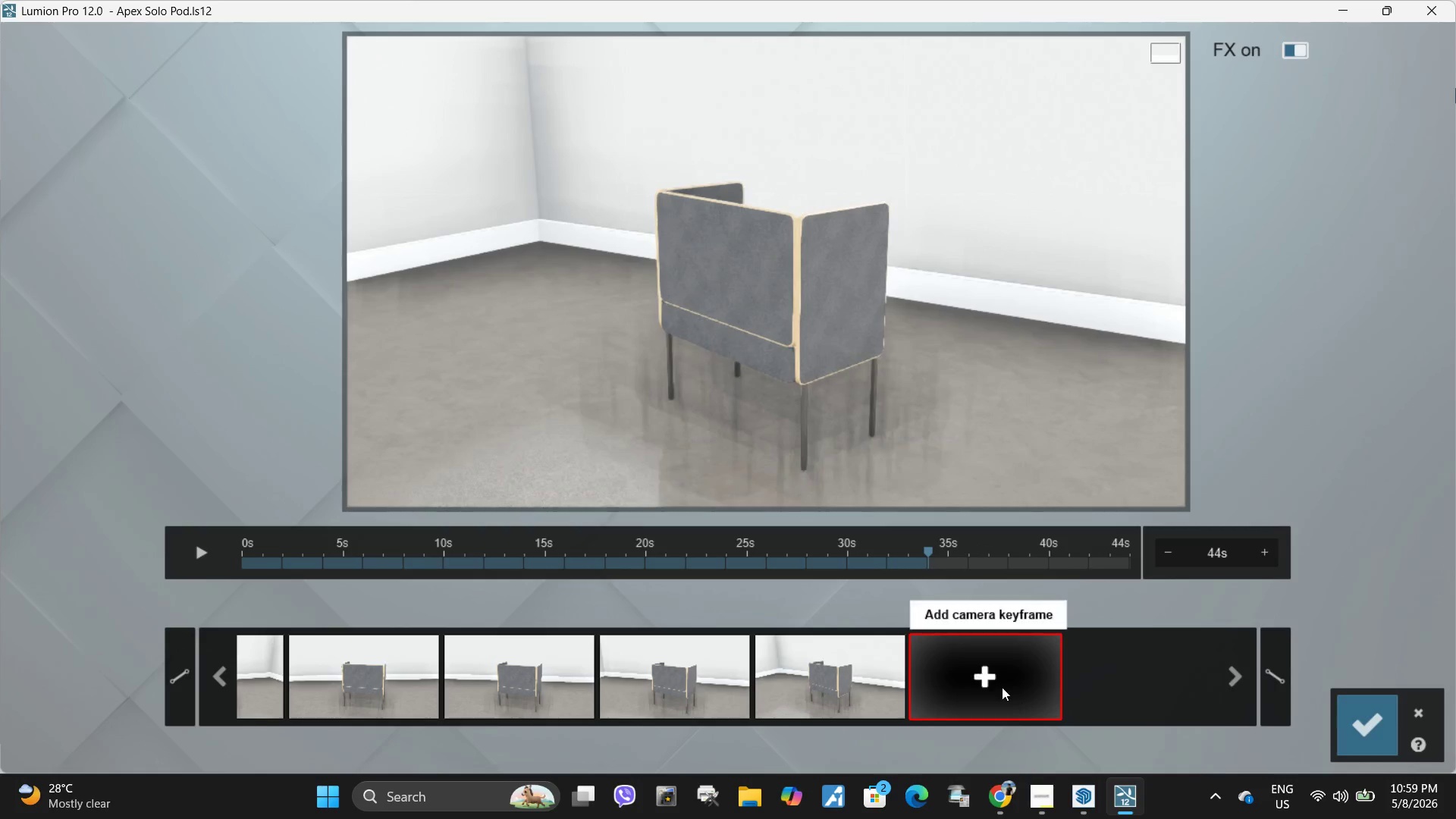 
key(D)
 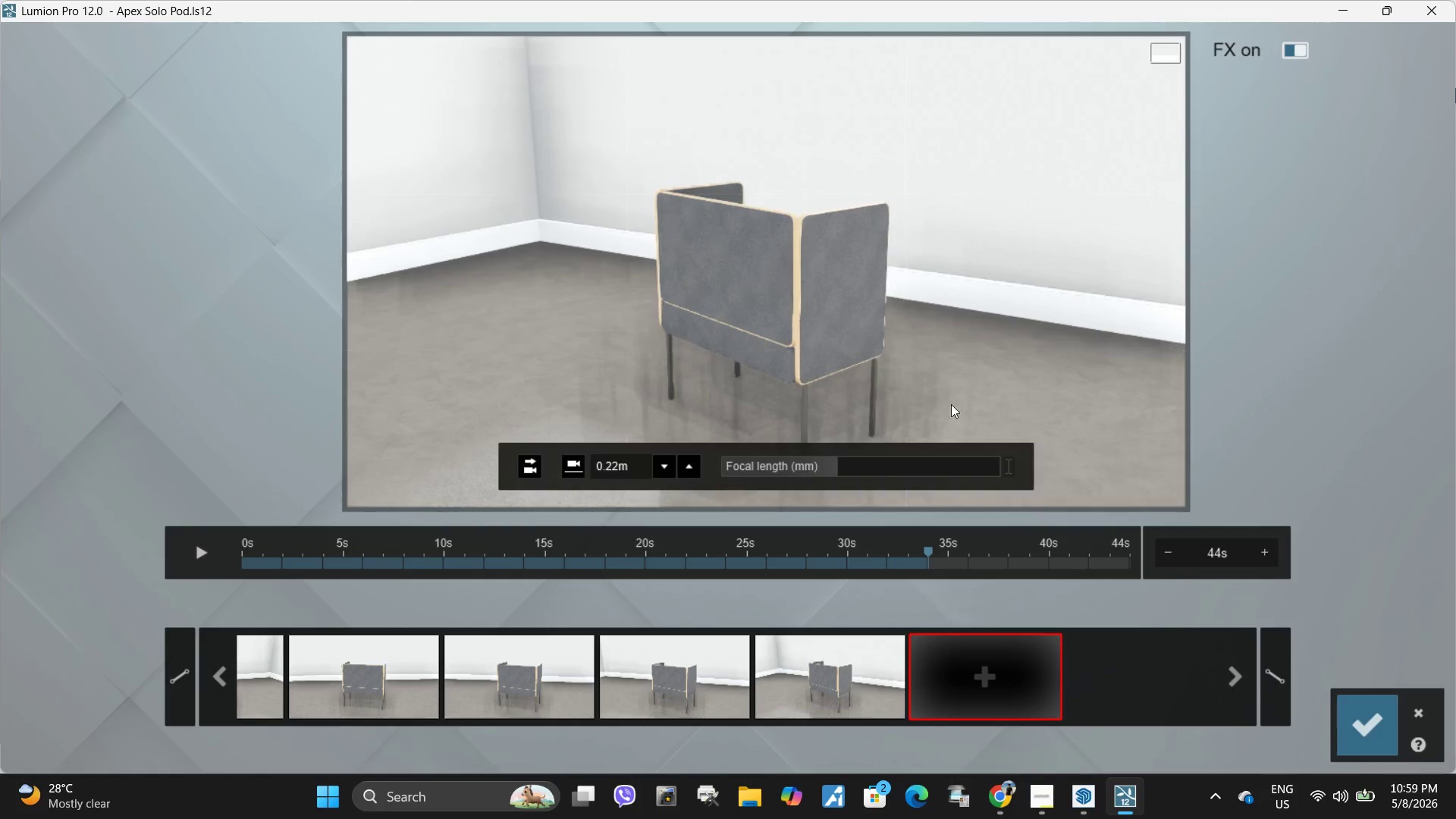 
left_click([996, 689])
 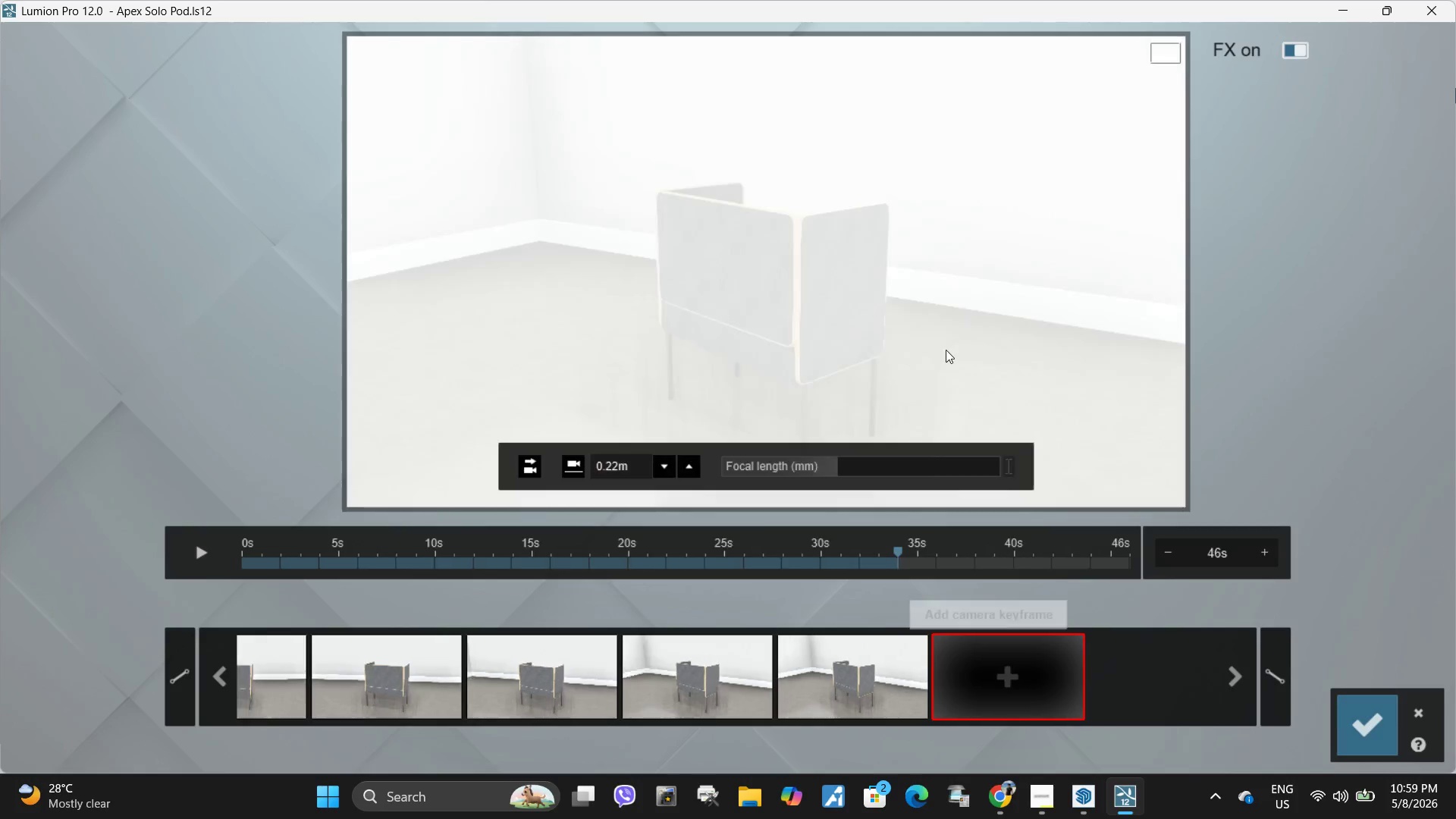 
hold_key(key=Space, duration=1.83)
 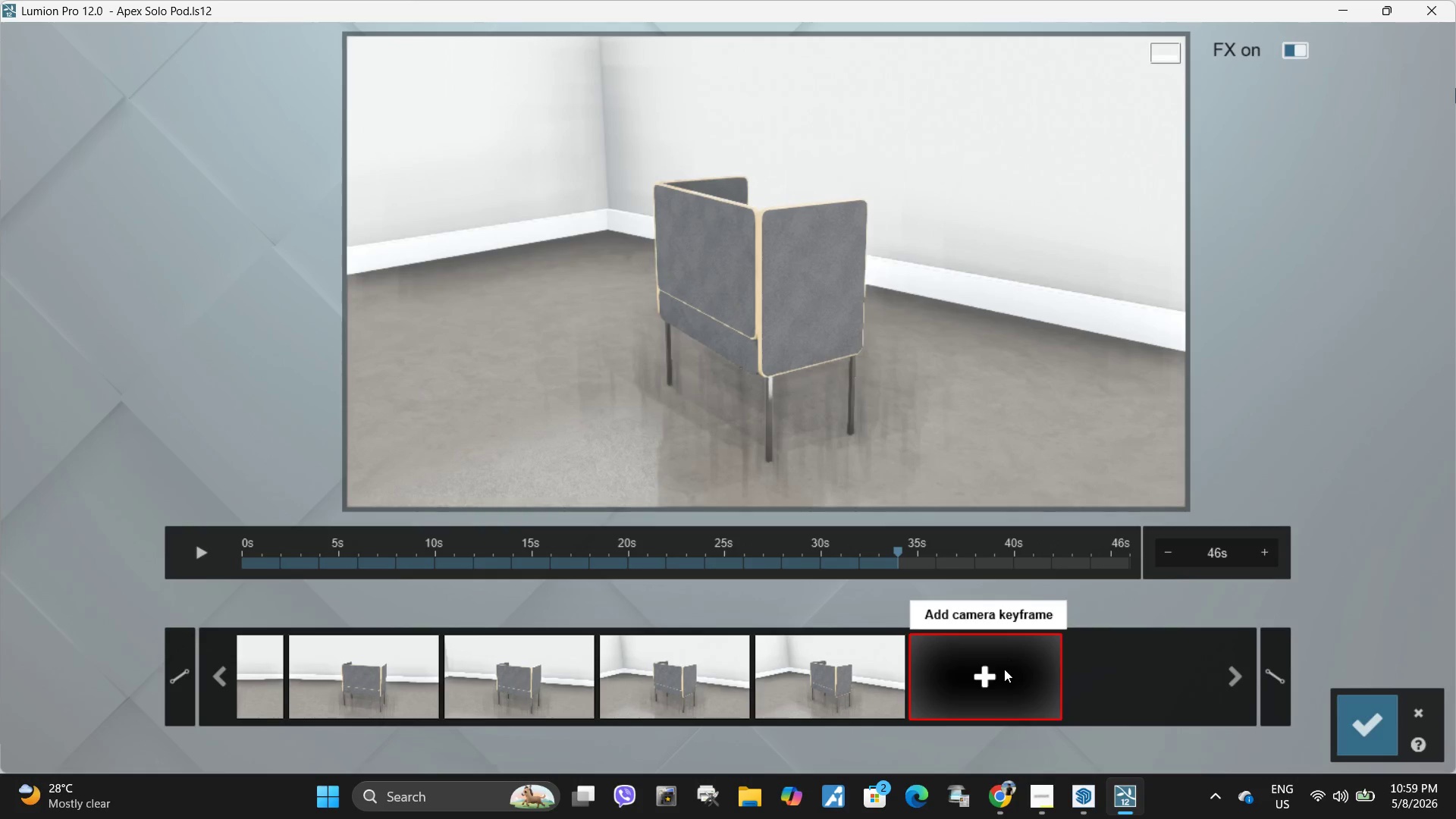 
key(D)
 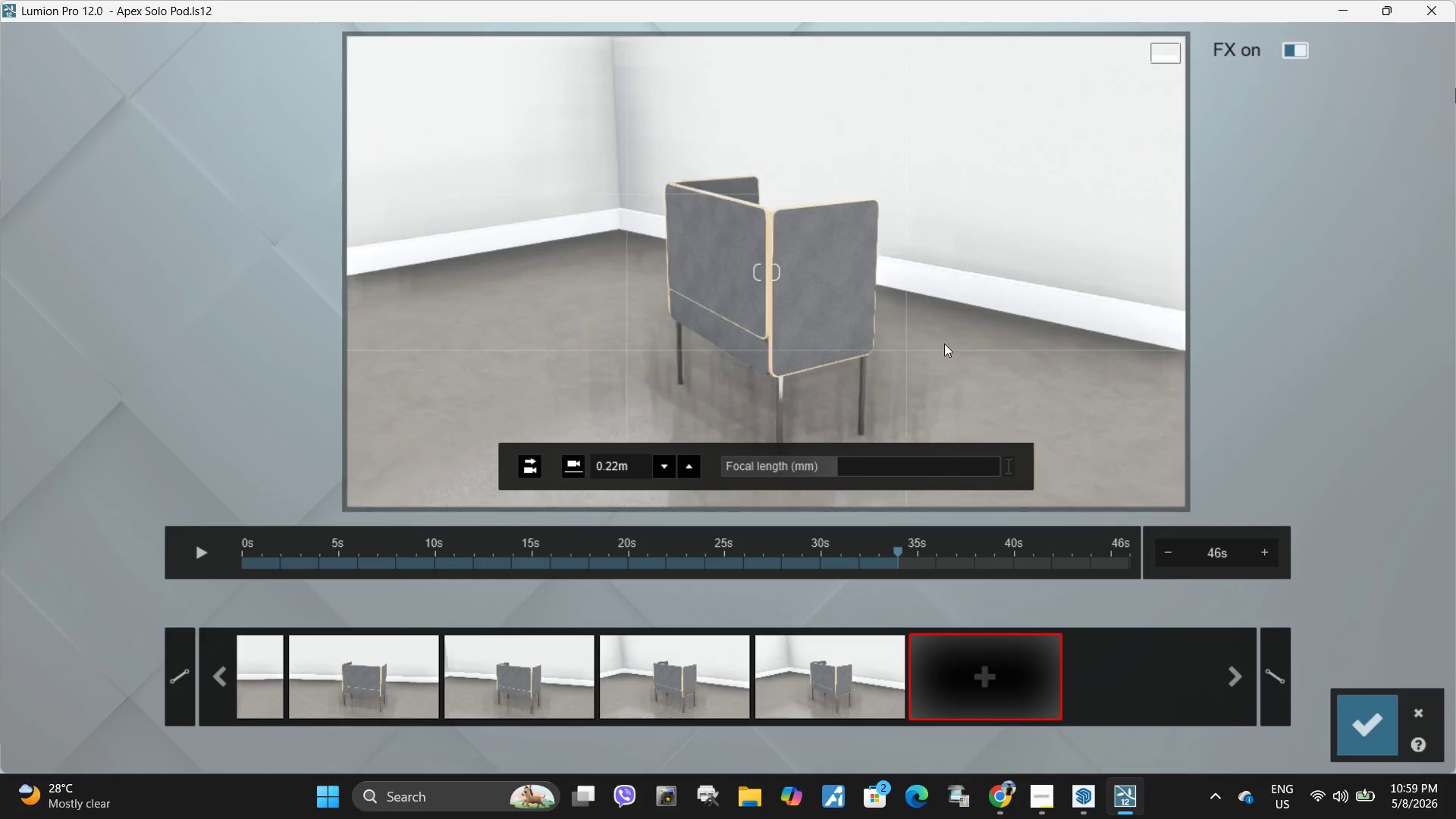 
right_click([943, 344])
 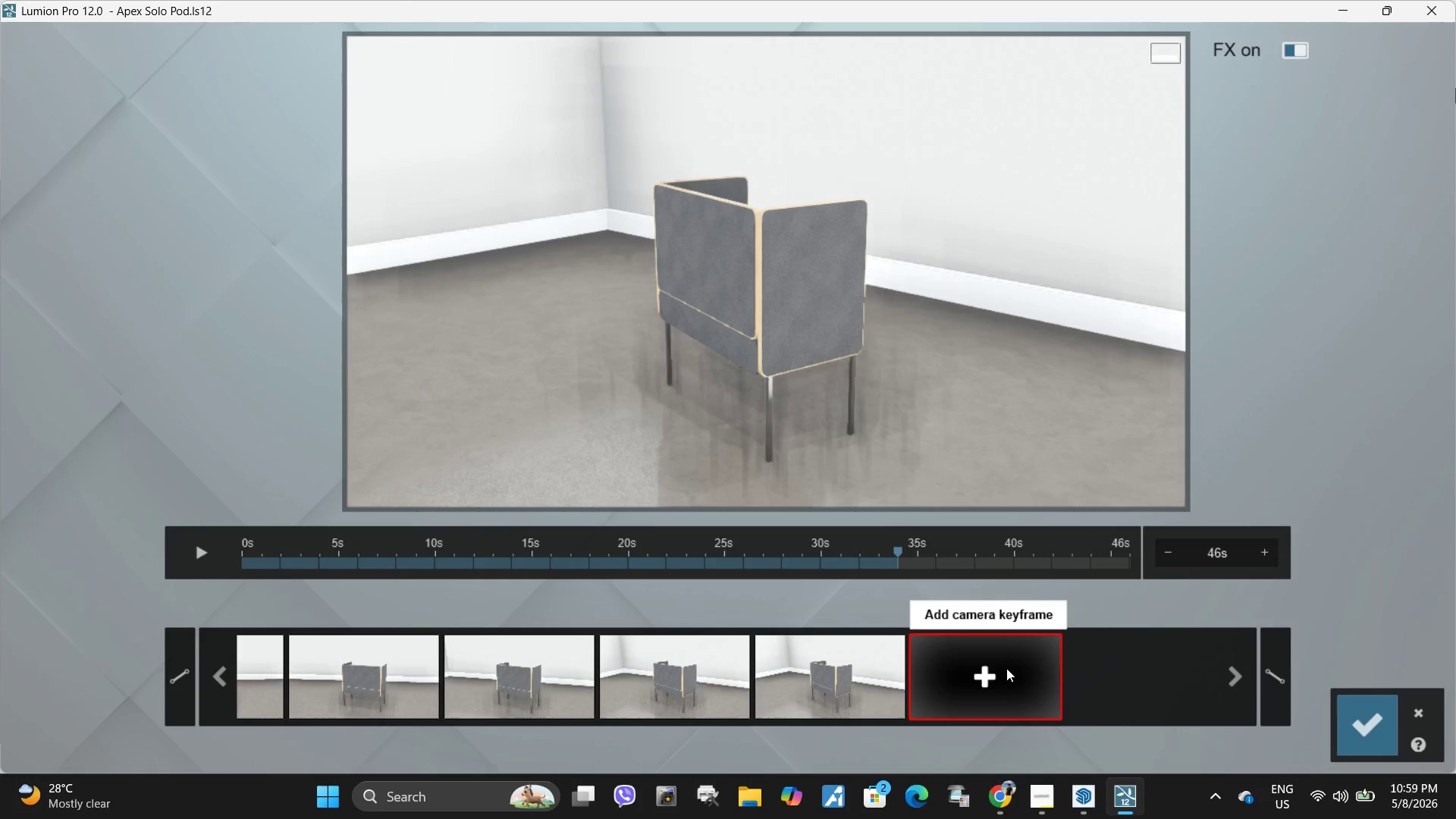 
left_click([1004, 669])
 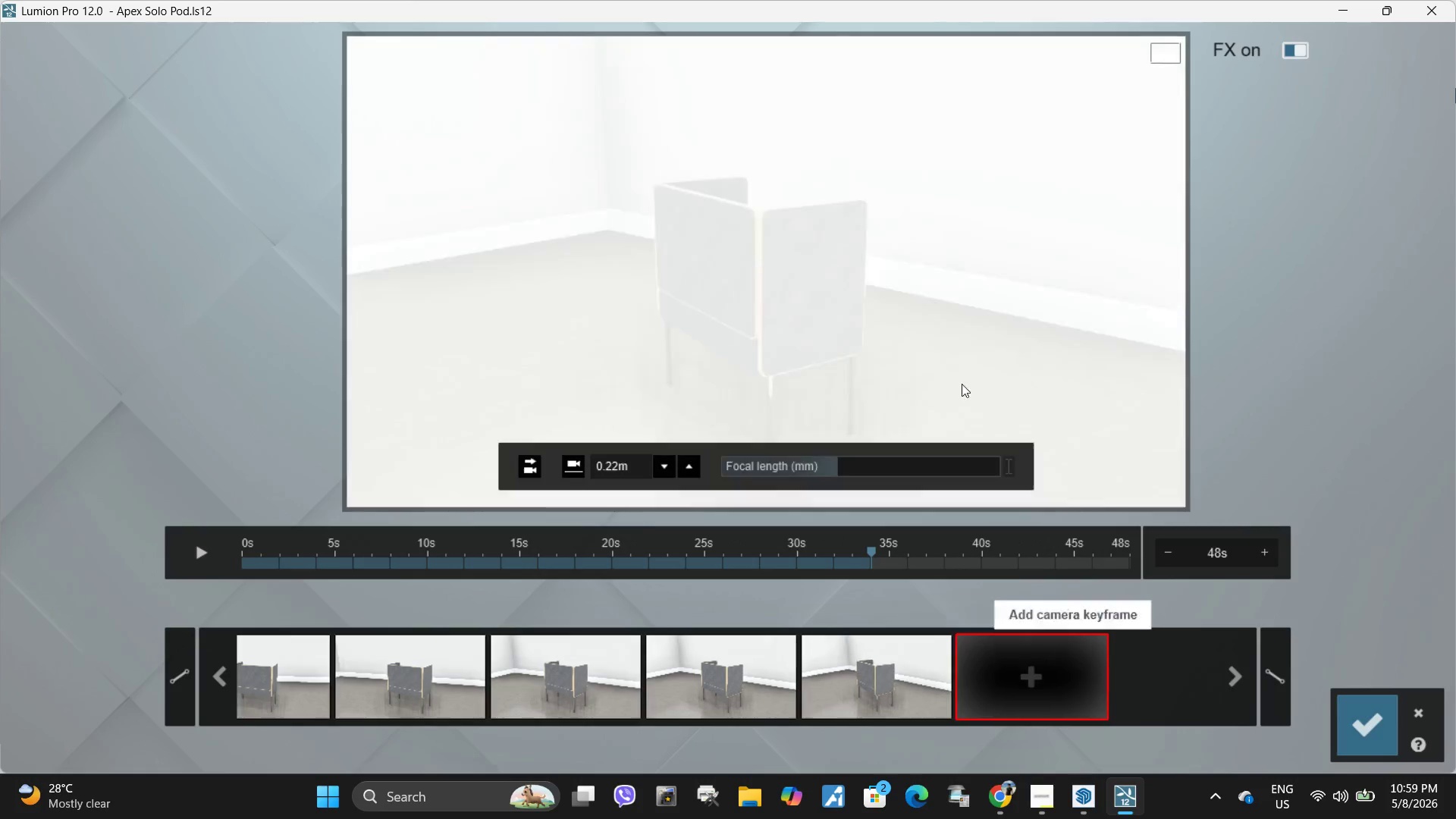 
hold_key(key=Space, duration=1.28)
 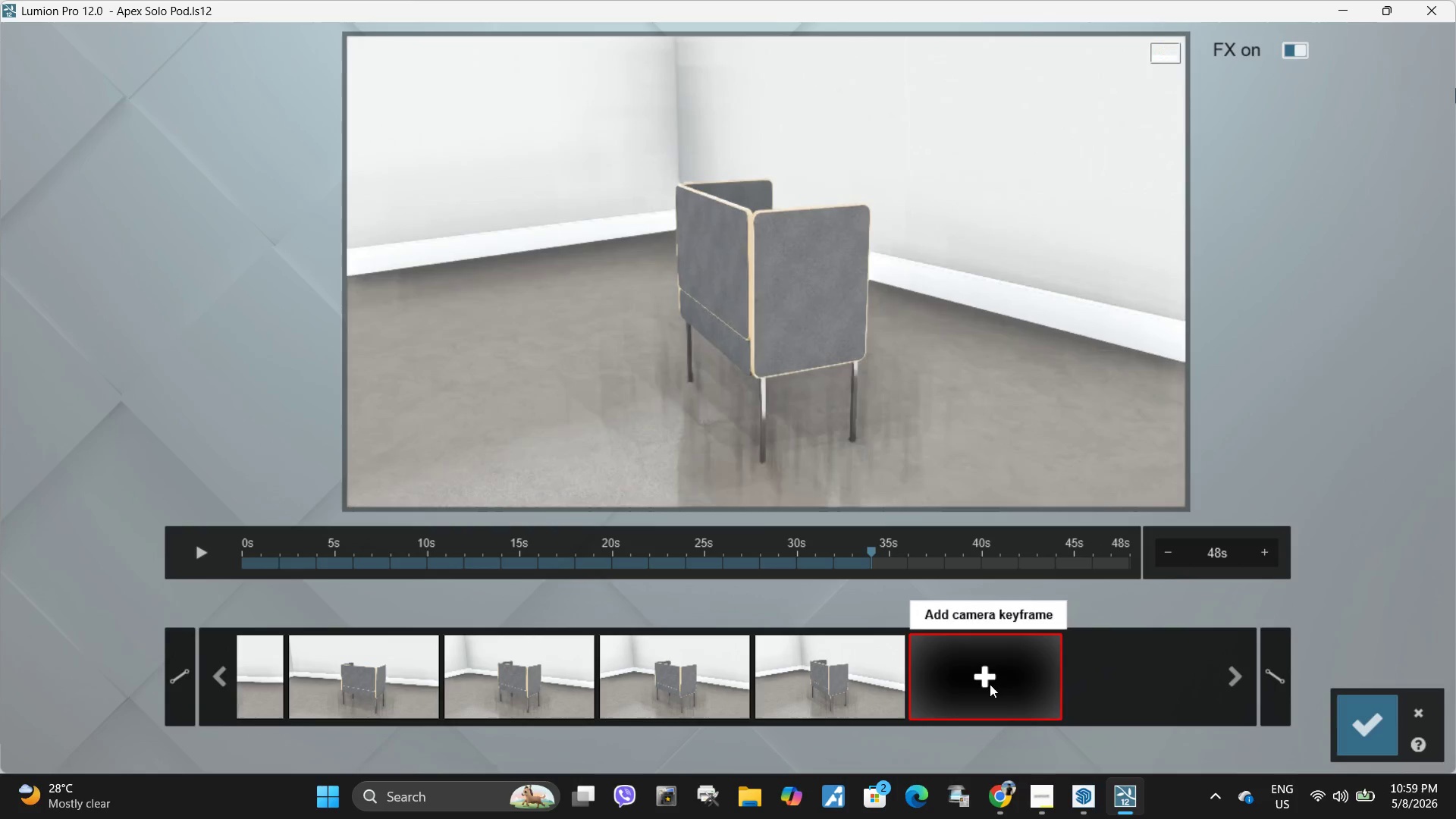 
key(D)
 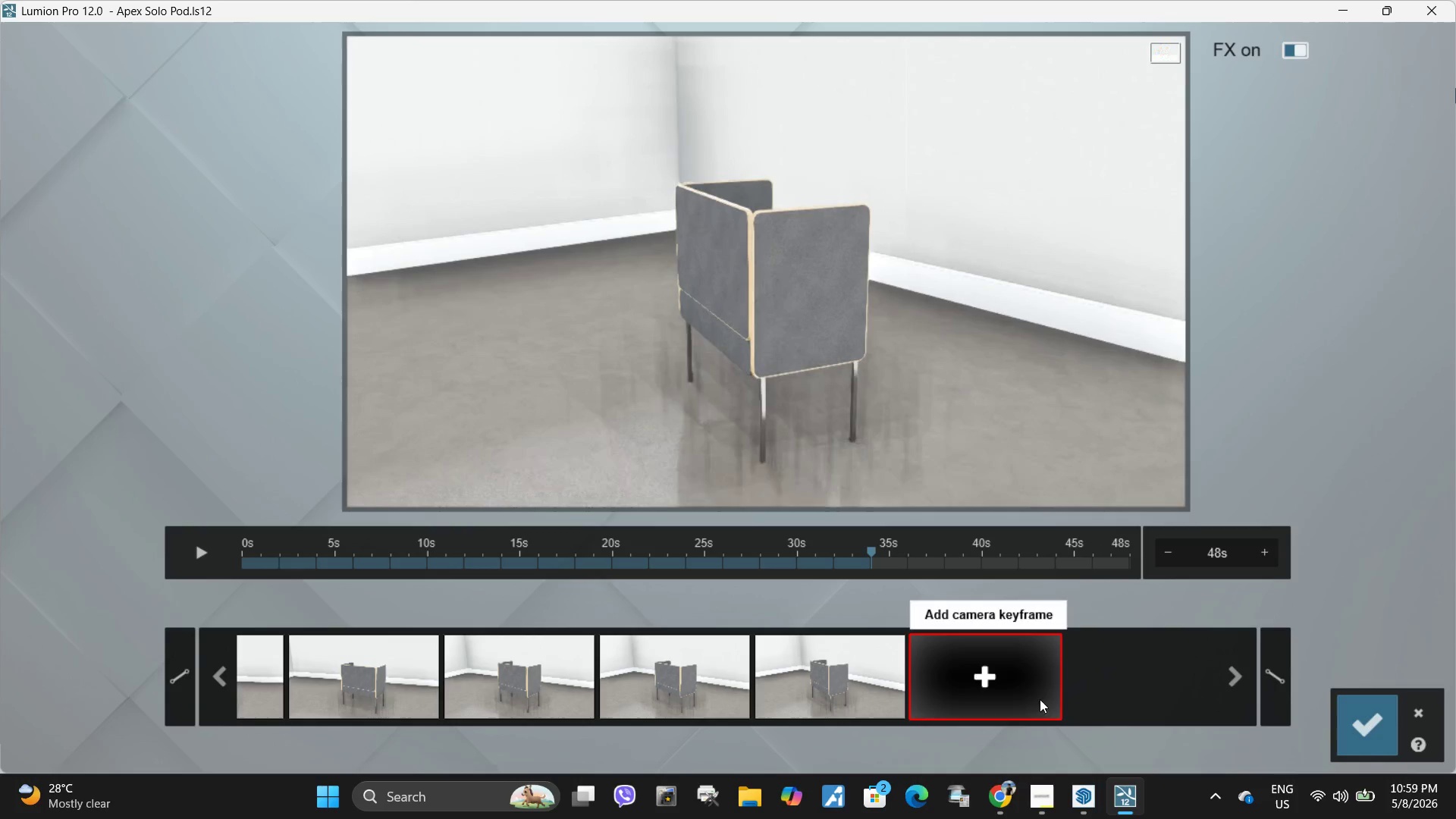 
left_click([990, 684])
 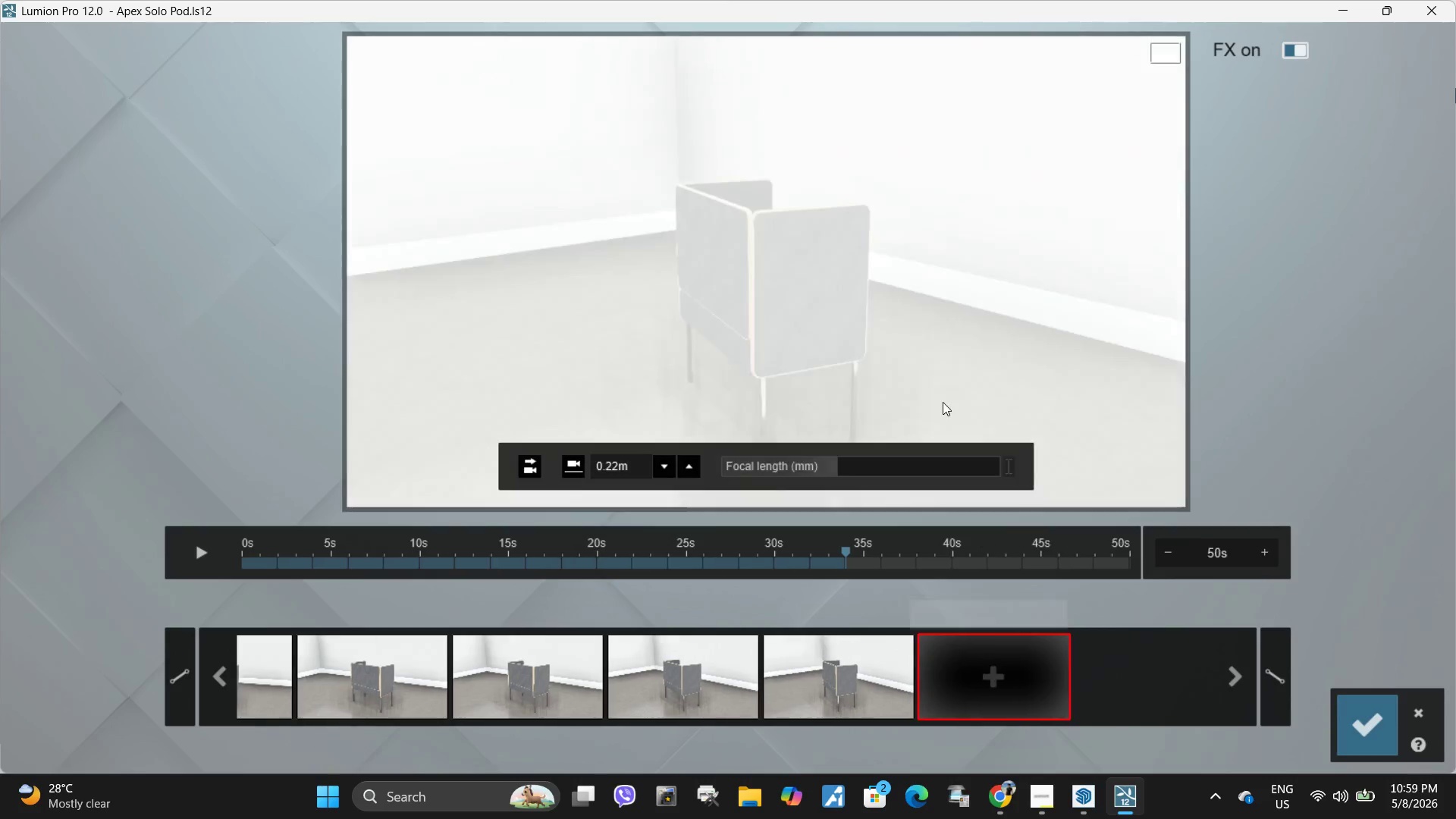 
hold_key(key=Space, duration=1.8)
 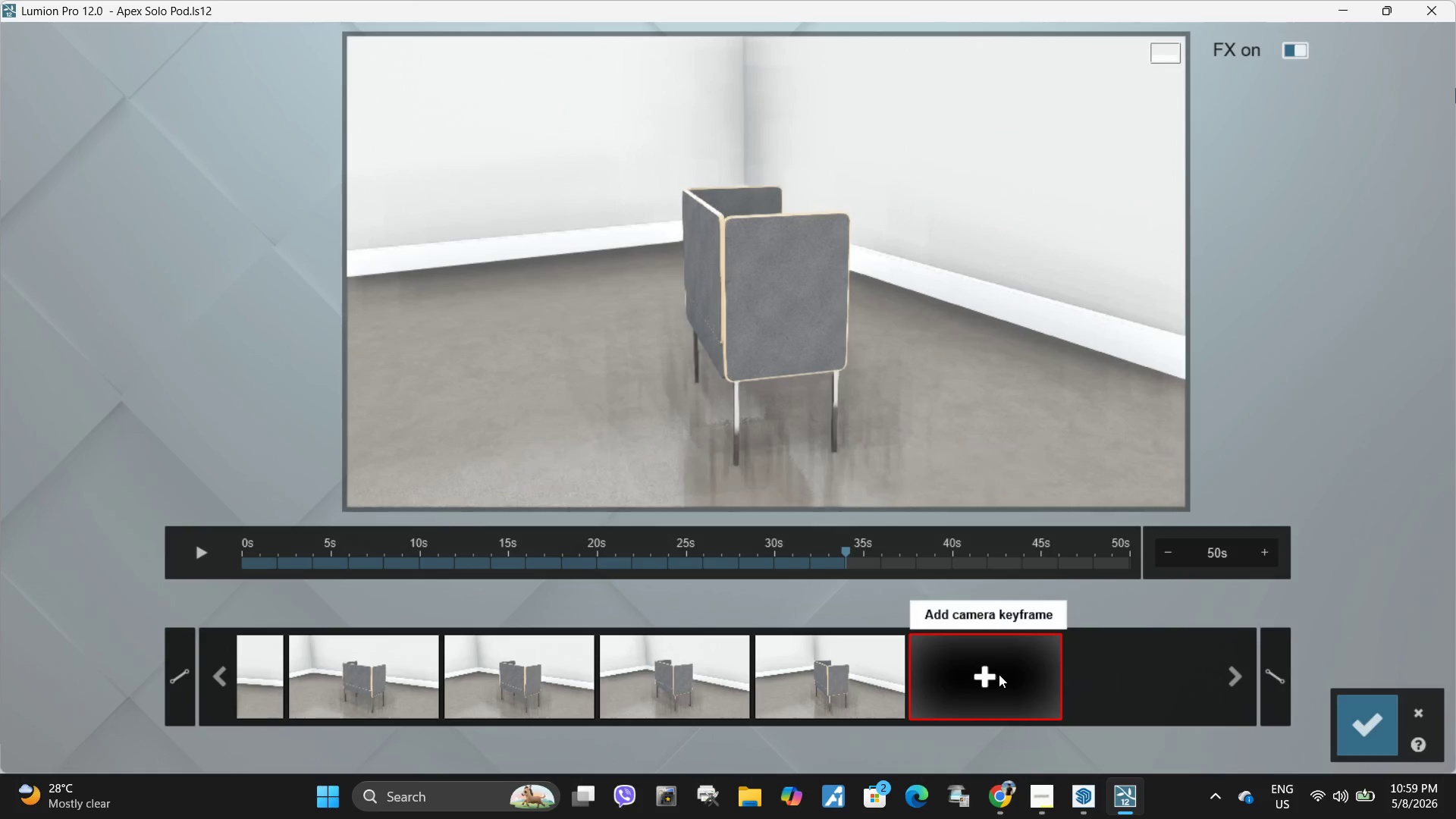 
key(D)
 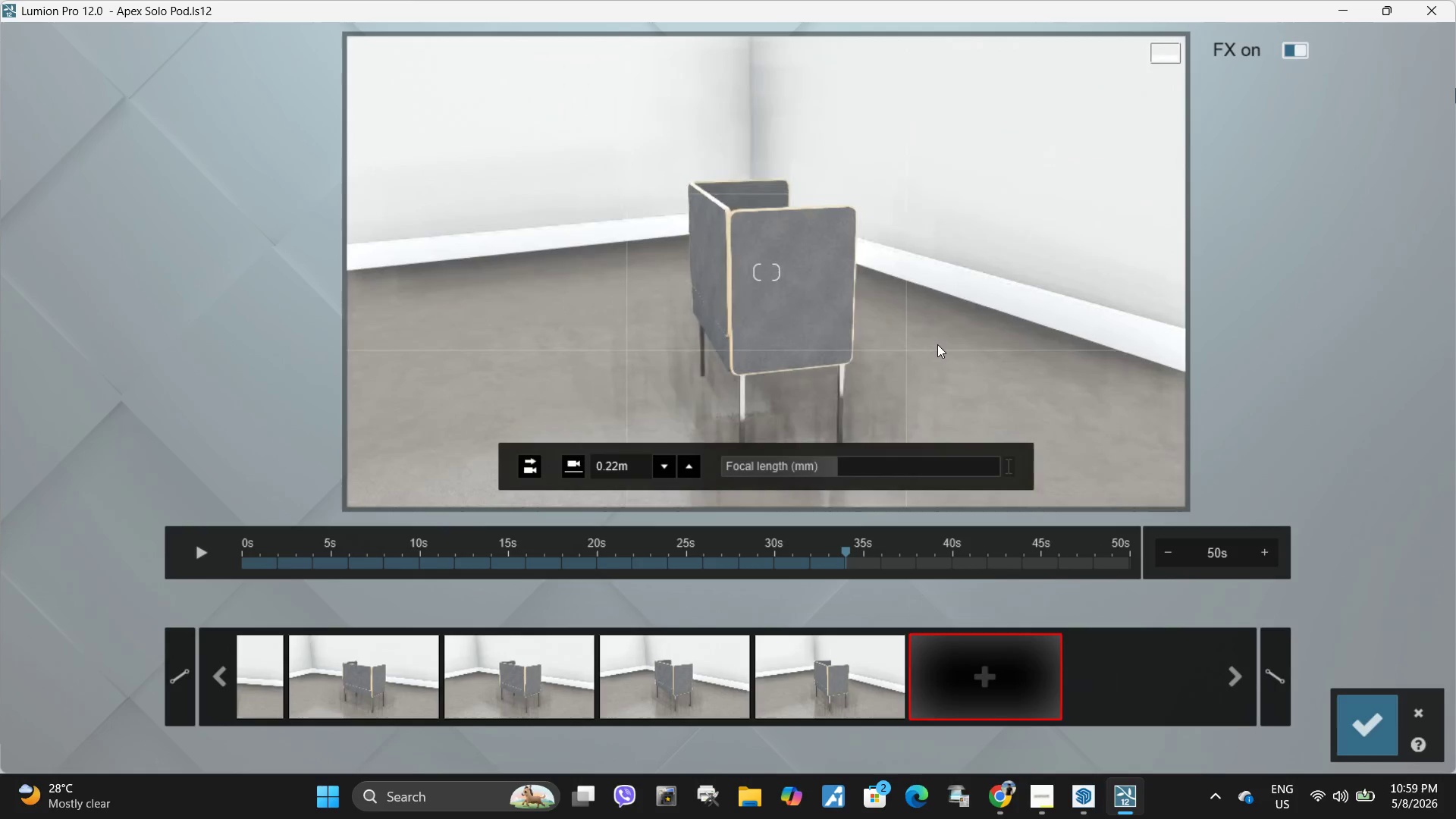 
right_click([937, 344])
 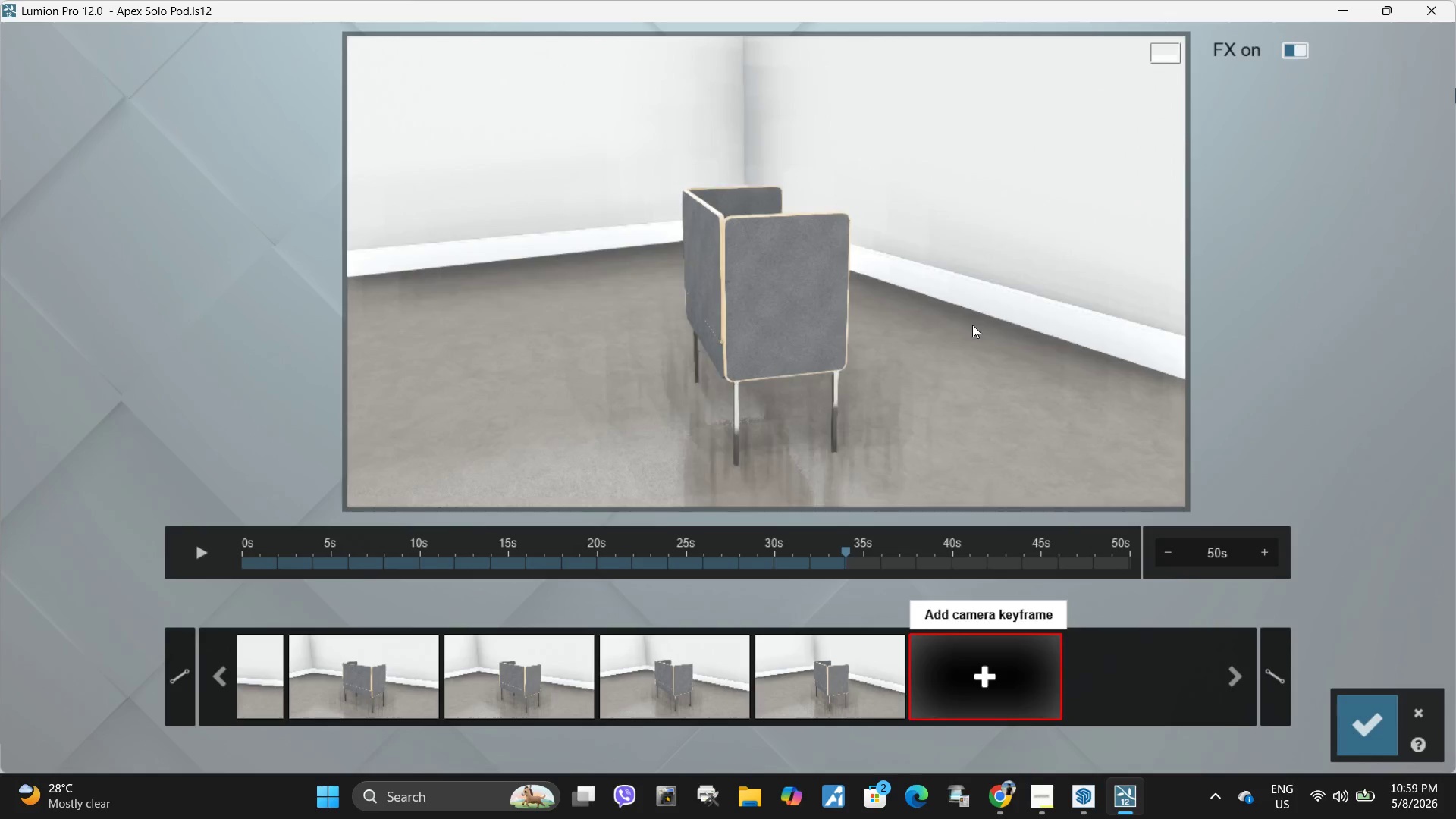 
hold_key(key=Space, duration=1.88)
 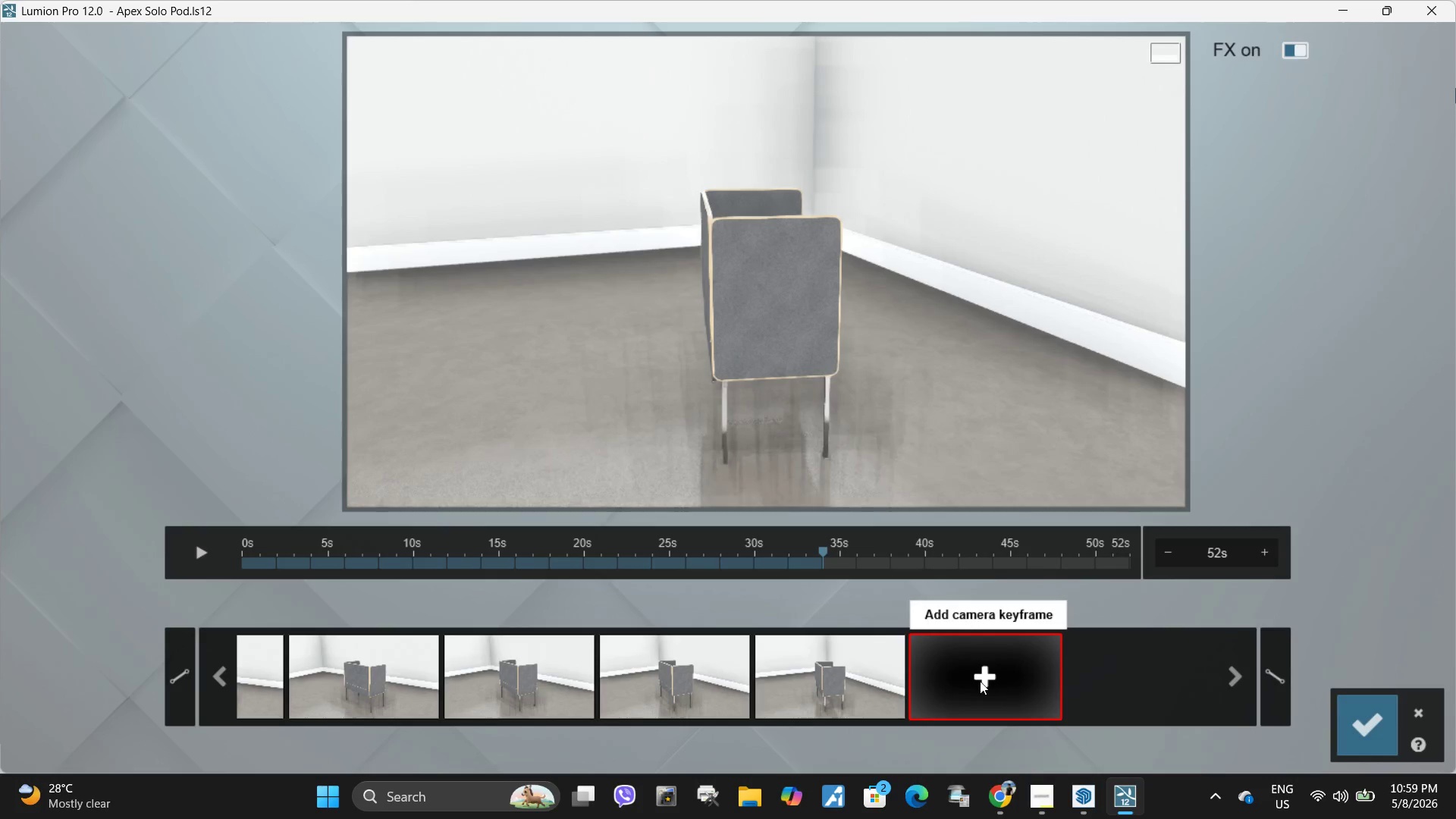 
key(D)
 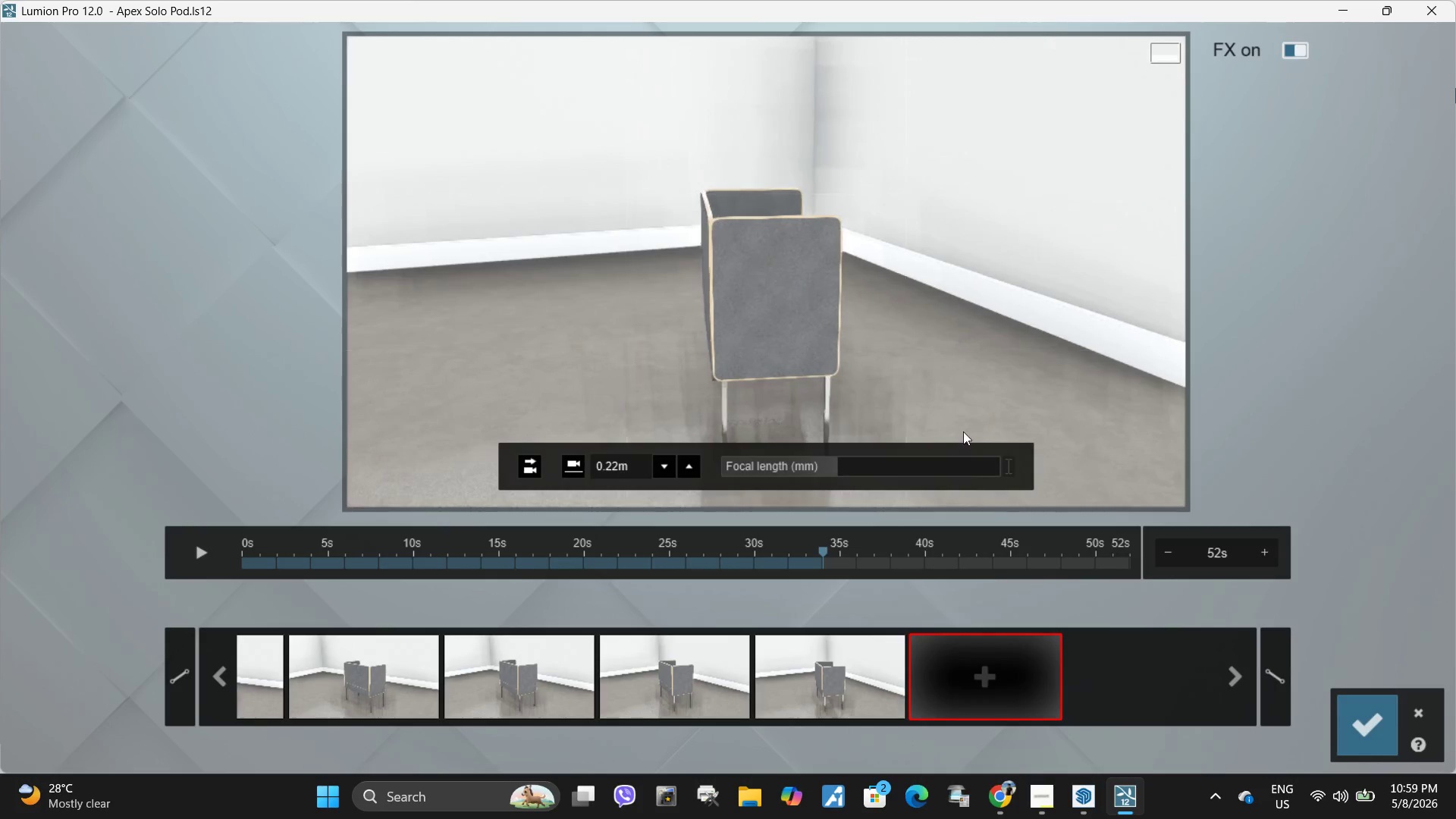 
left_click([980, 681])
 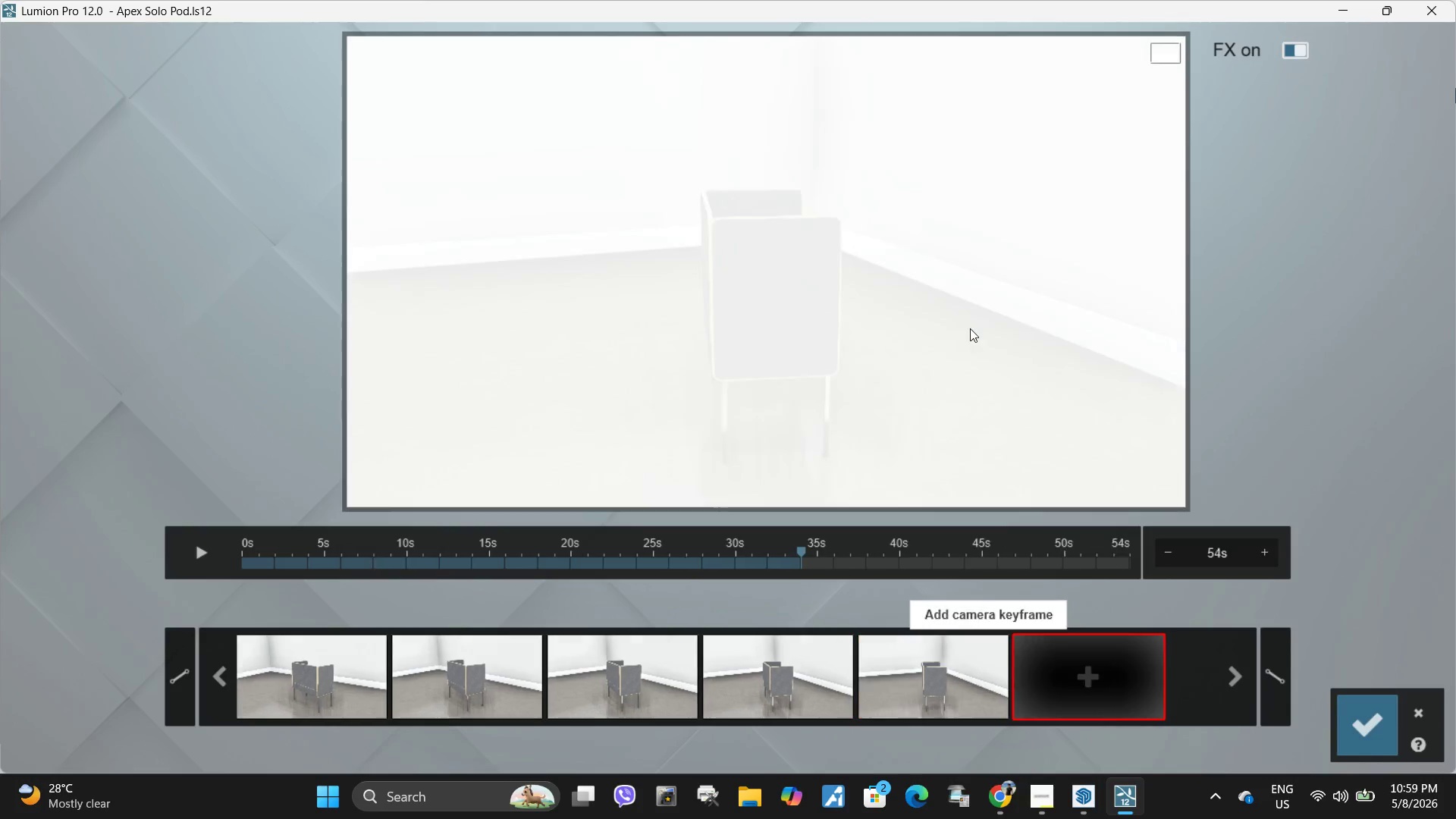 
hold_key(key=Space, duration=1.45)
 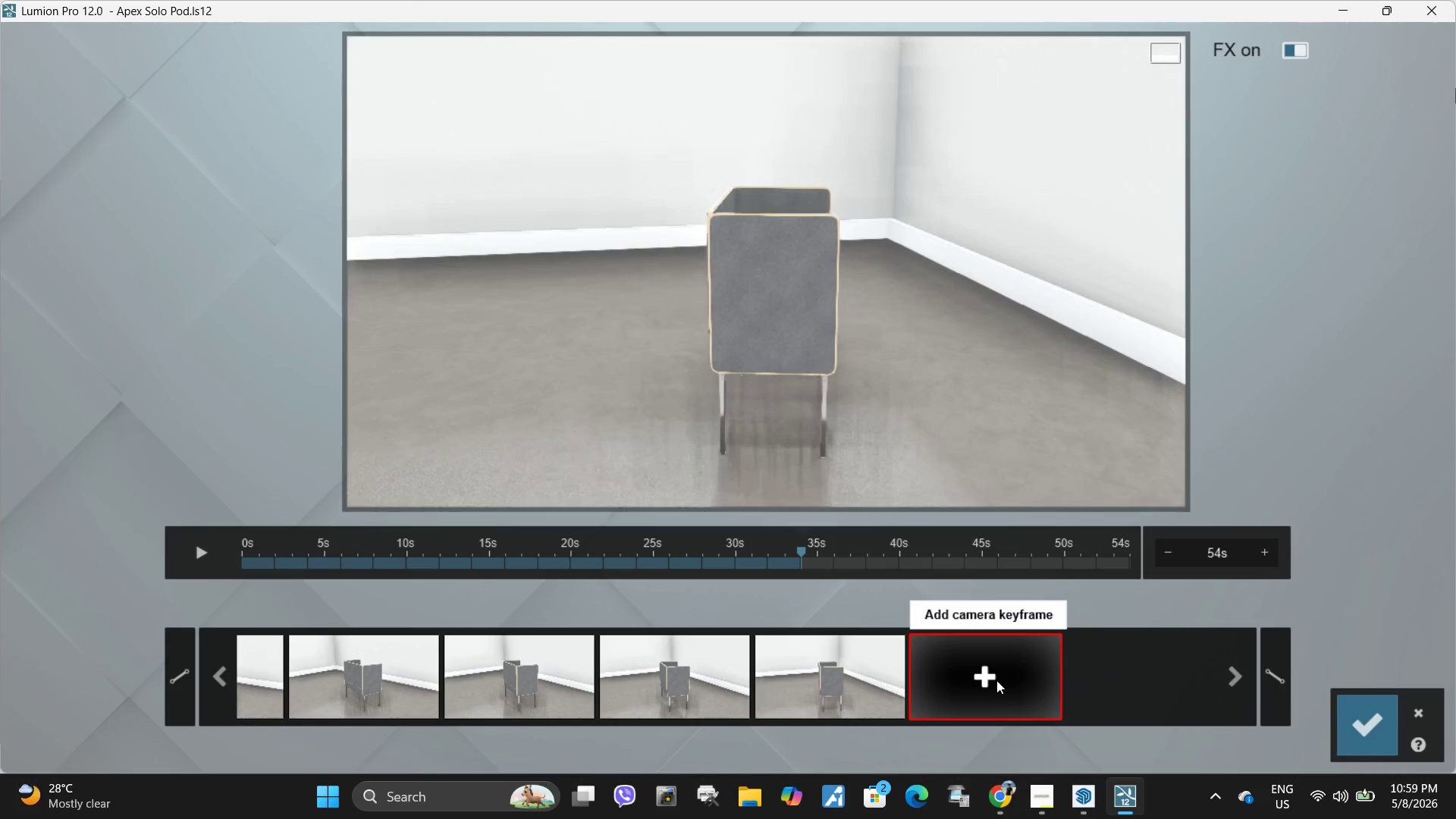 
key(D)
 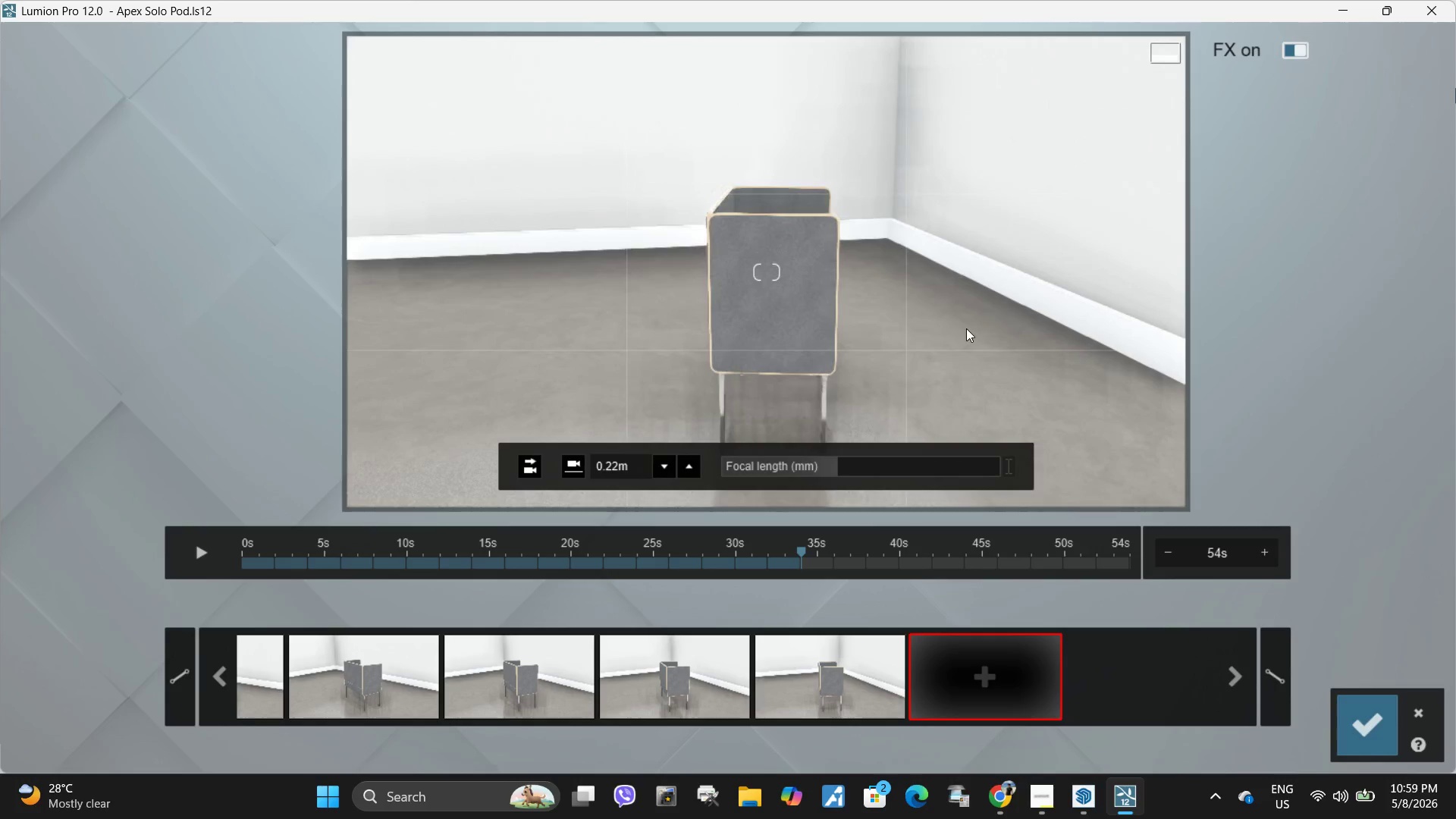 
left_click([996, 680])
 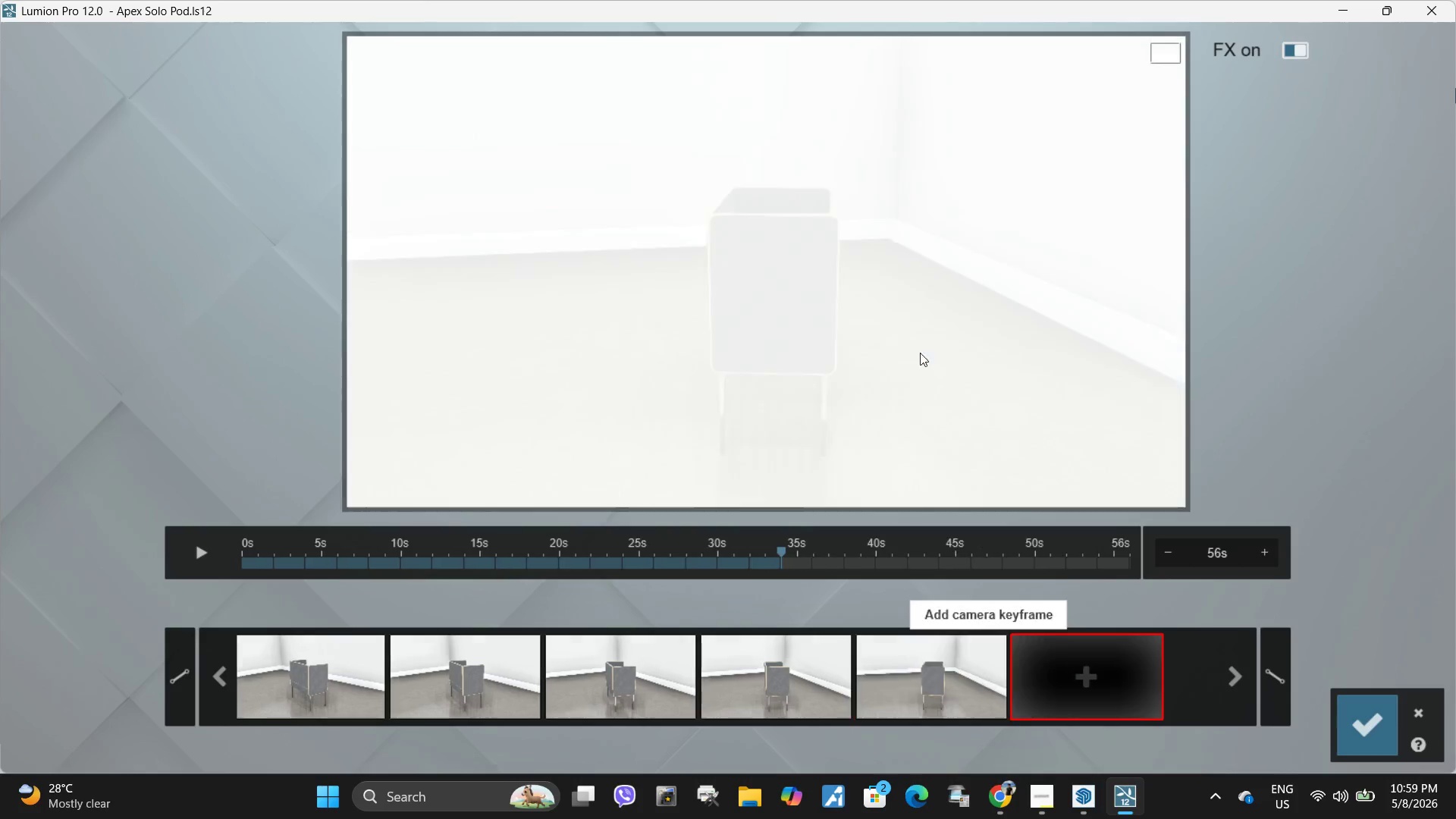 
hold_key(key=Space, duration=1.33)
 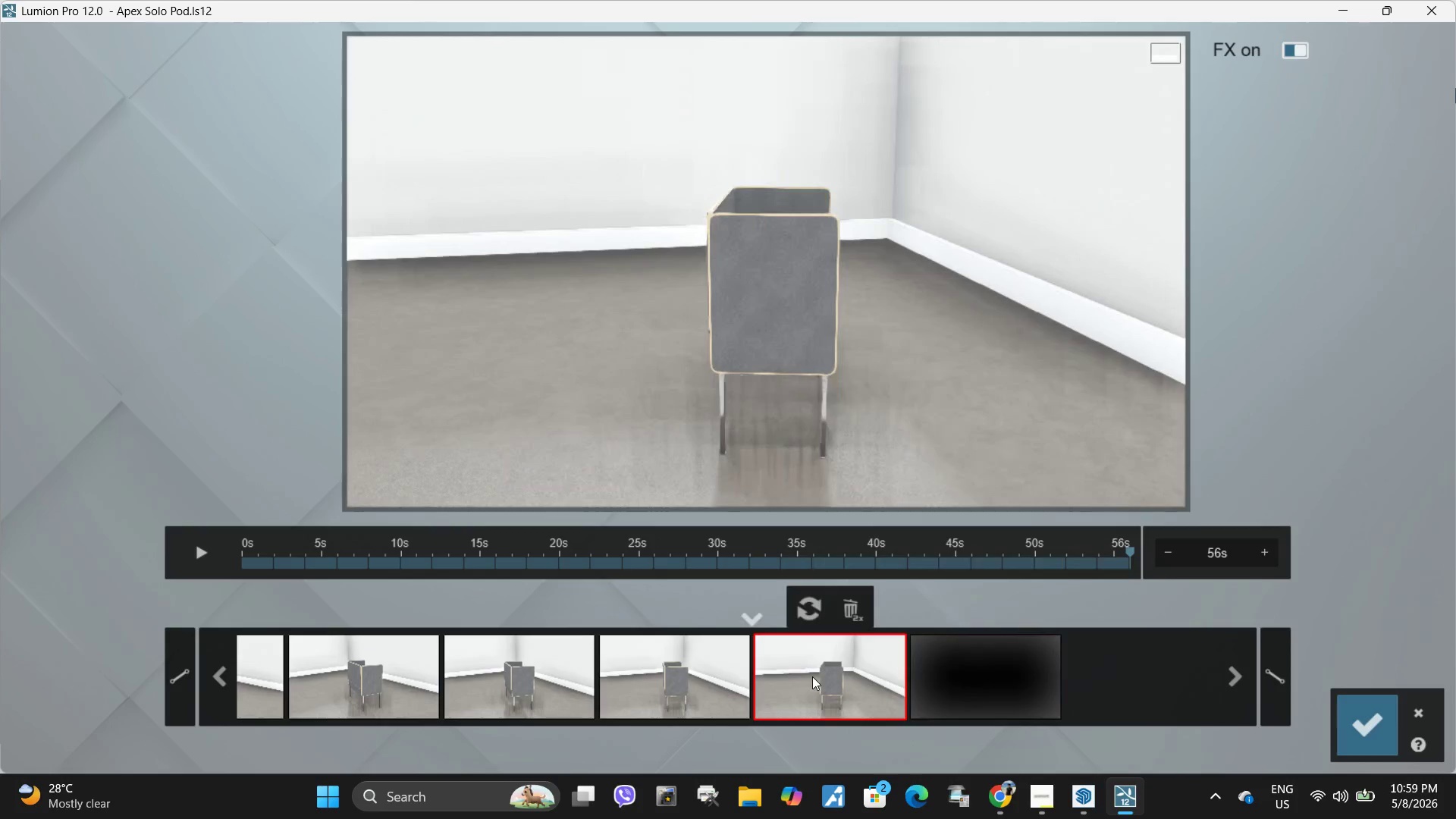 
key(D)
 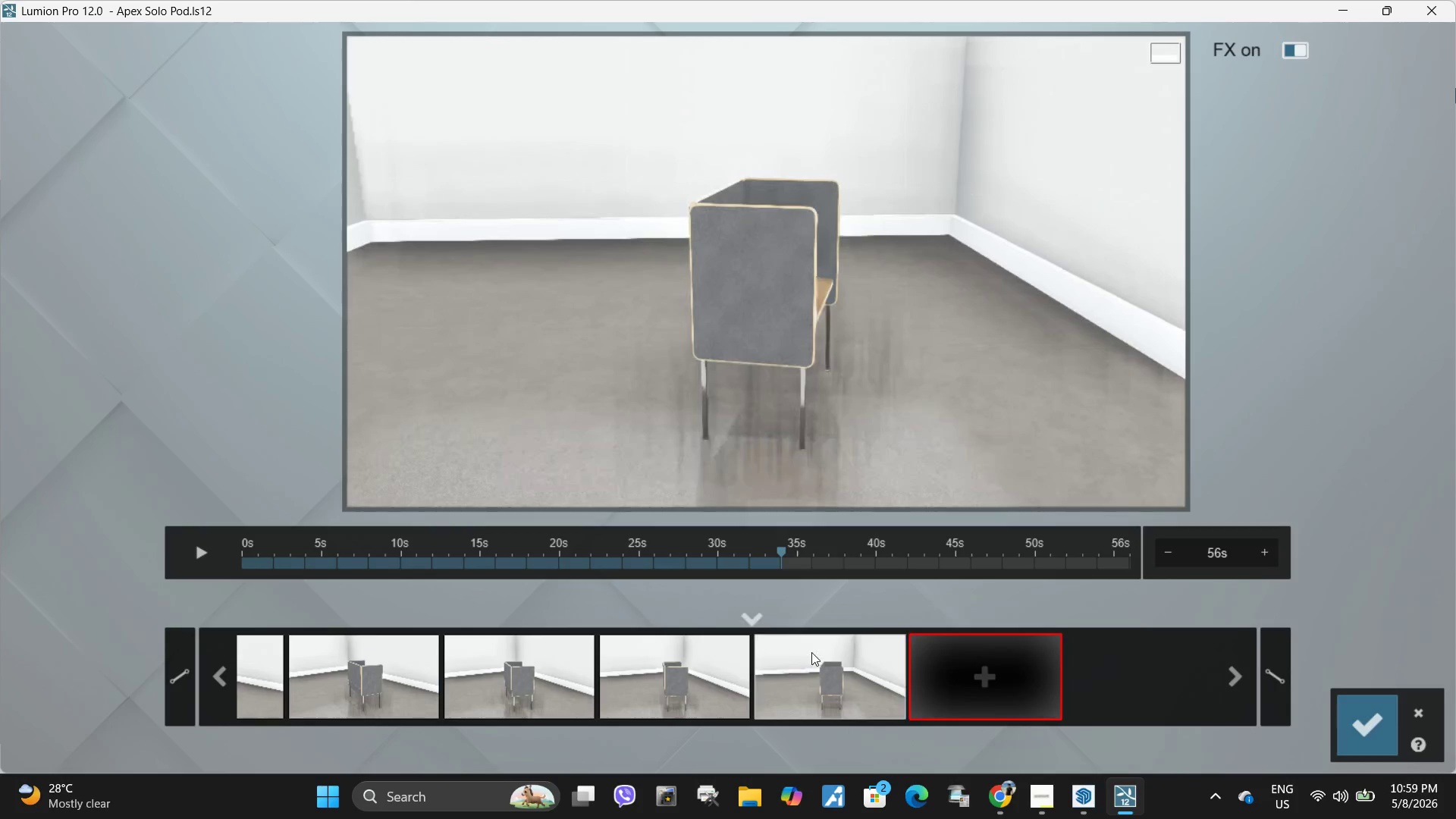 
hold_key(key=Space, duration=1.75)
 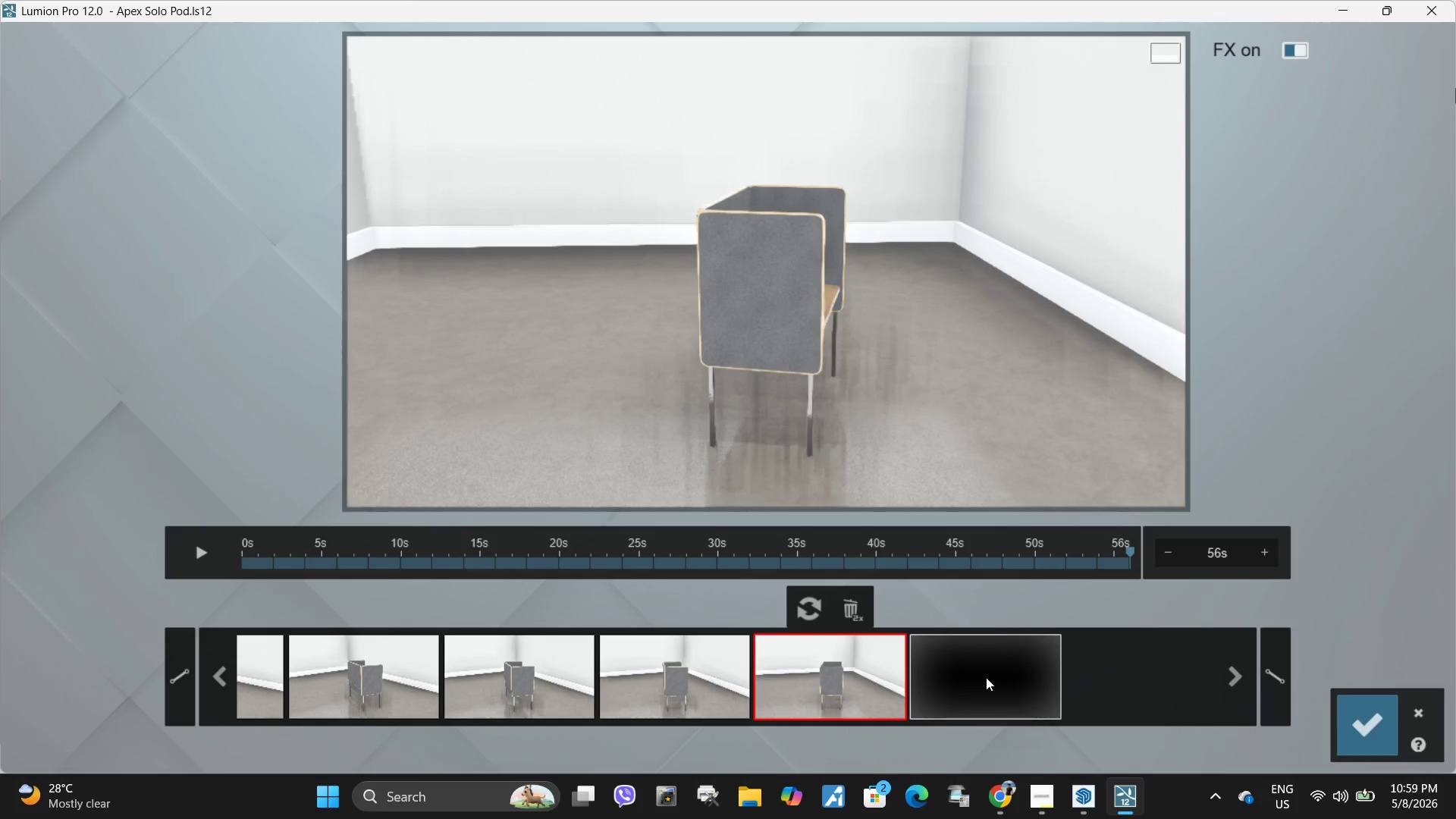 
key(D)
 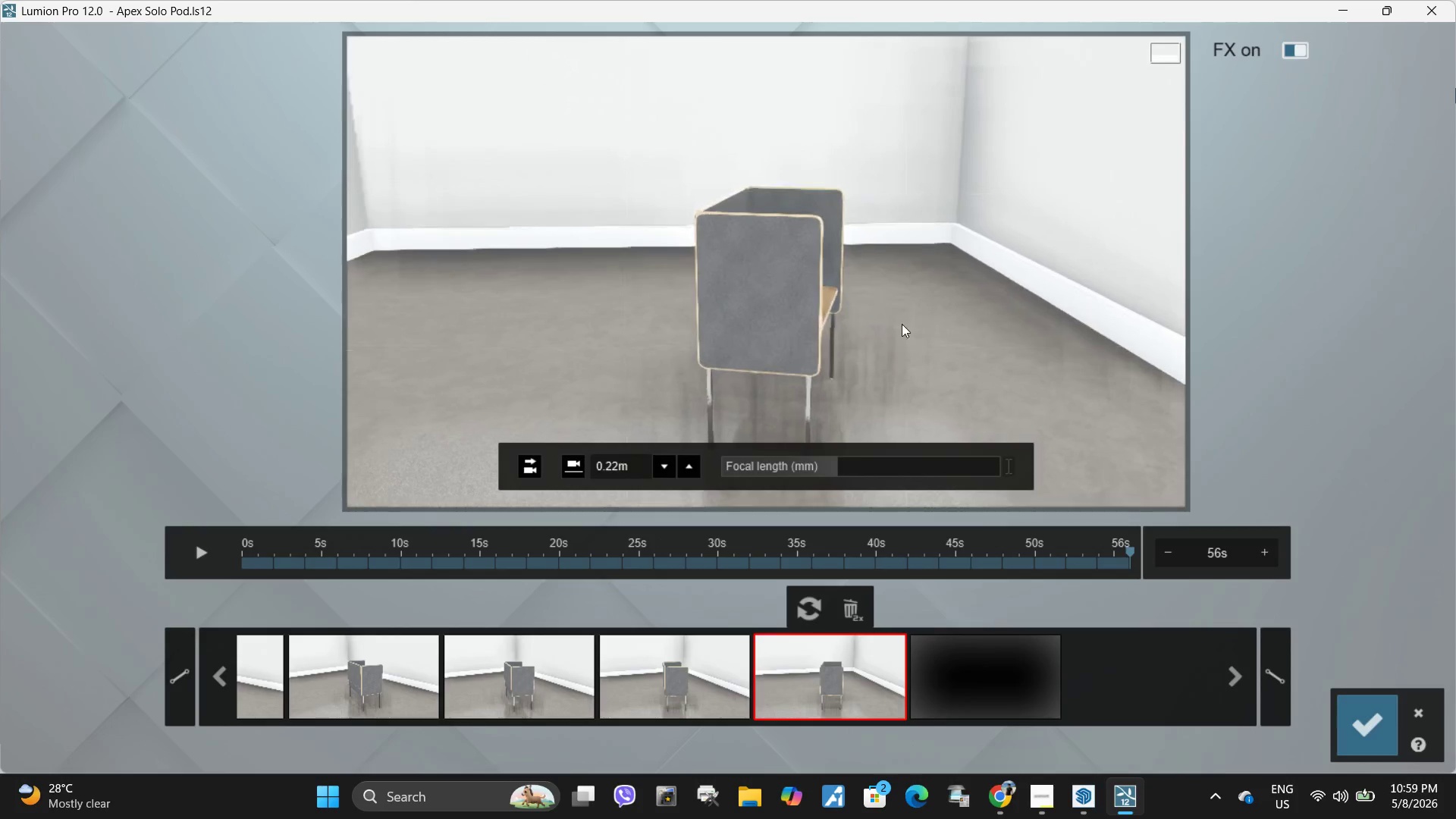 
left_click([986, 677])
 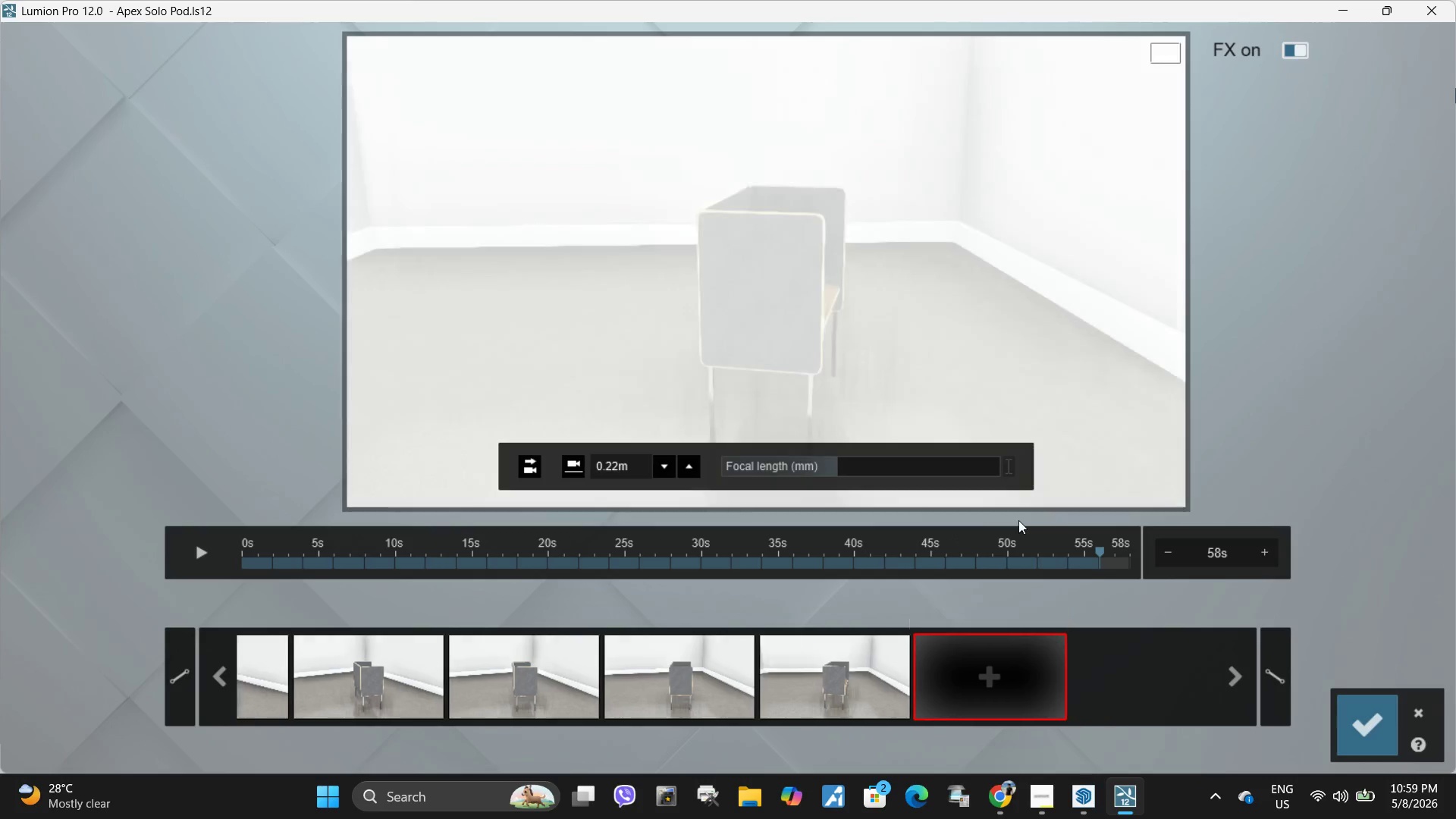 
hold_key(key=Space, duration=0.77)
 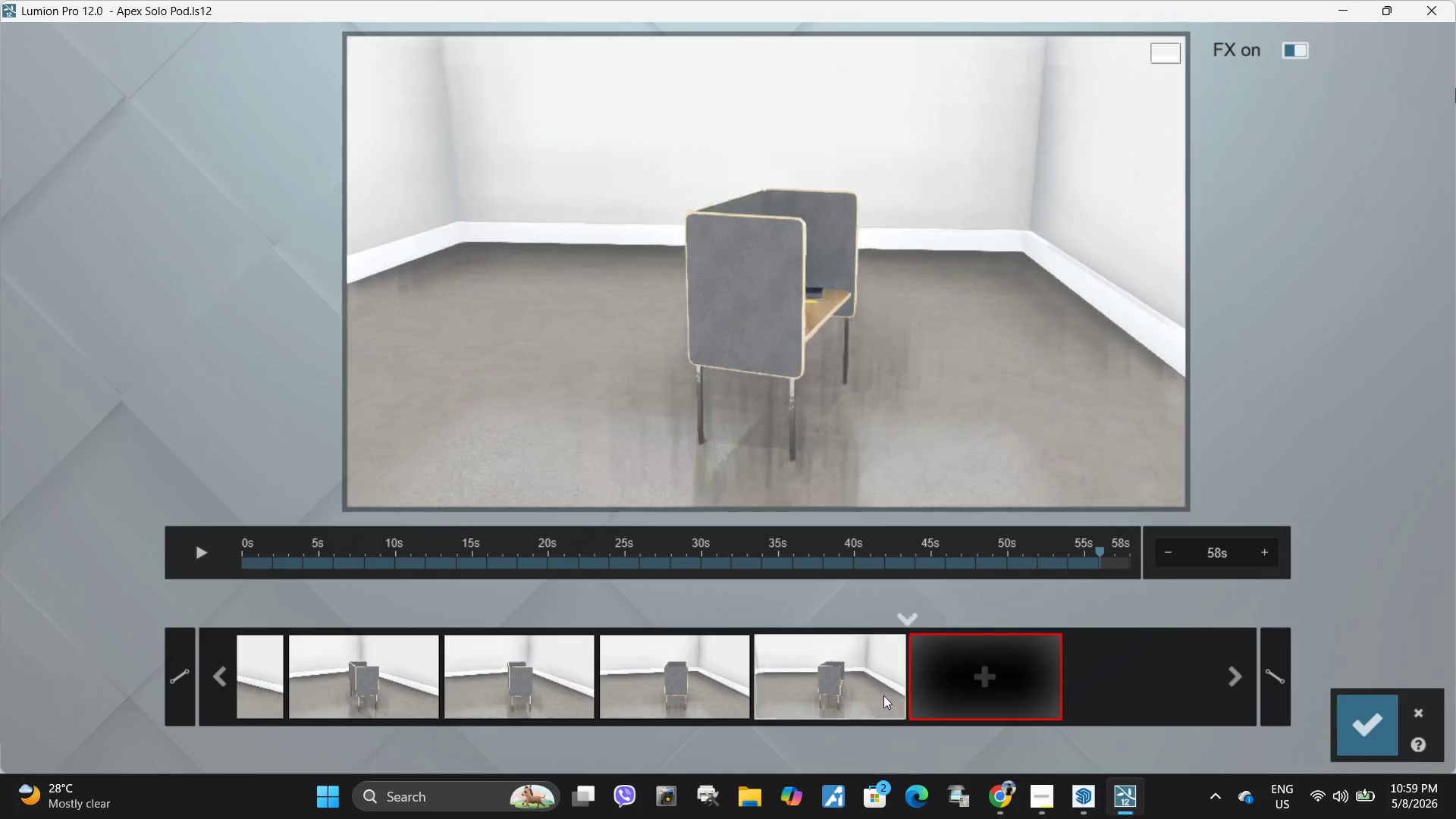 
key(D)
 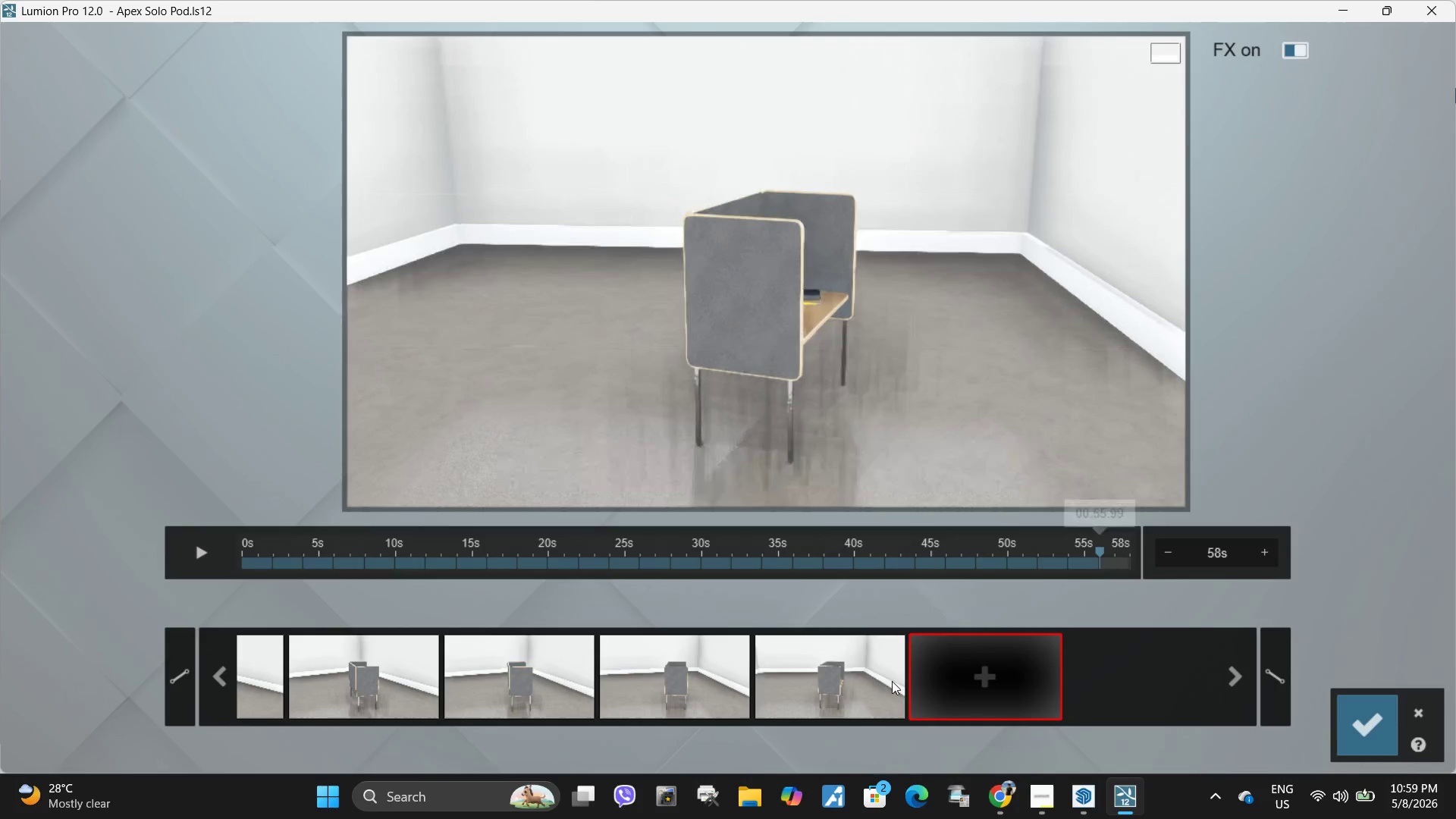 
left_click([883, 695])
 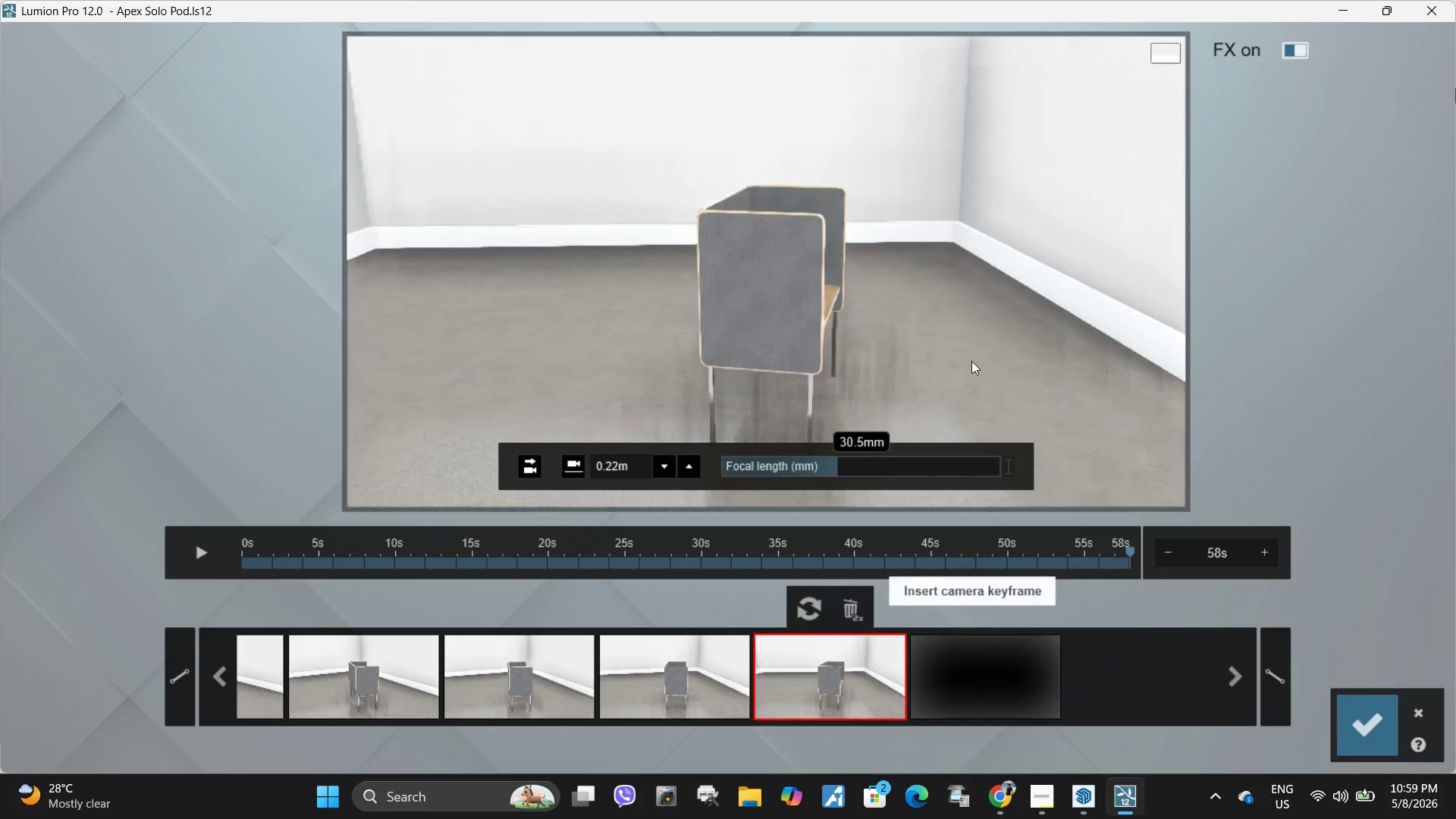 
hold_key(key=Space, duration=1.28)
 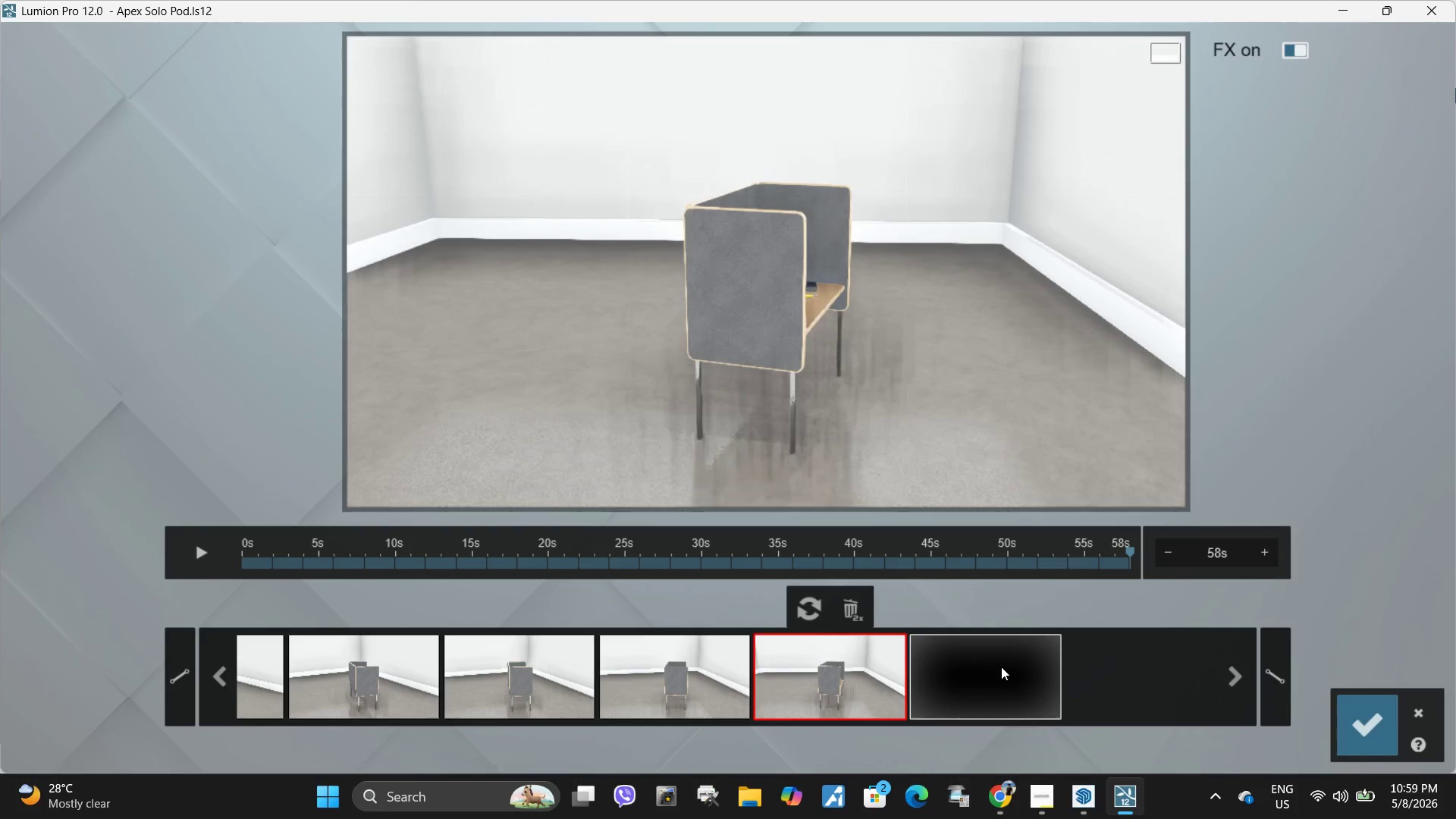 
key(D)
 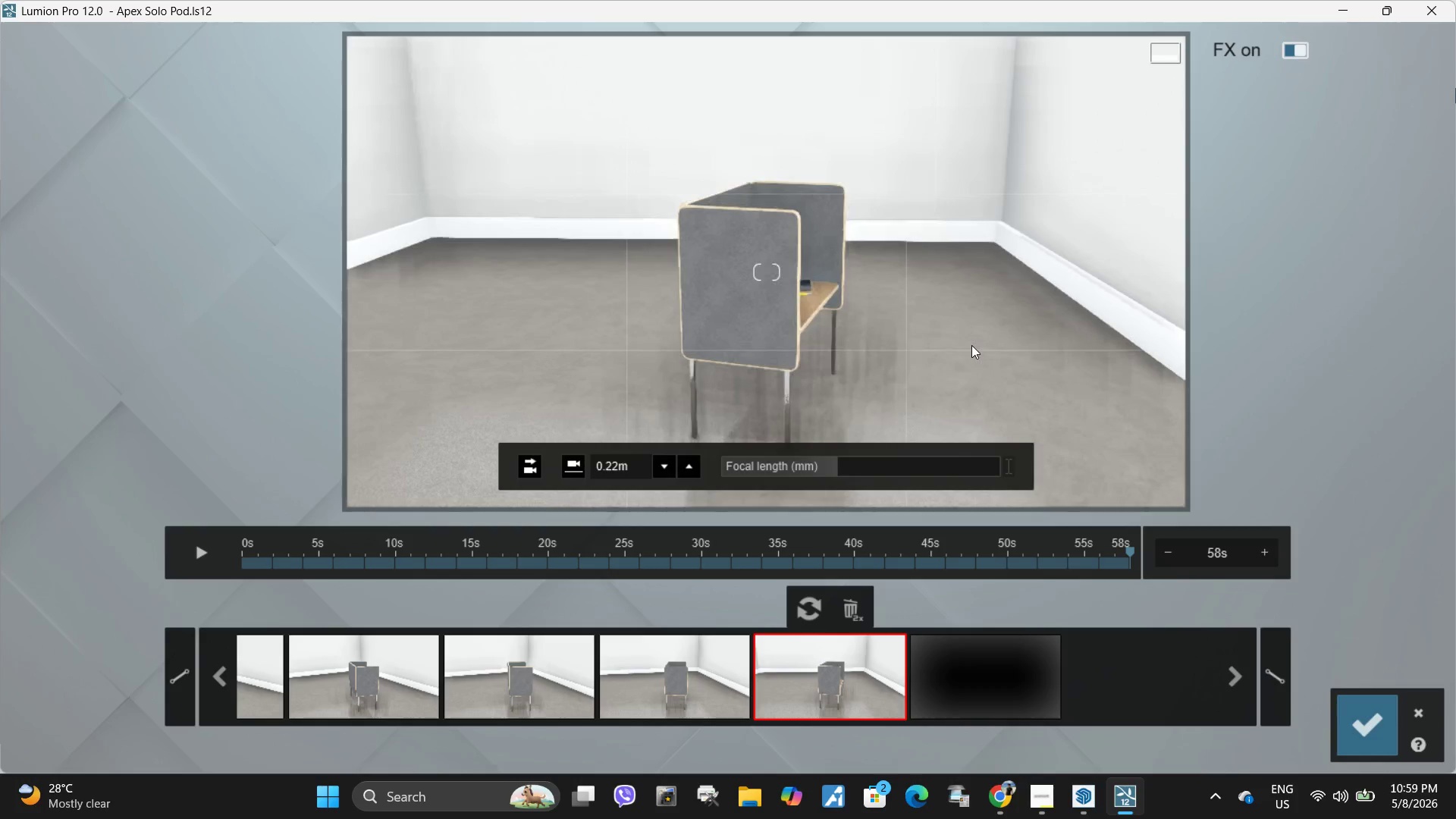 
right_click([971, 345])
 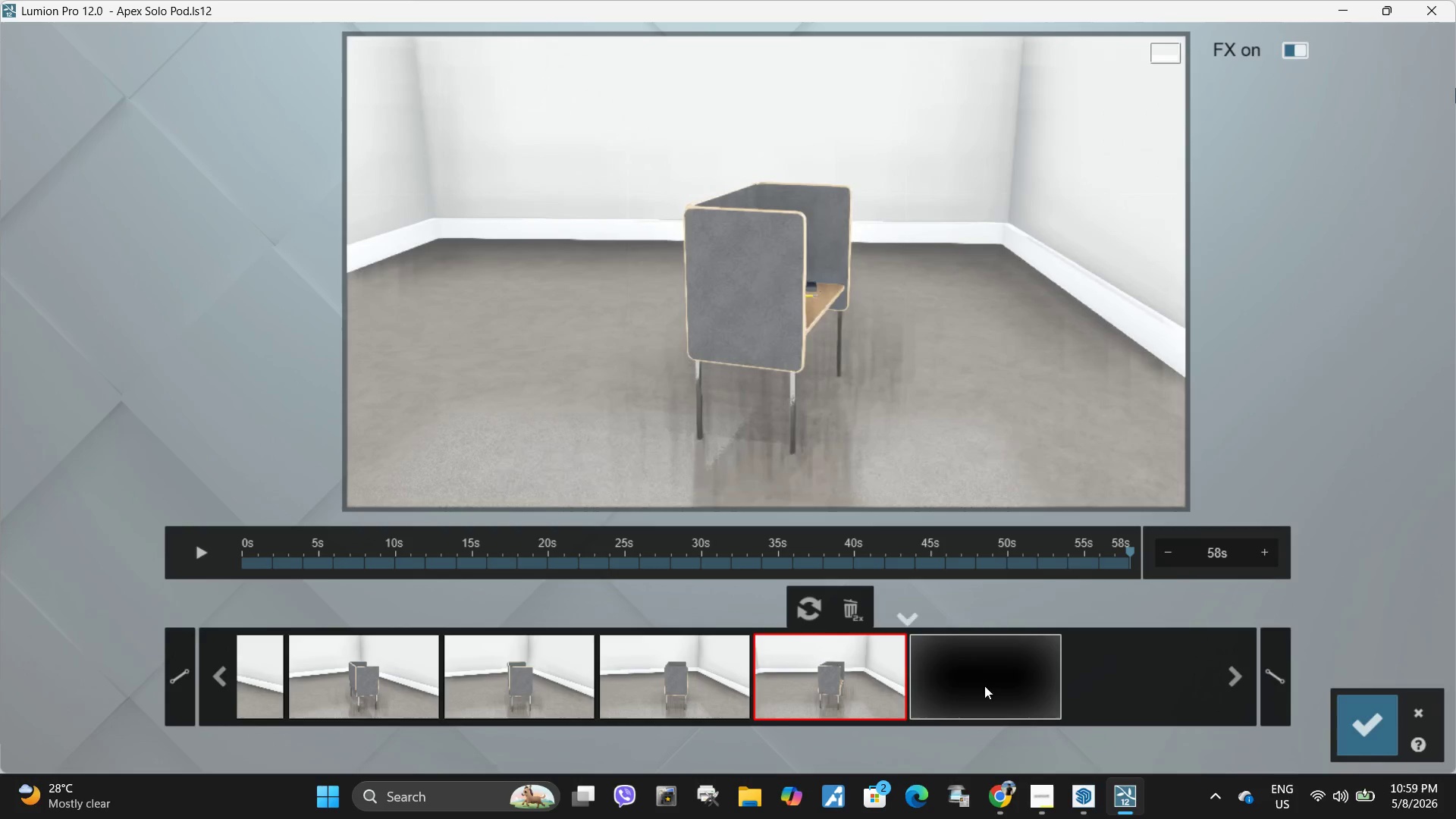 
left_click([1001, 667])
 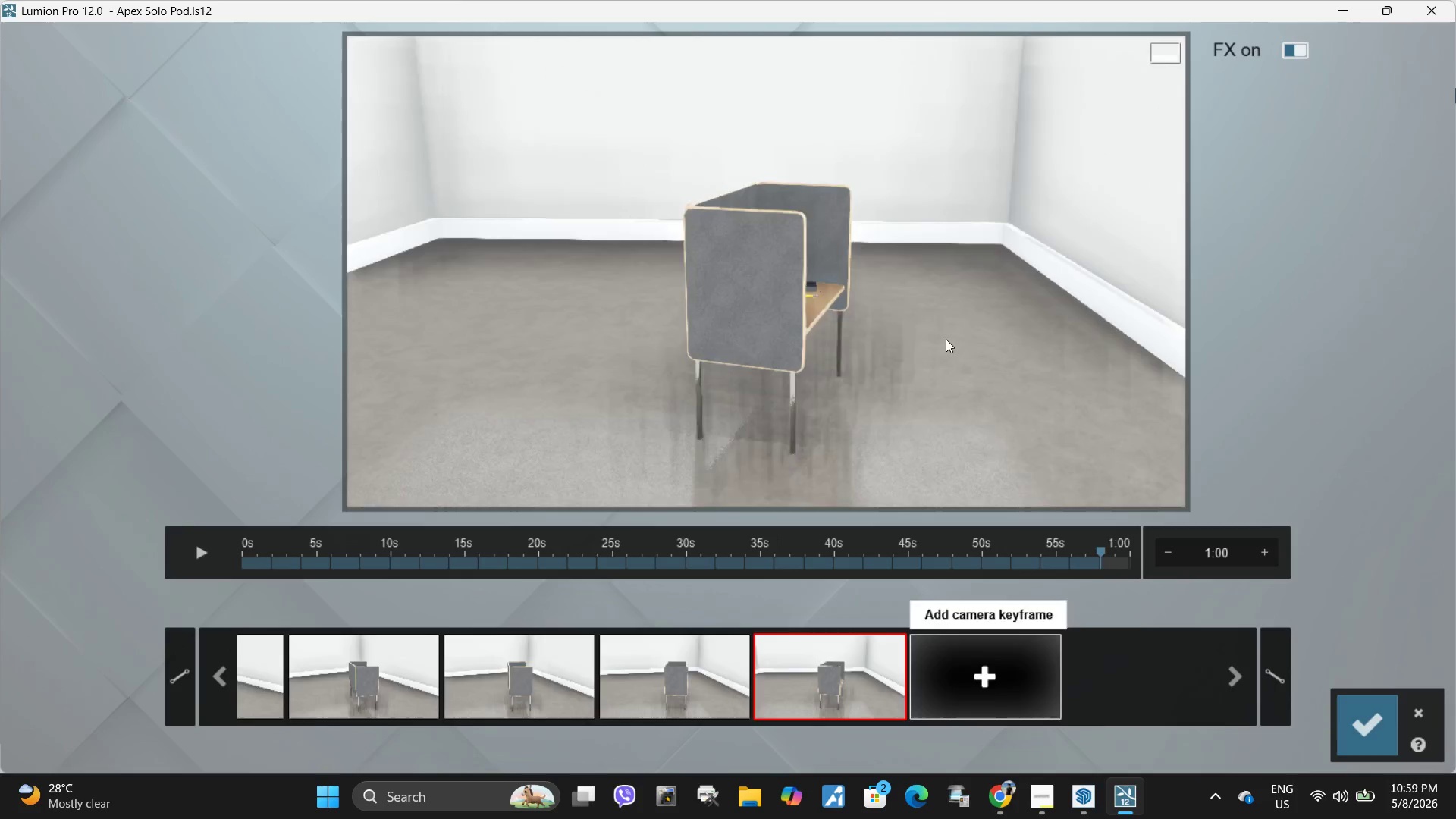 
hold_key(key=Space, duration=1.31)
 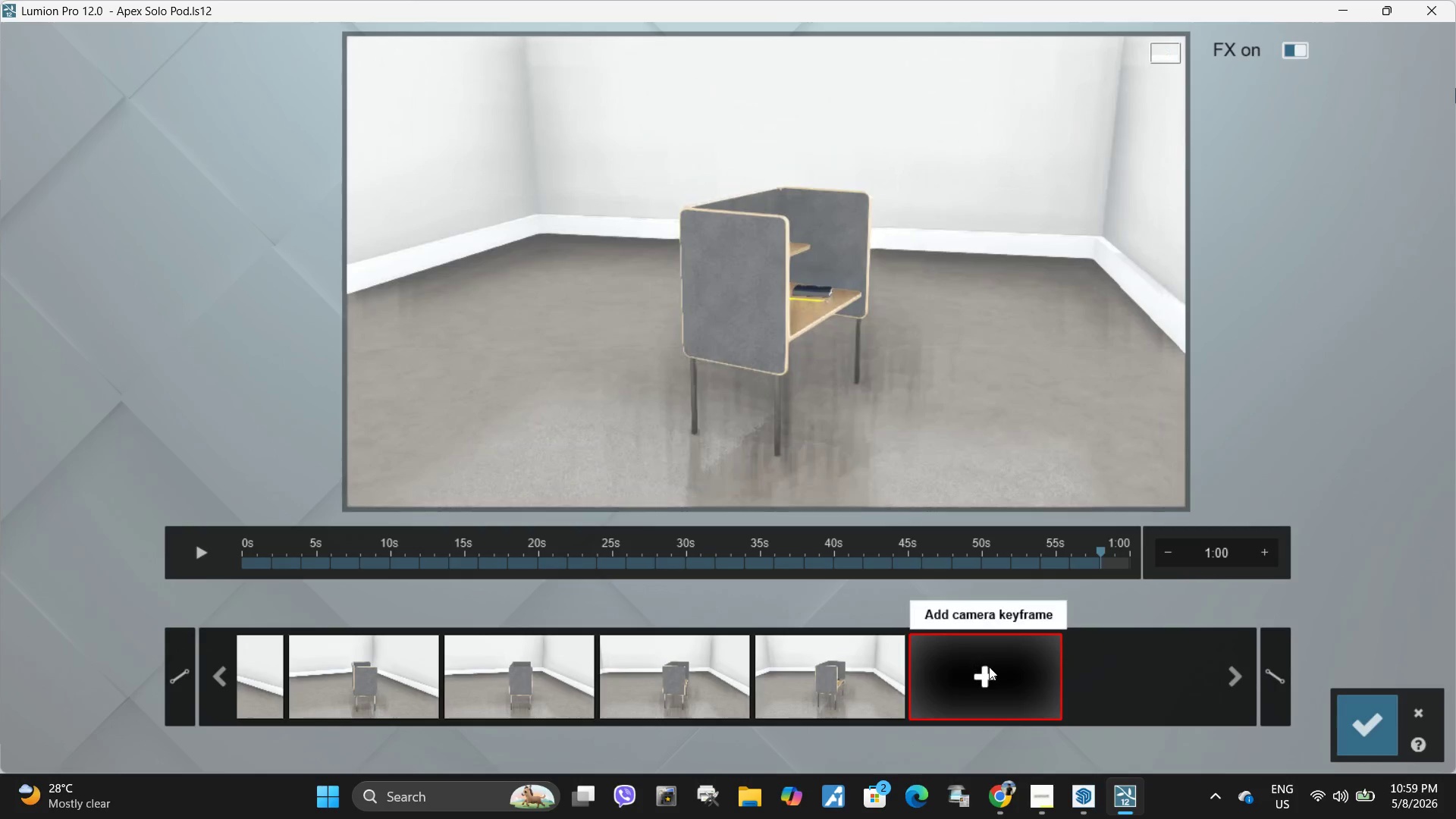 
key(D)
 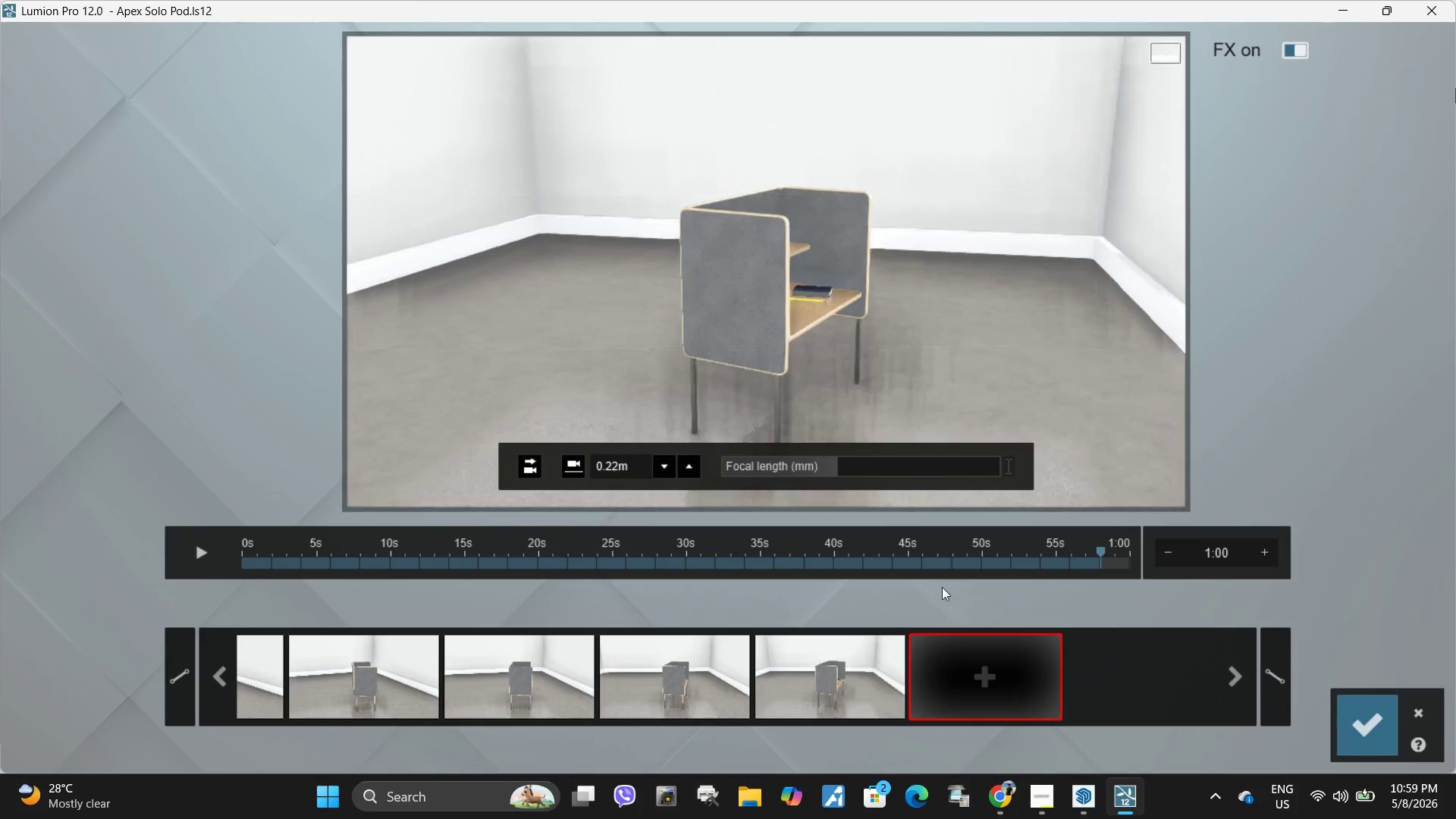 
left_click([989, 667])
 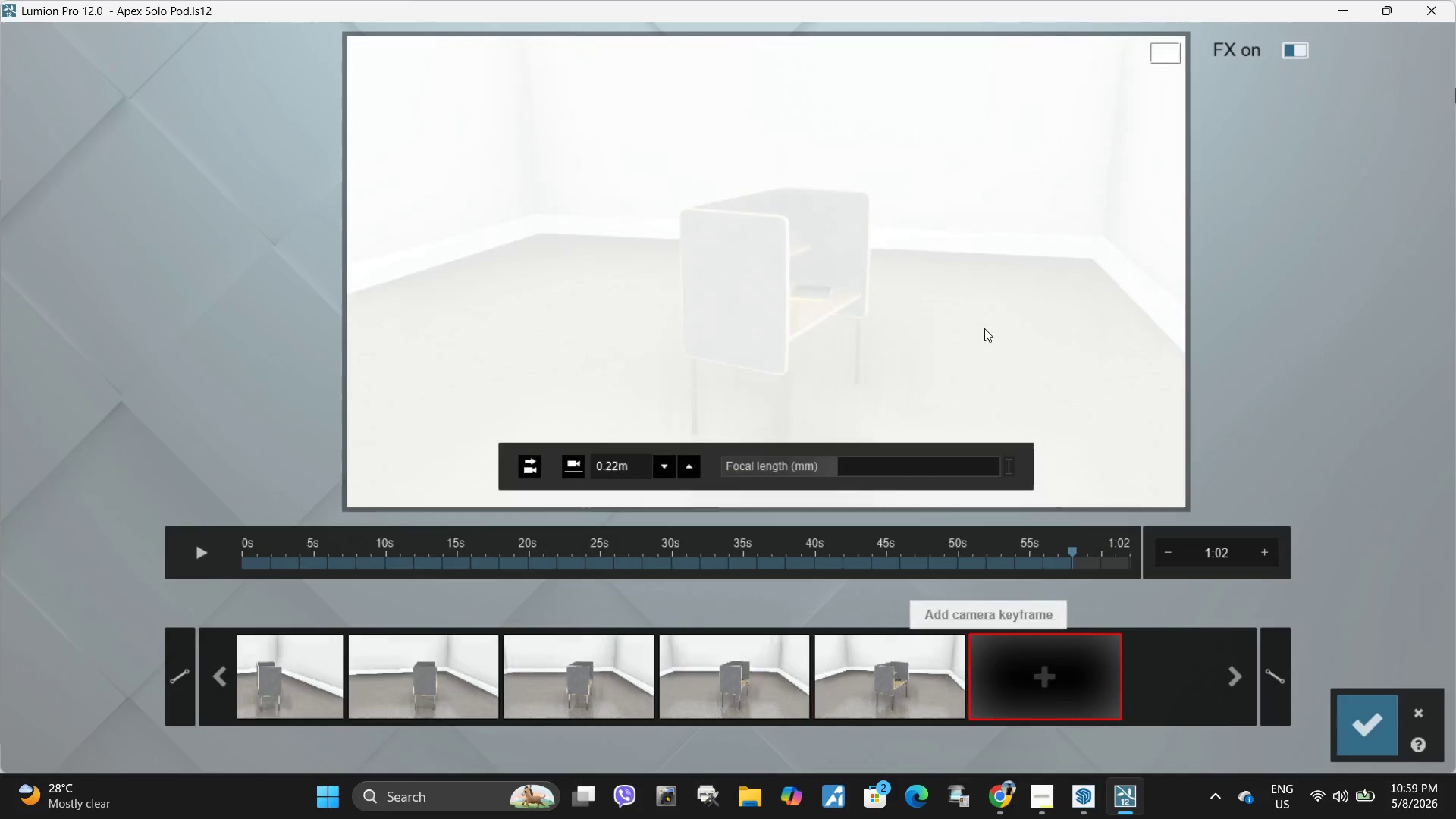 
hold_key(key=Space, duration=1.89)
 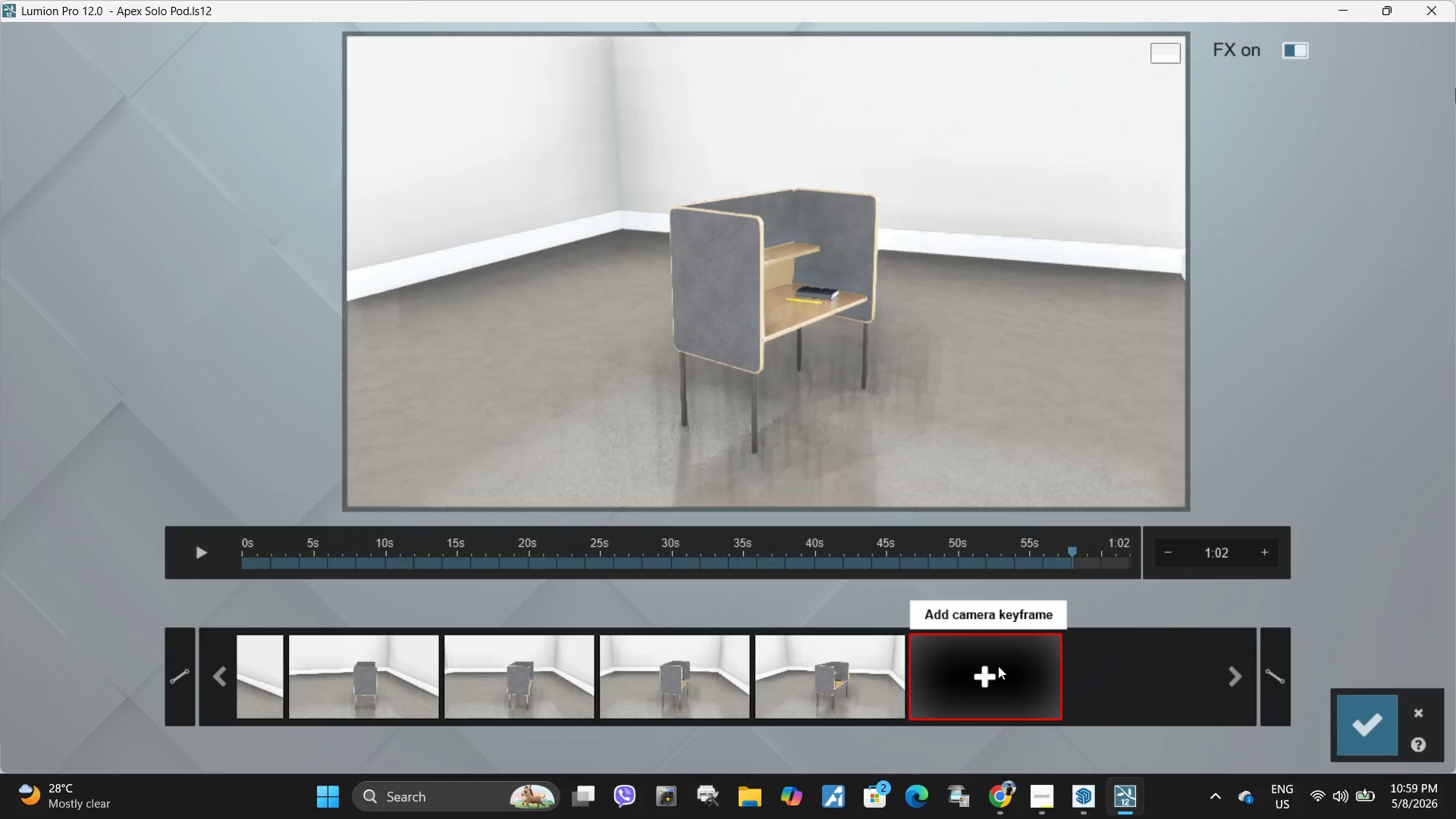 
key(D)
 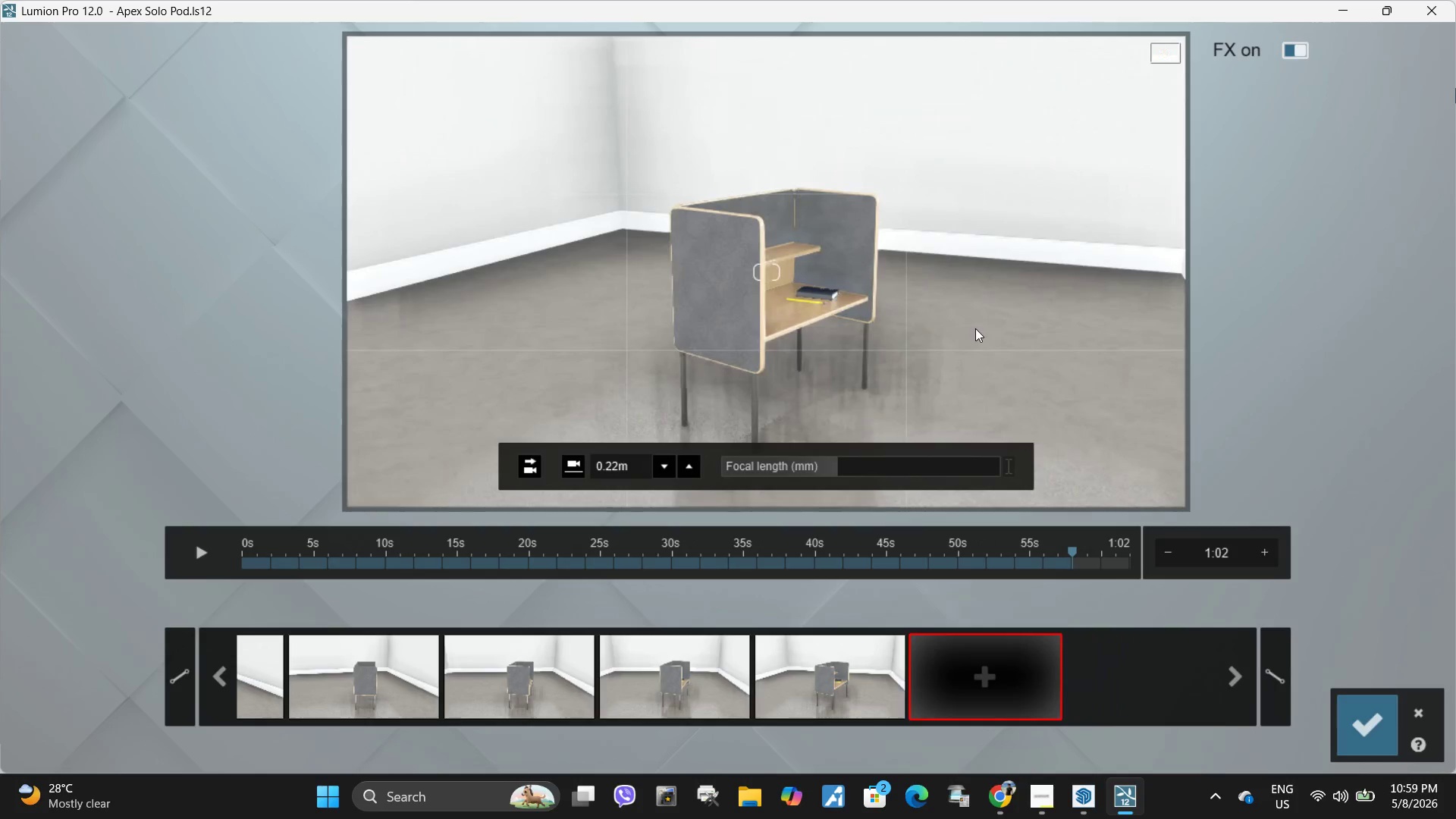 
left_click([998, 666])
 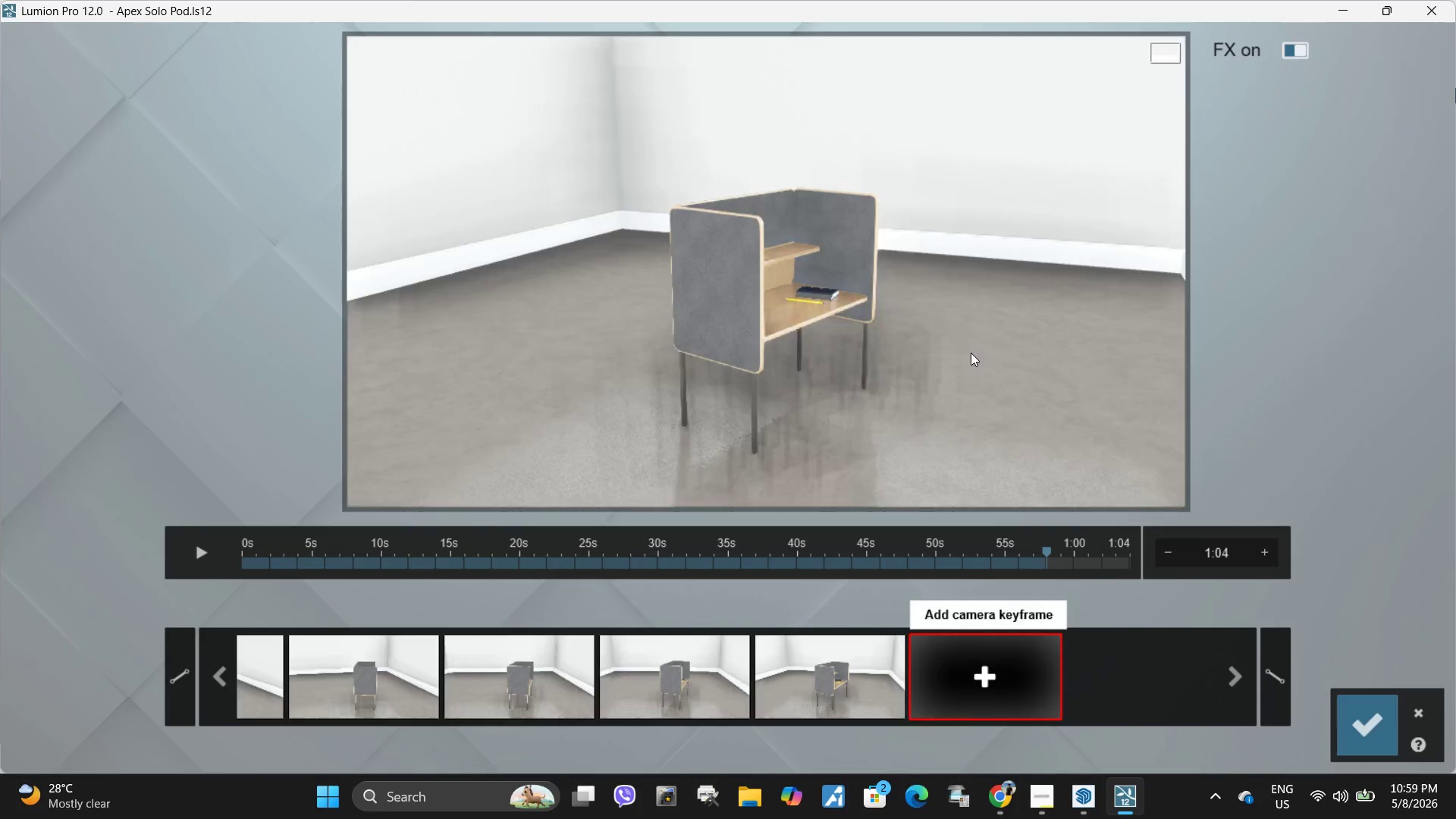 
hold_key(key=Space, duration=1.22)
 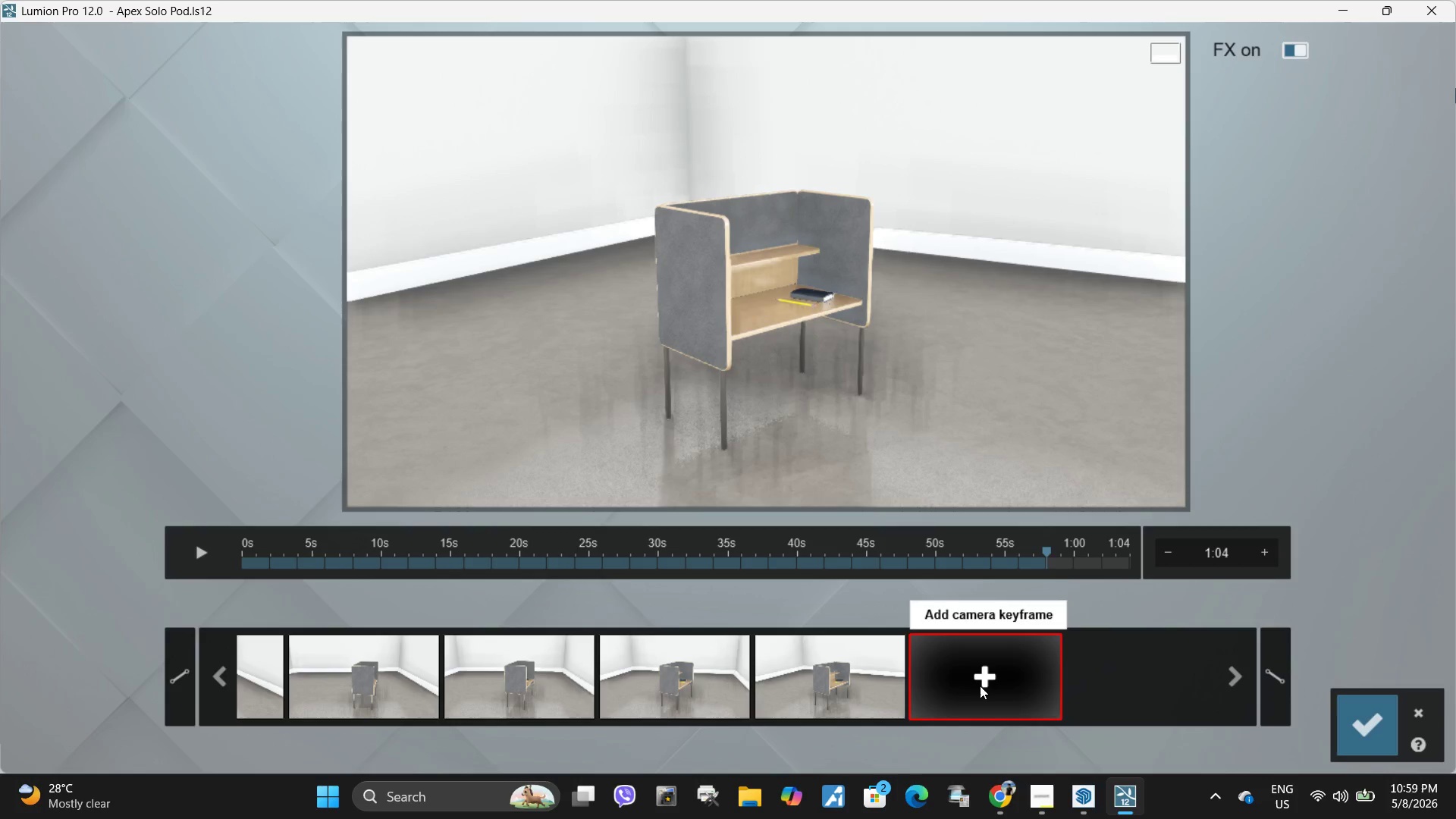 
key(D)
 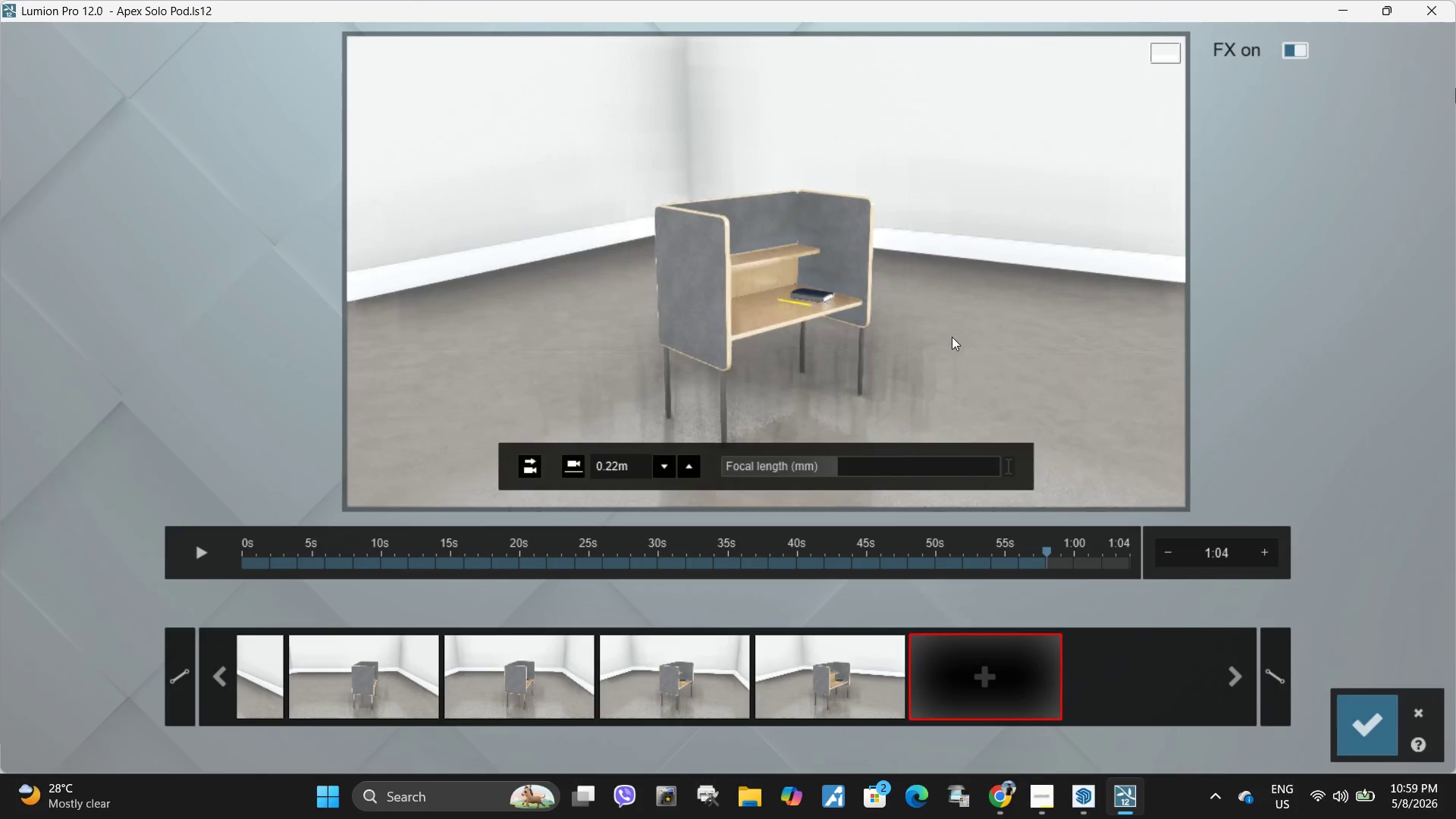 
left_click([980, 686])
 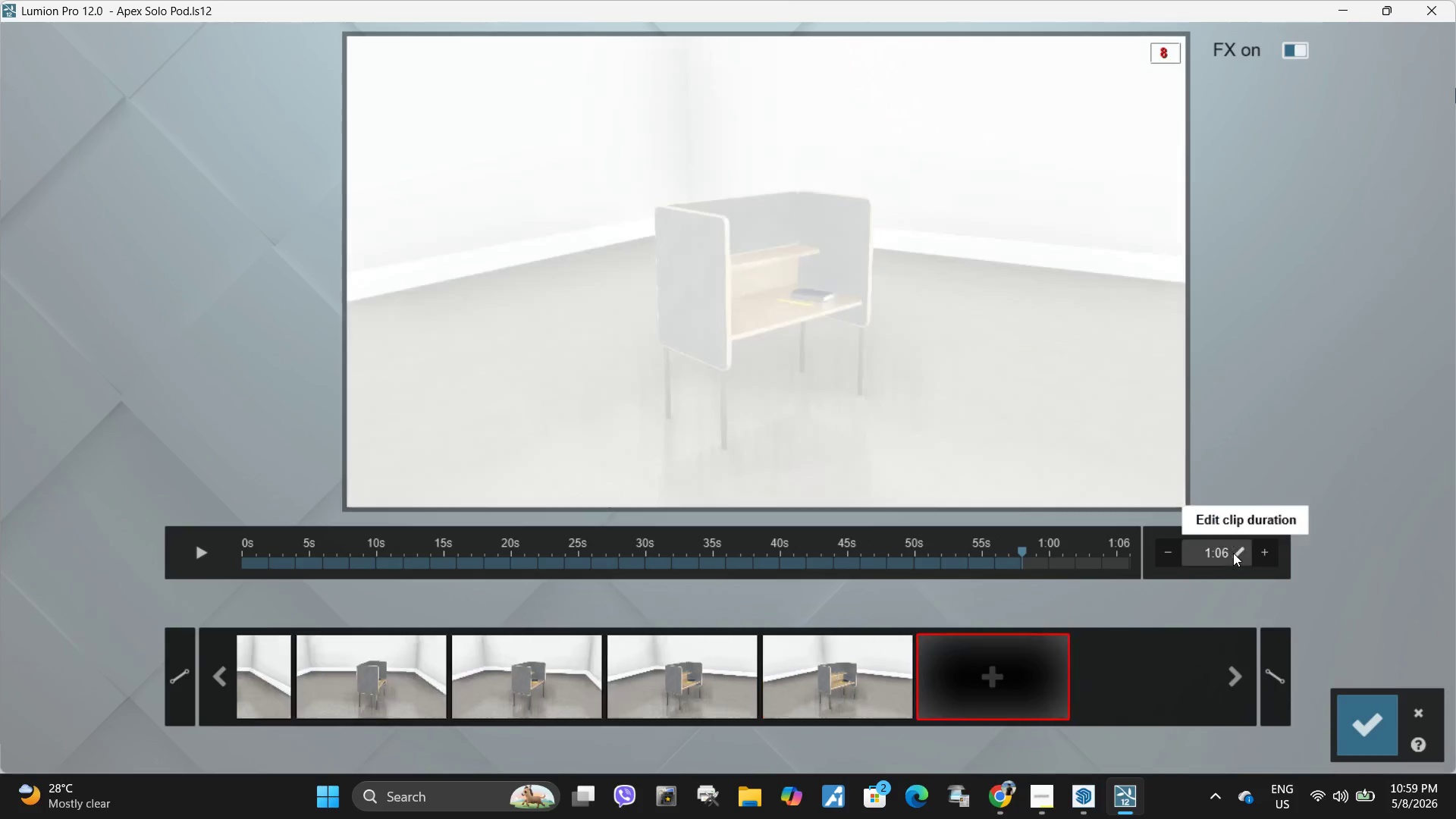 
left_click([1225, 553])
 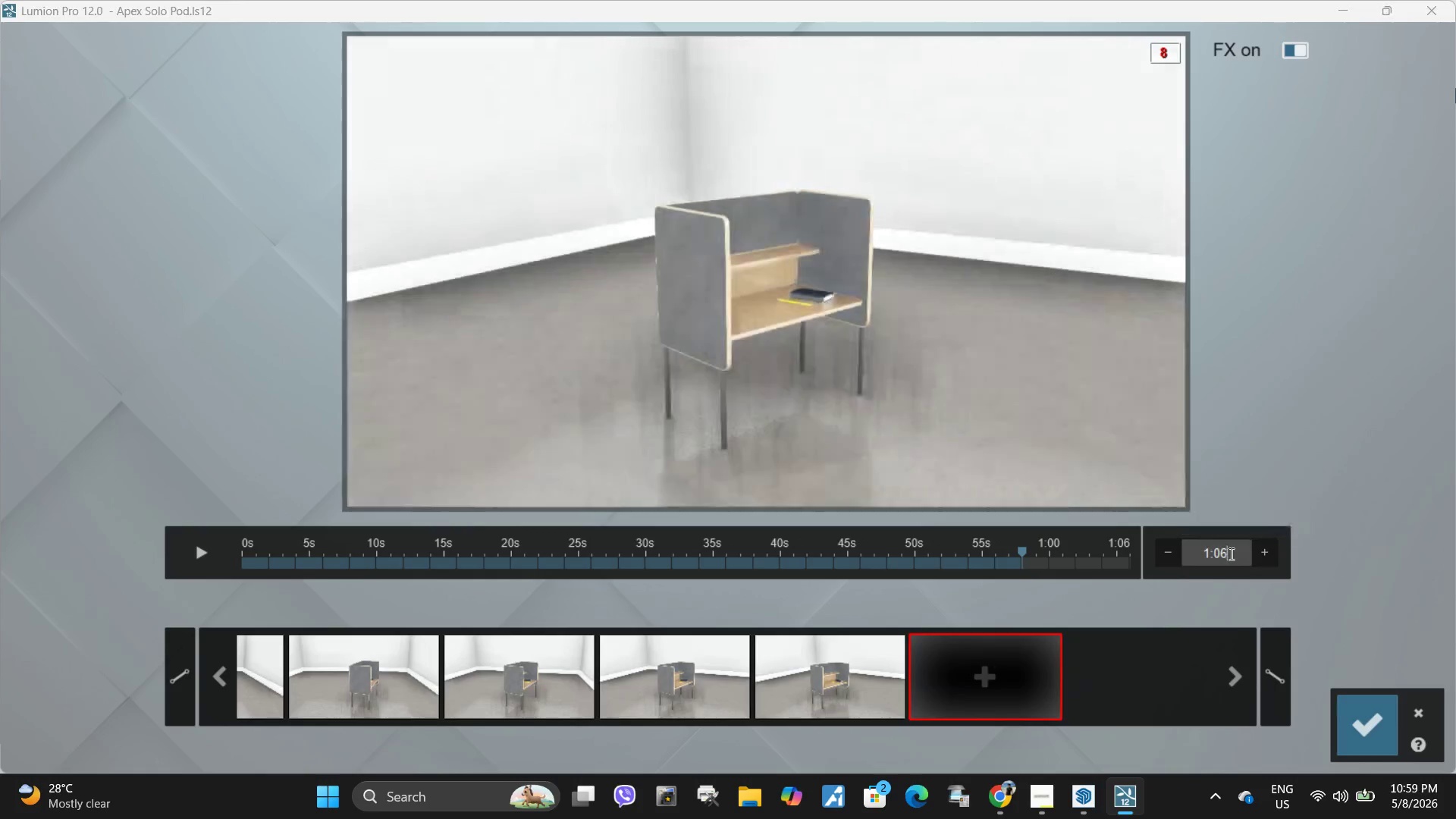 
left_click_drag(start_coordinate=[1228, 554], to_coordinate=[1154, 554])
 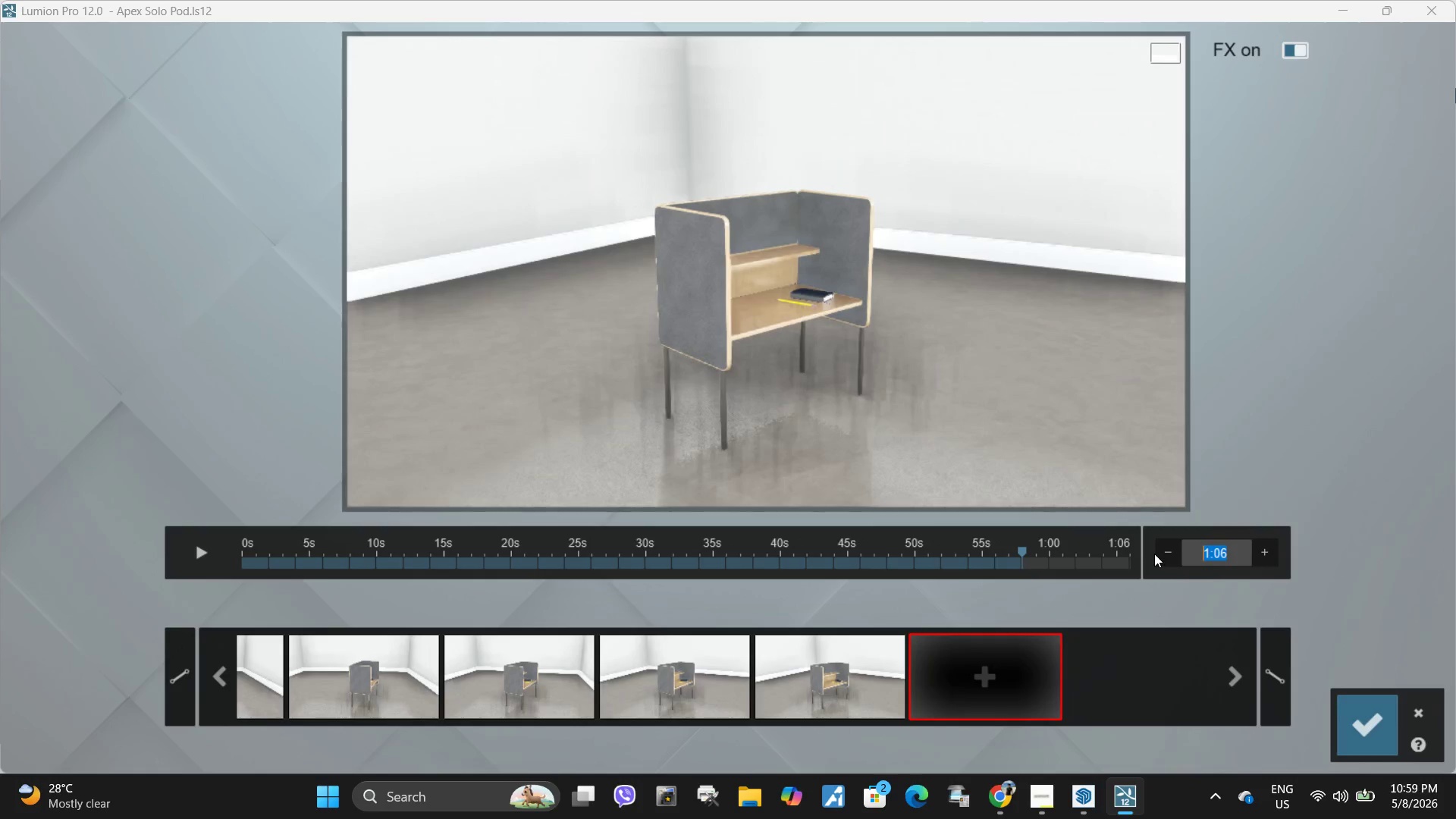 
key(5)
 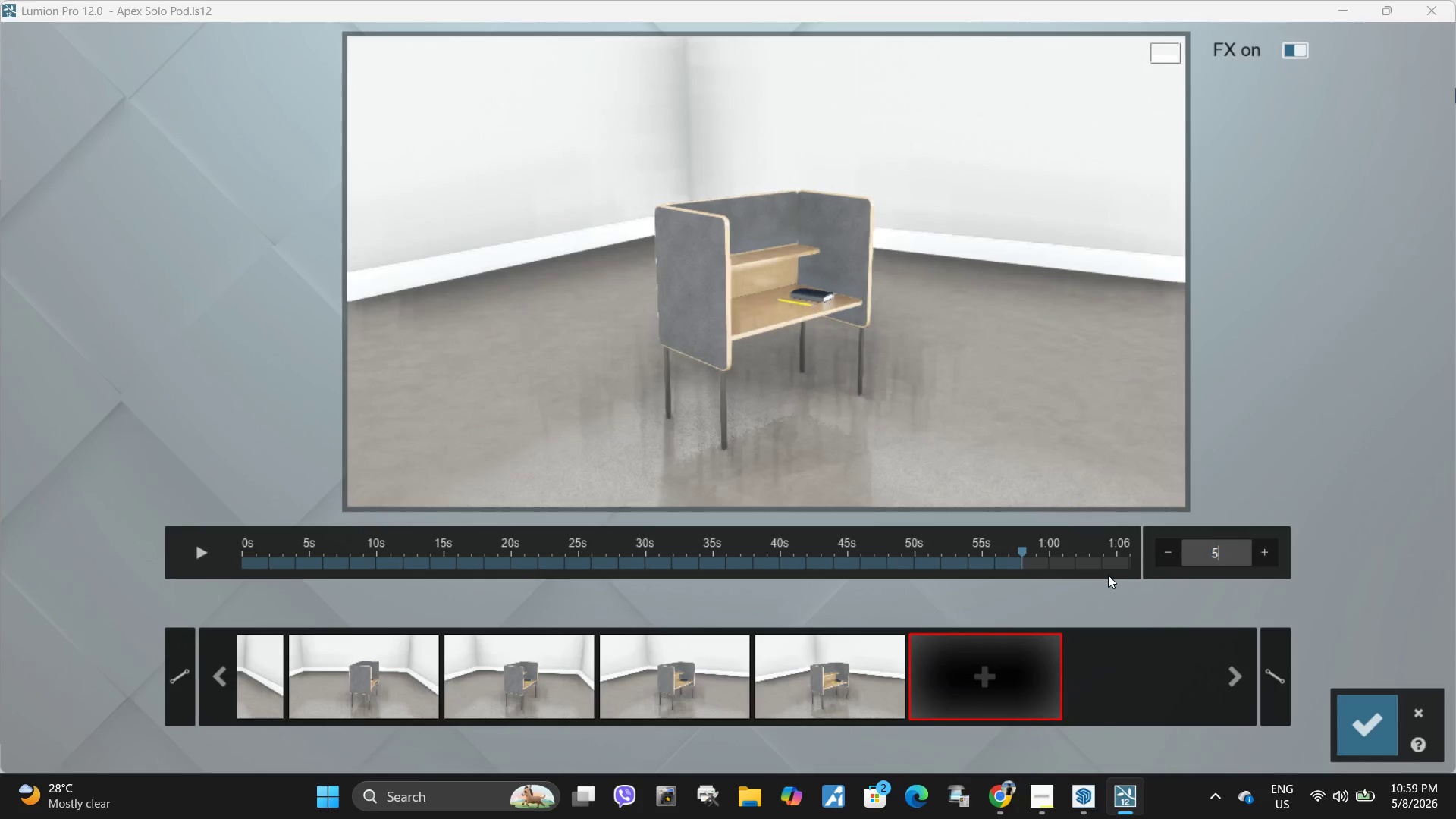 
key(Enter)
 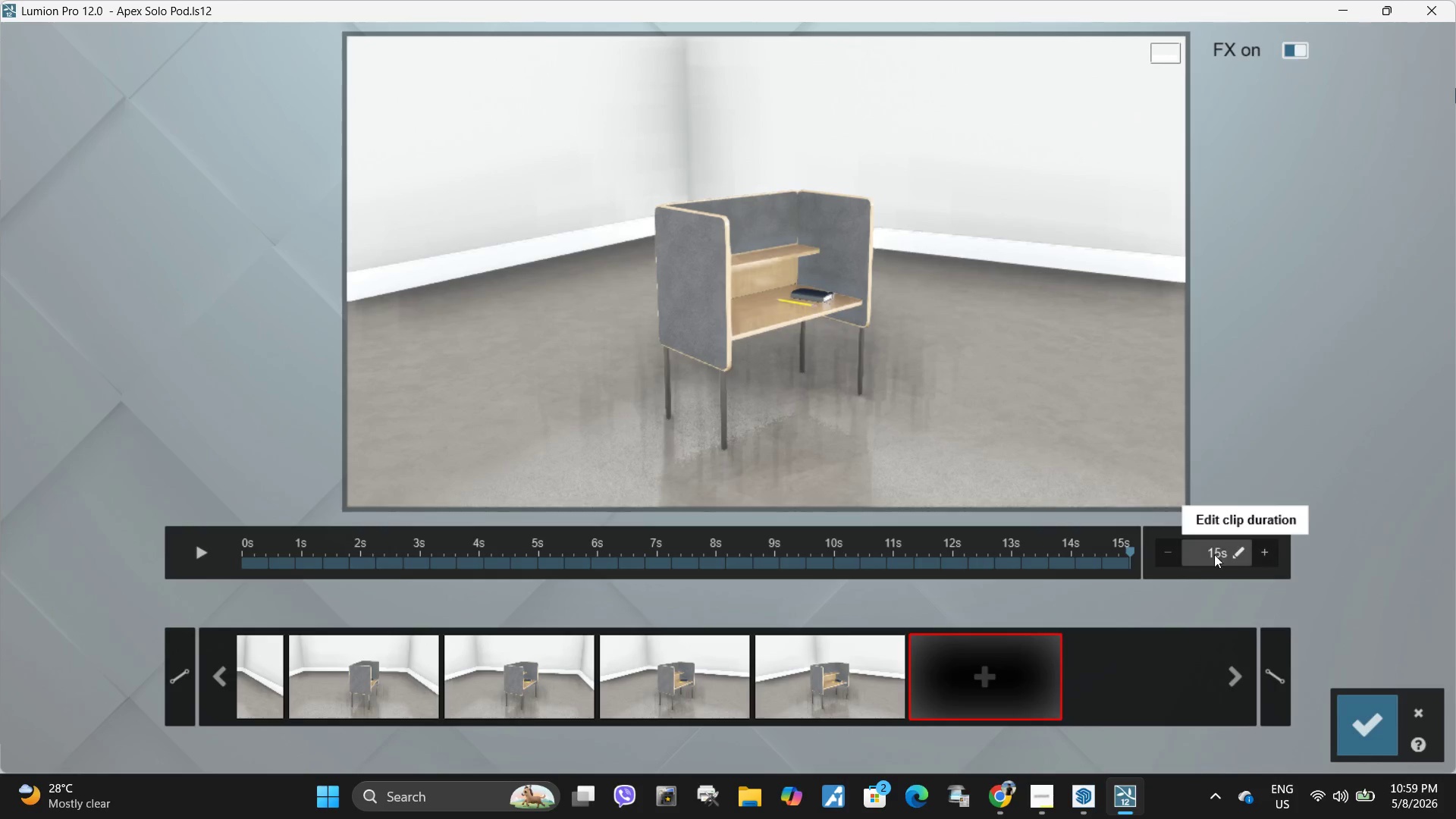 
left_click([1210, 552])
 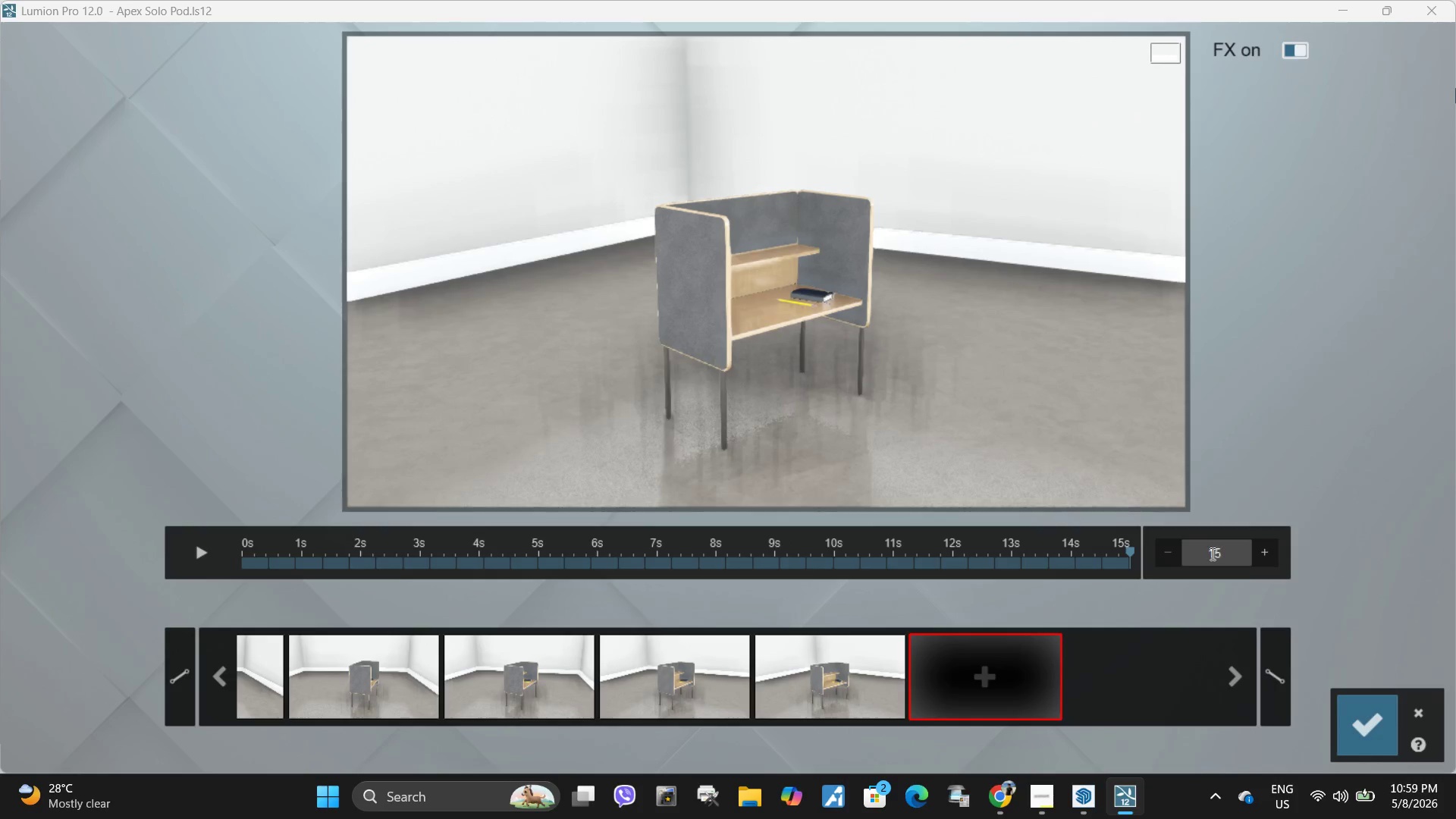 
key(Backspace)
 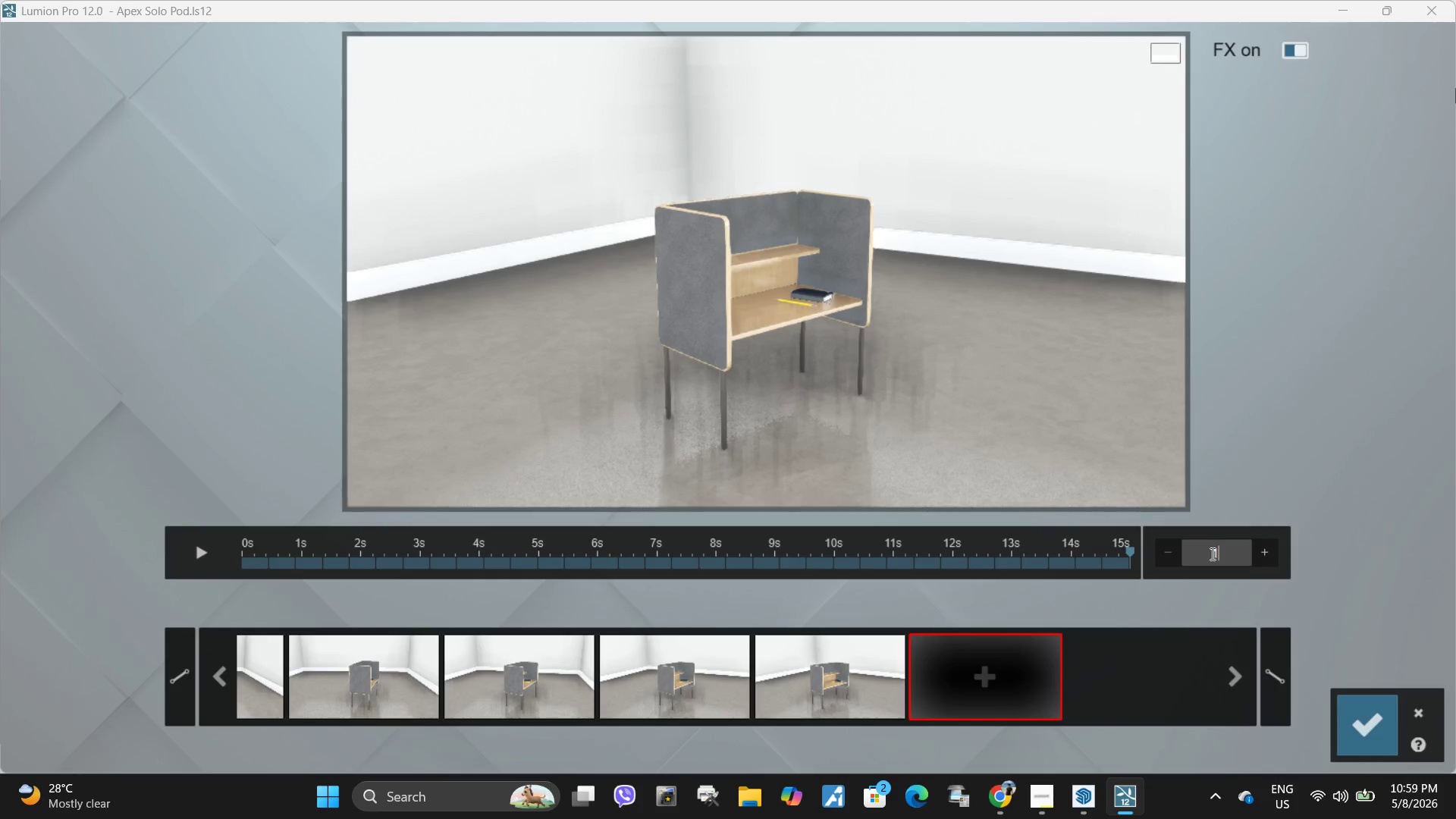 
key(Backspace)
 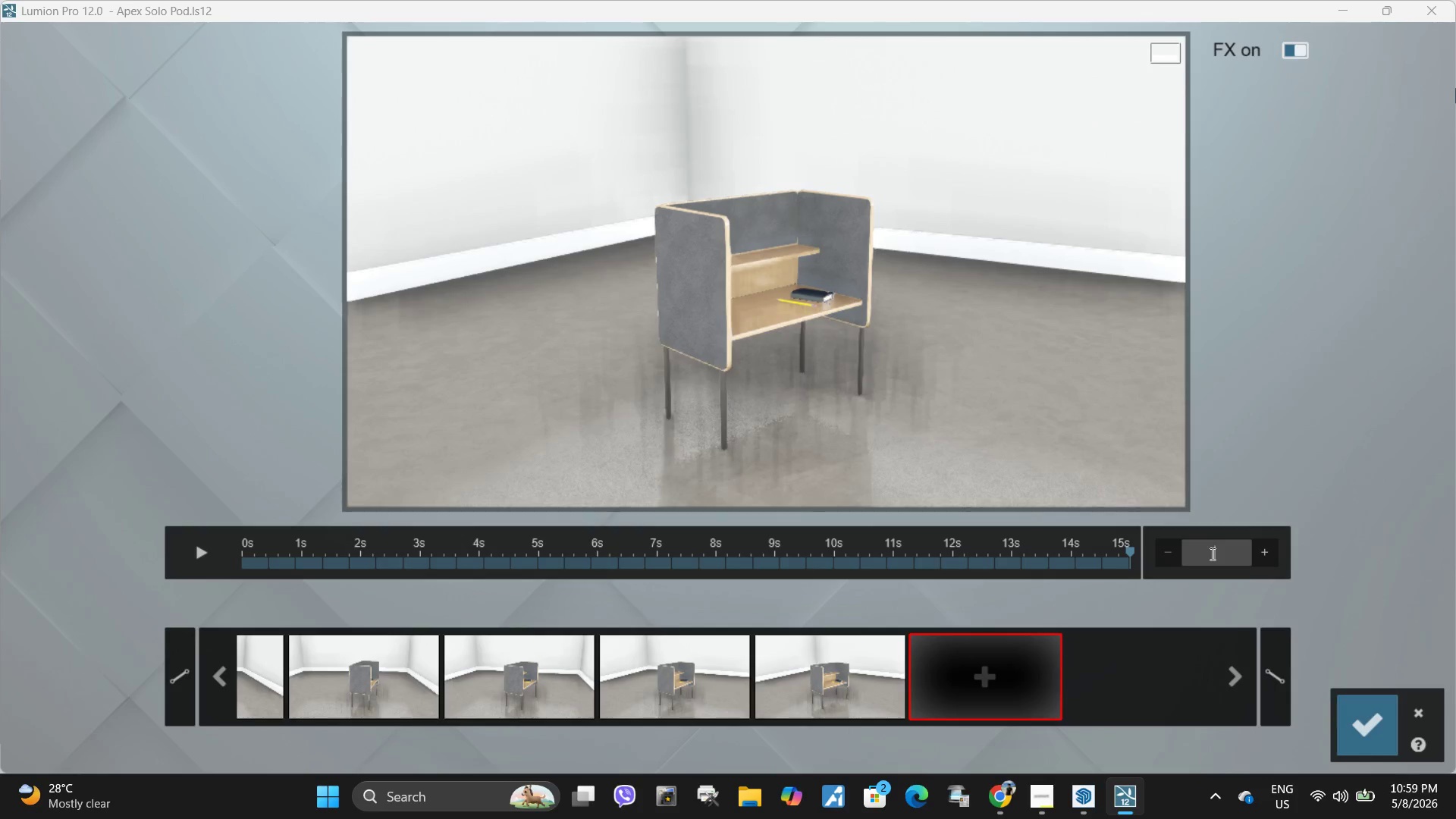 
key(Numpad5)
 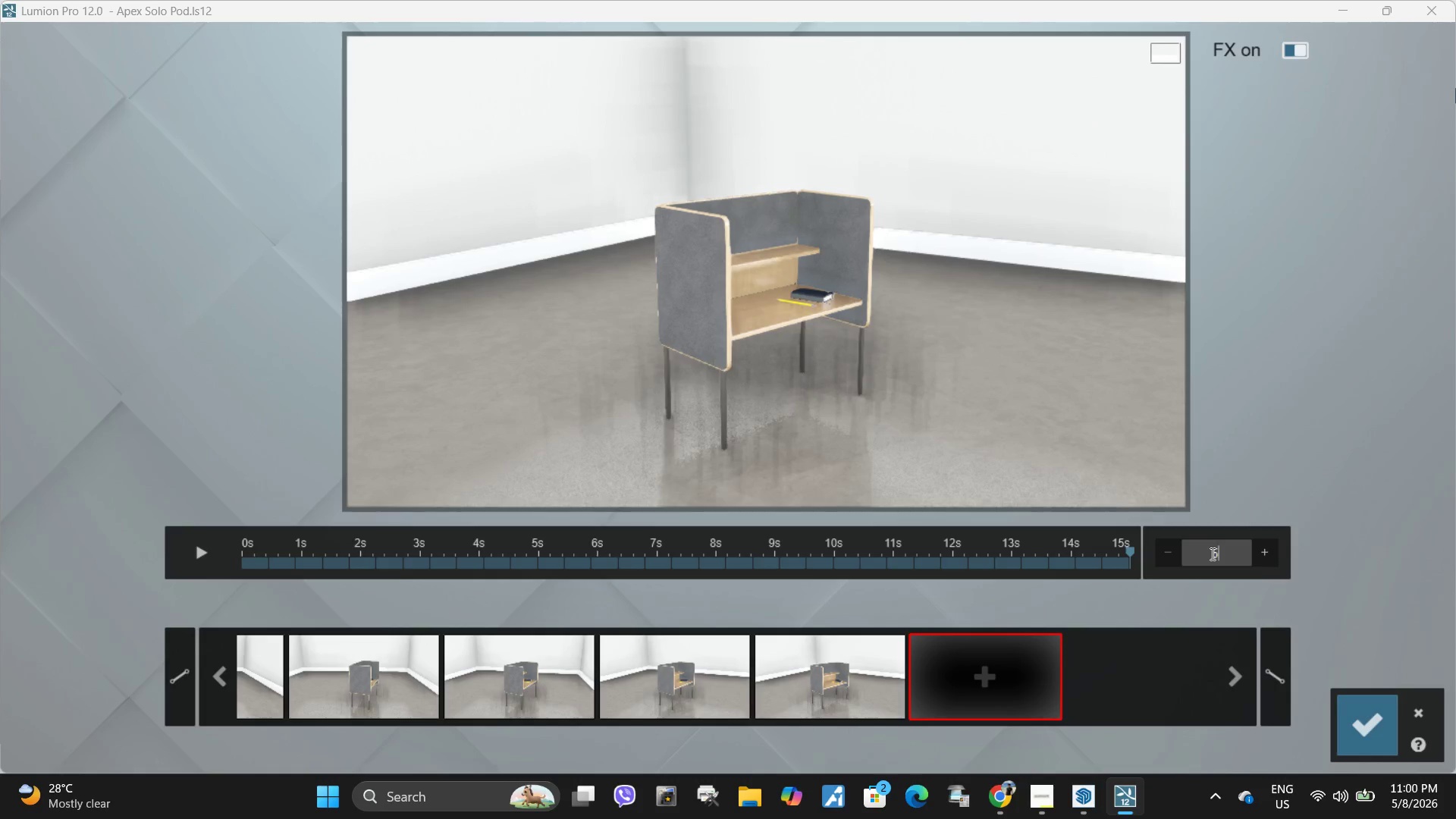 
key(NumpadEnter)
 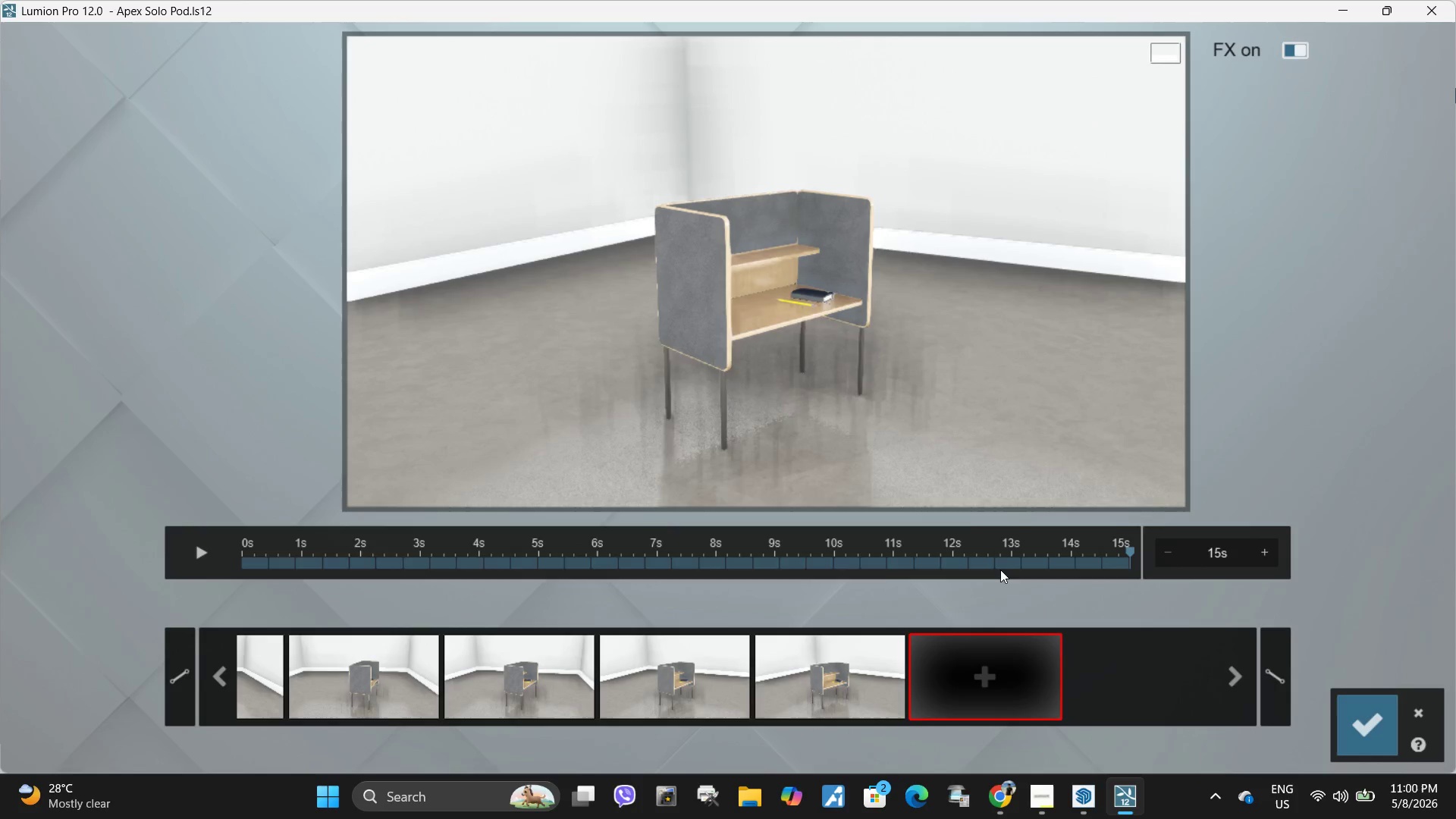 
left_click([619, 672])
 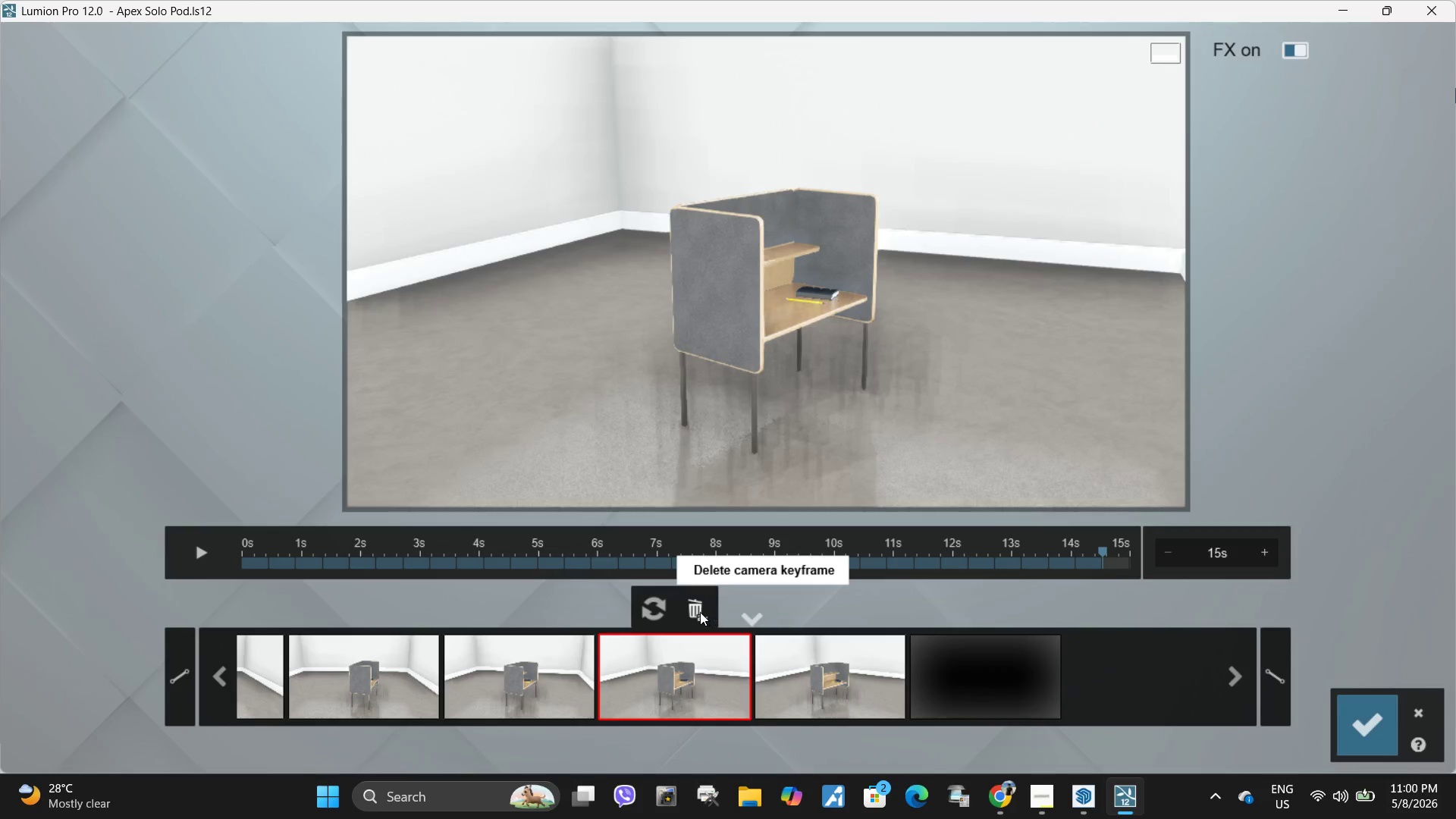 
double_click([700, 612])
 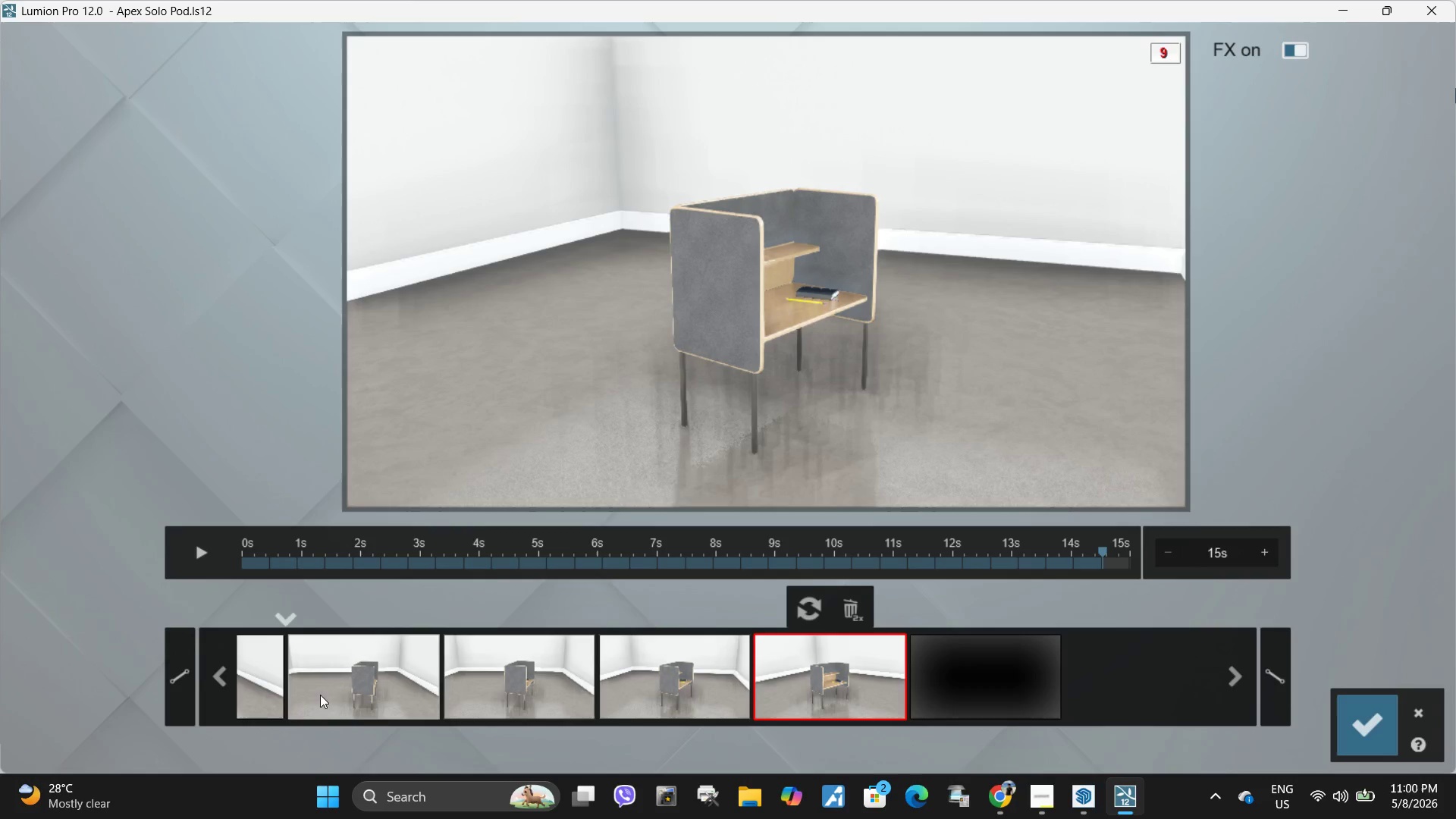 
double_click([224, 687])
 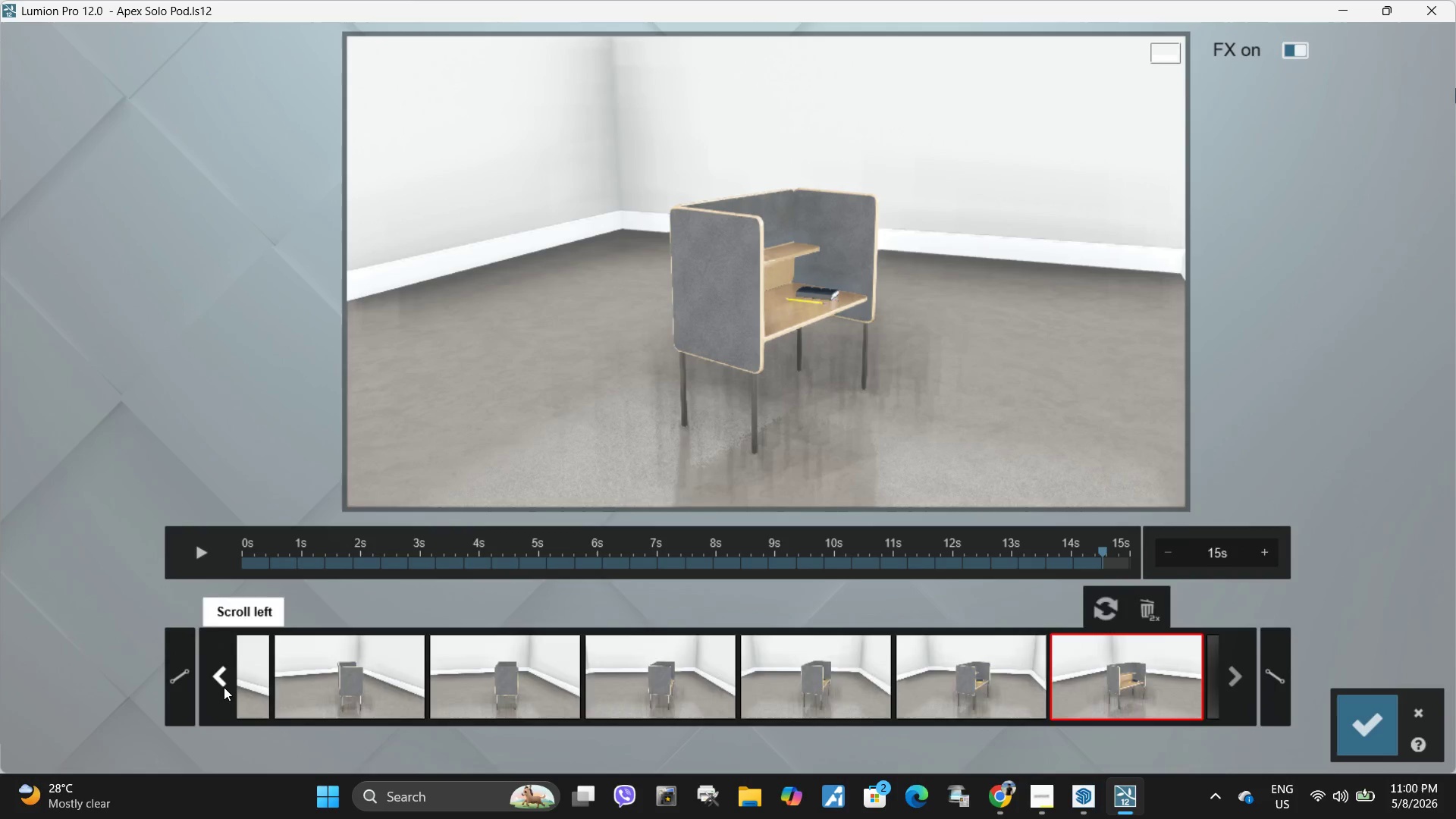 
triple_click([224, 687])
 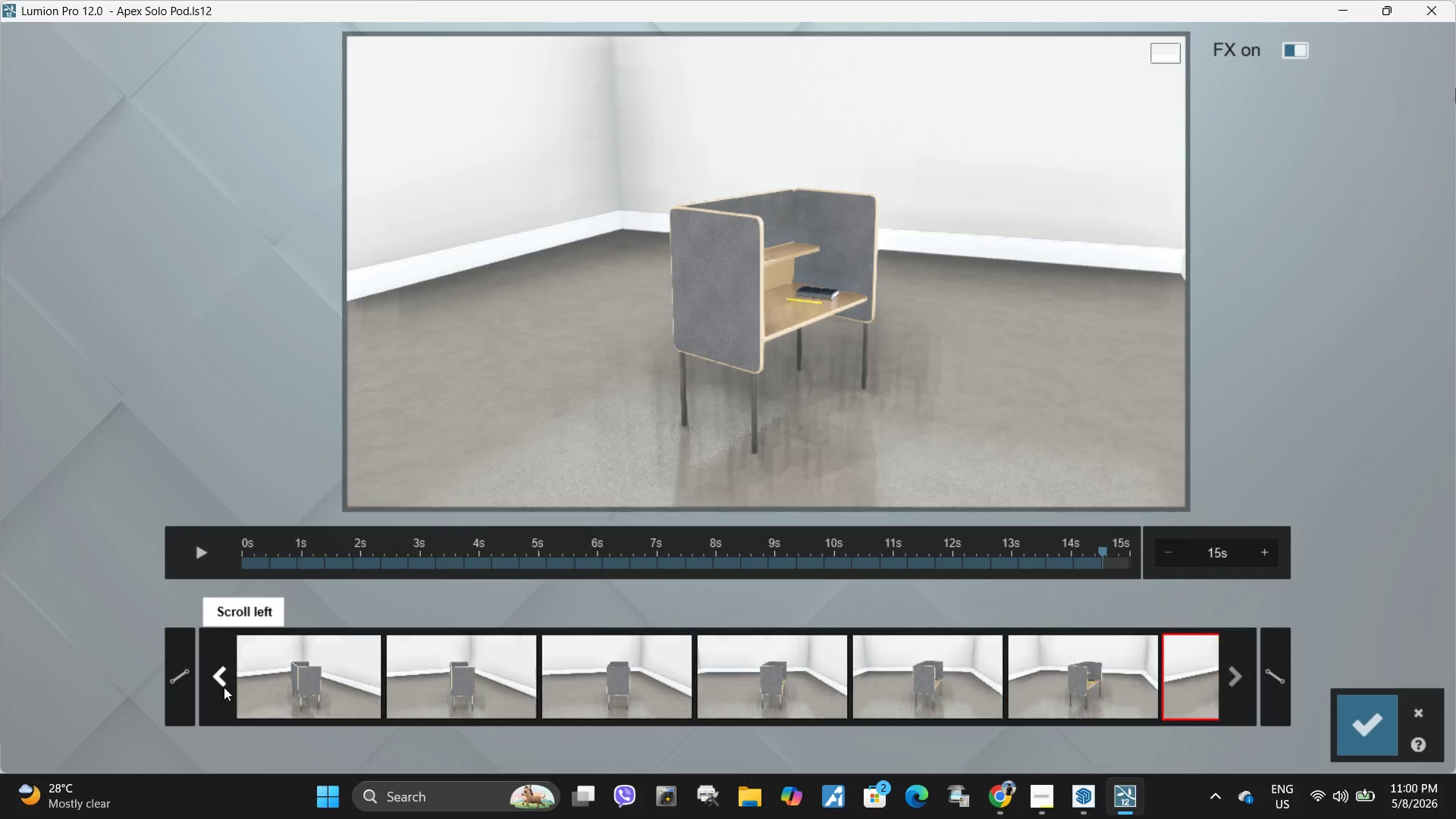 
triple_click([224, 687])
 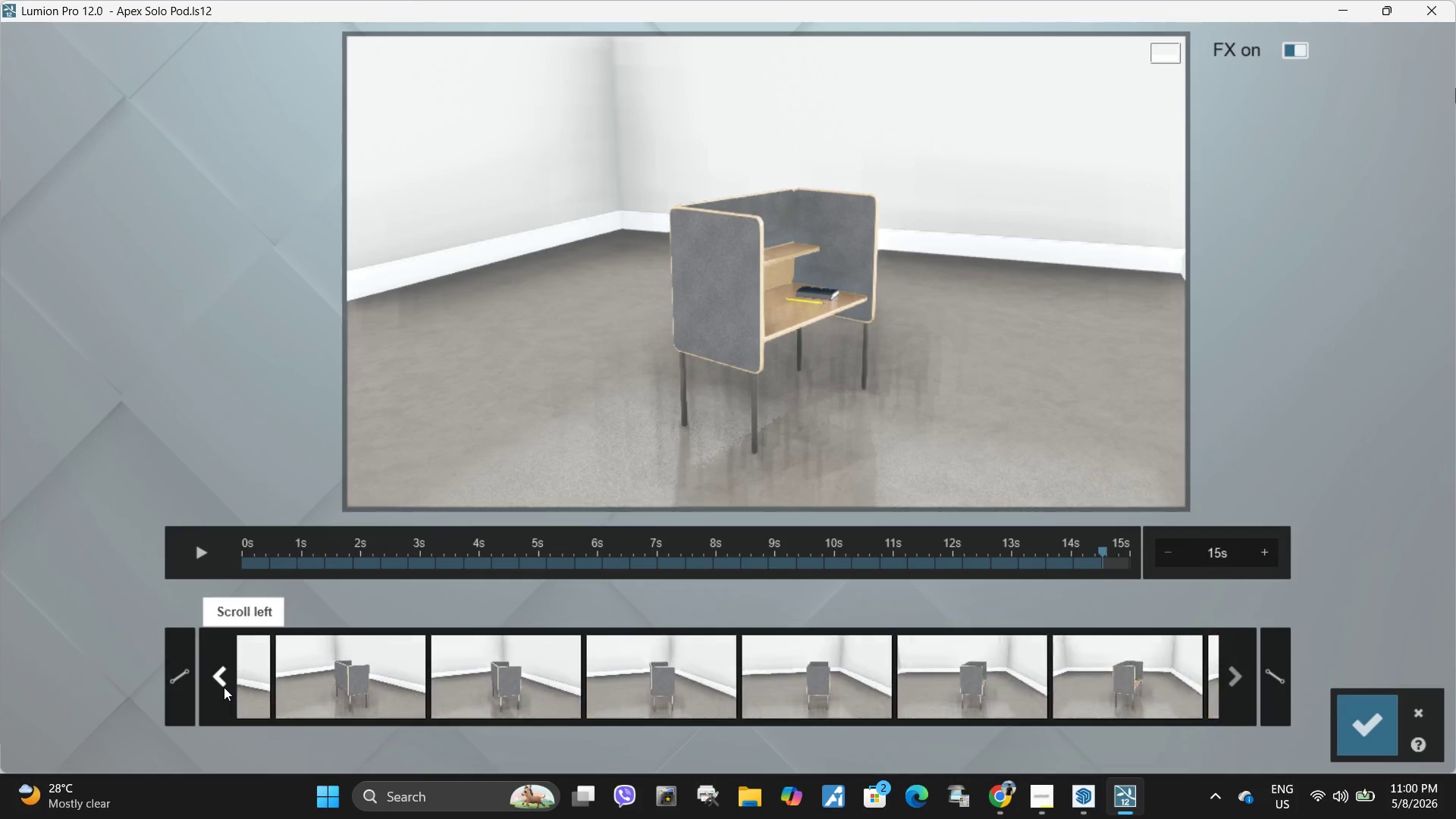 
triple_click([224, 687])
 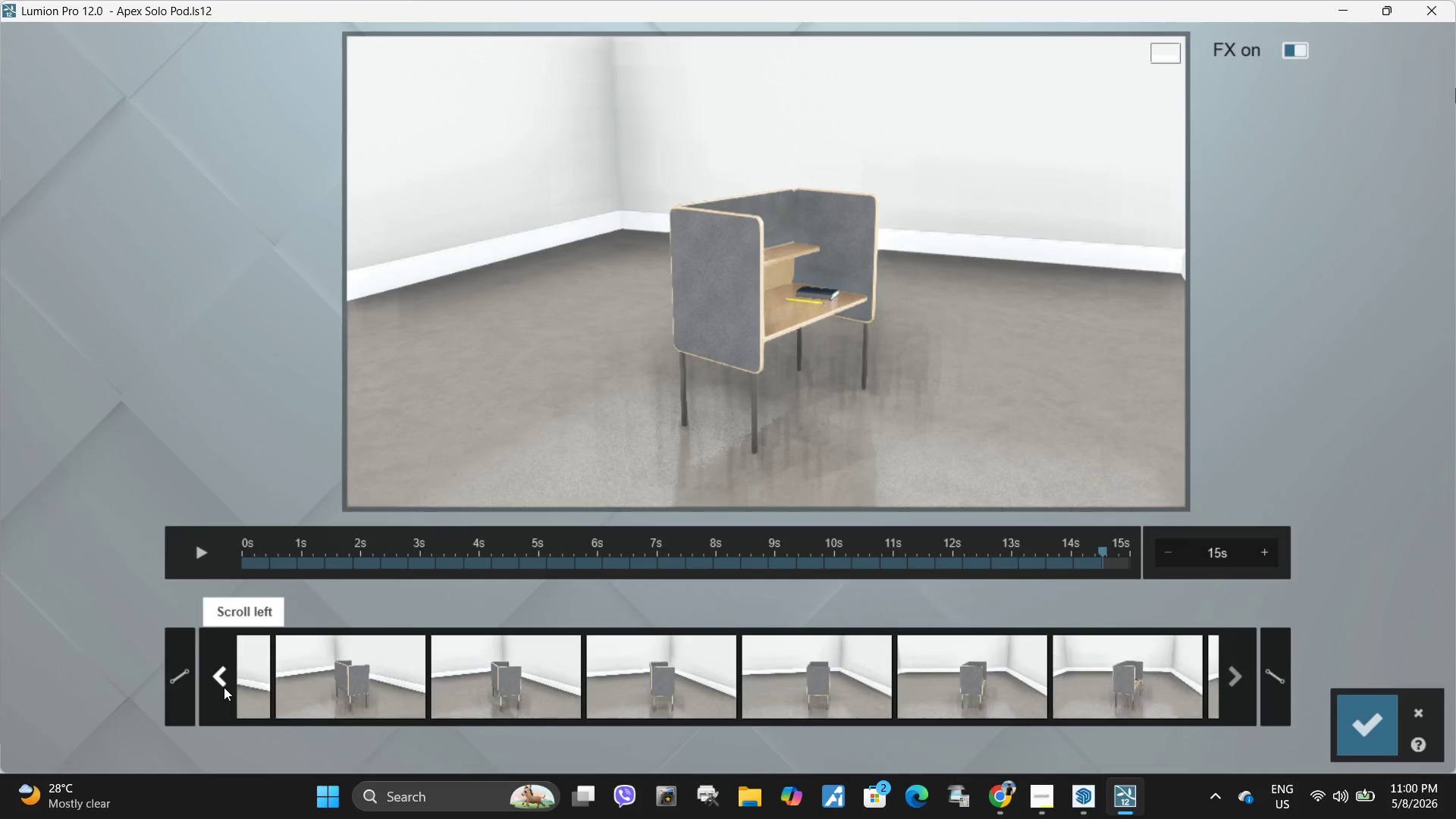 
triple_click([224, 687])
 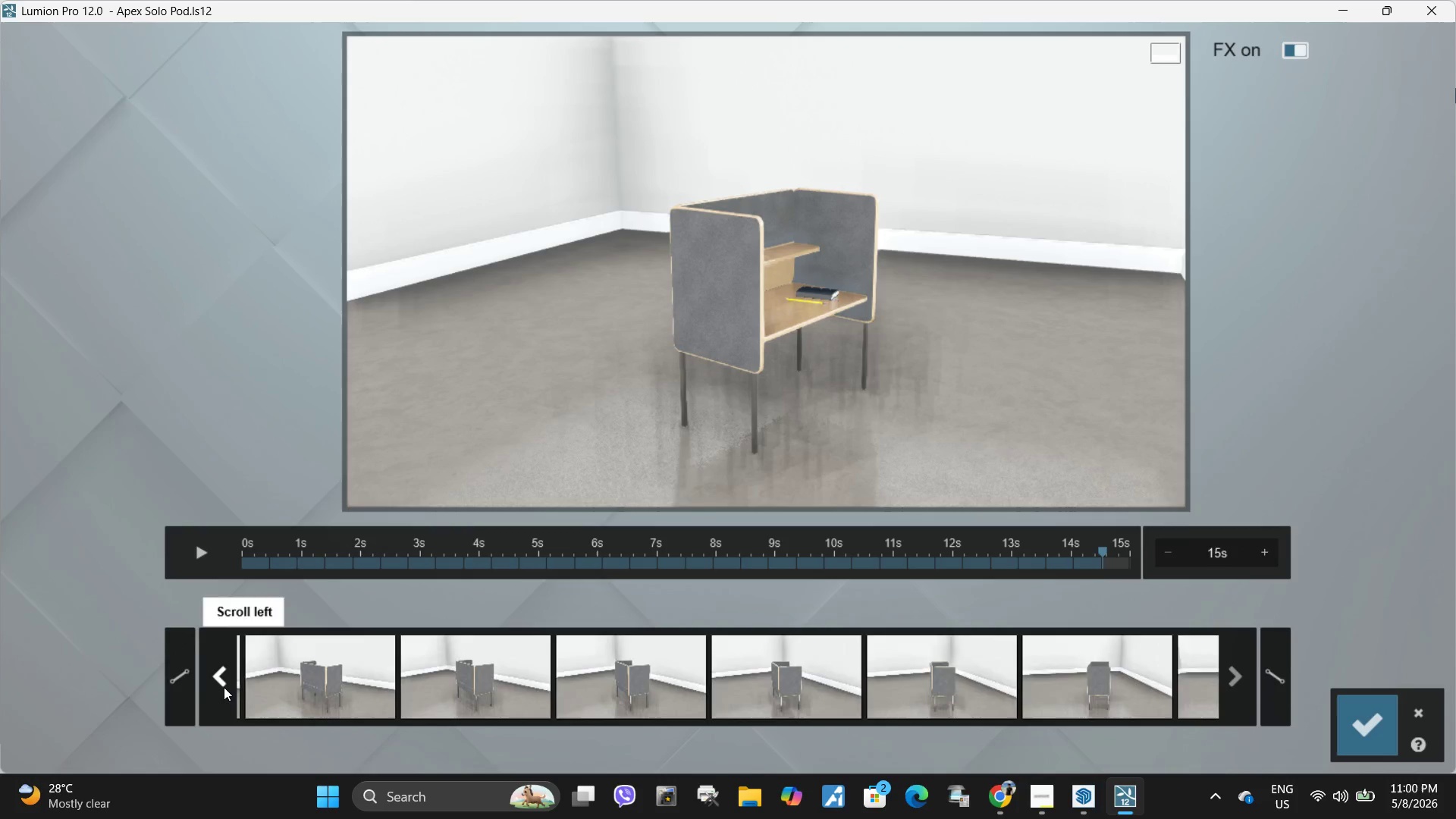 
triple_click([224, 687])
 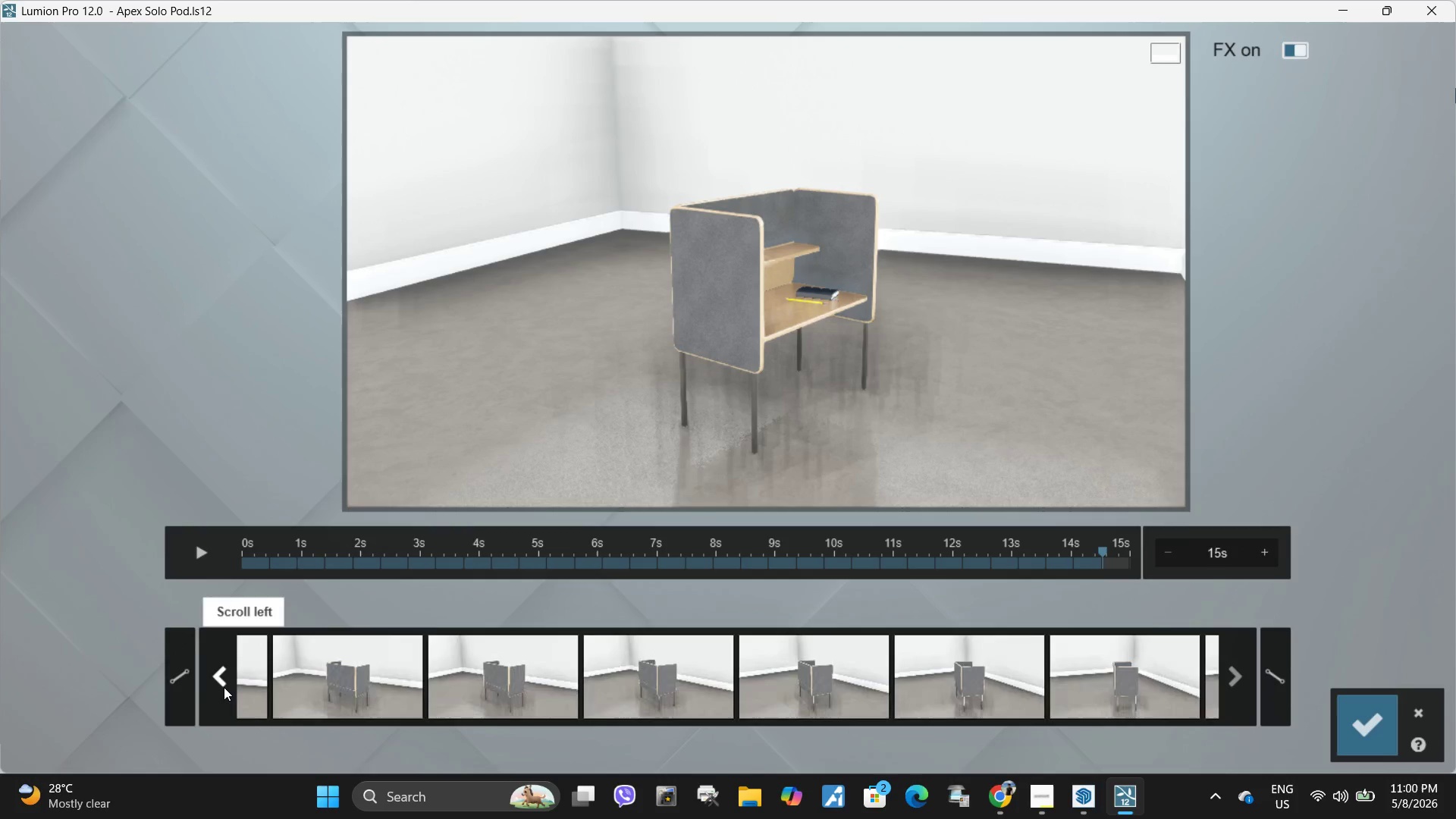 
triple_click([224, 687])
 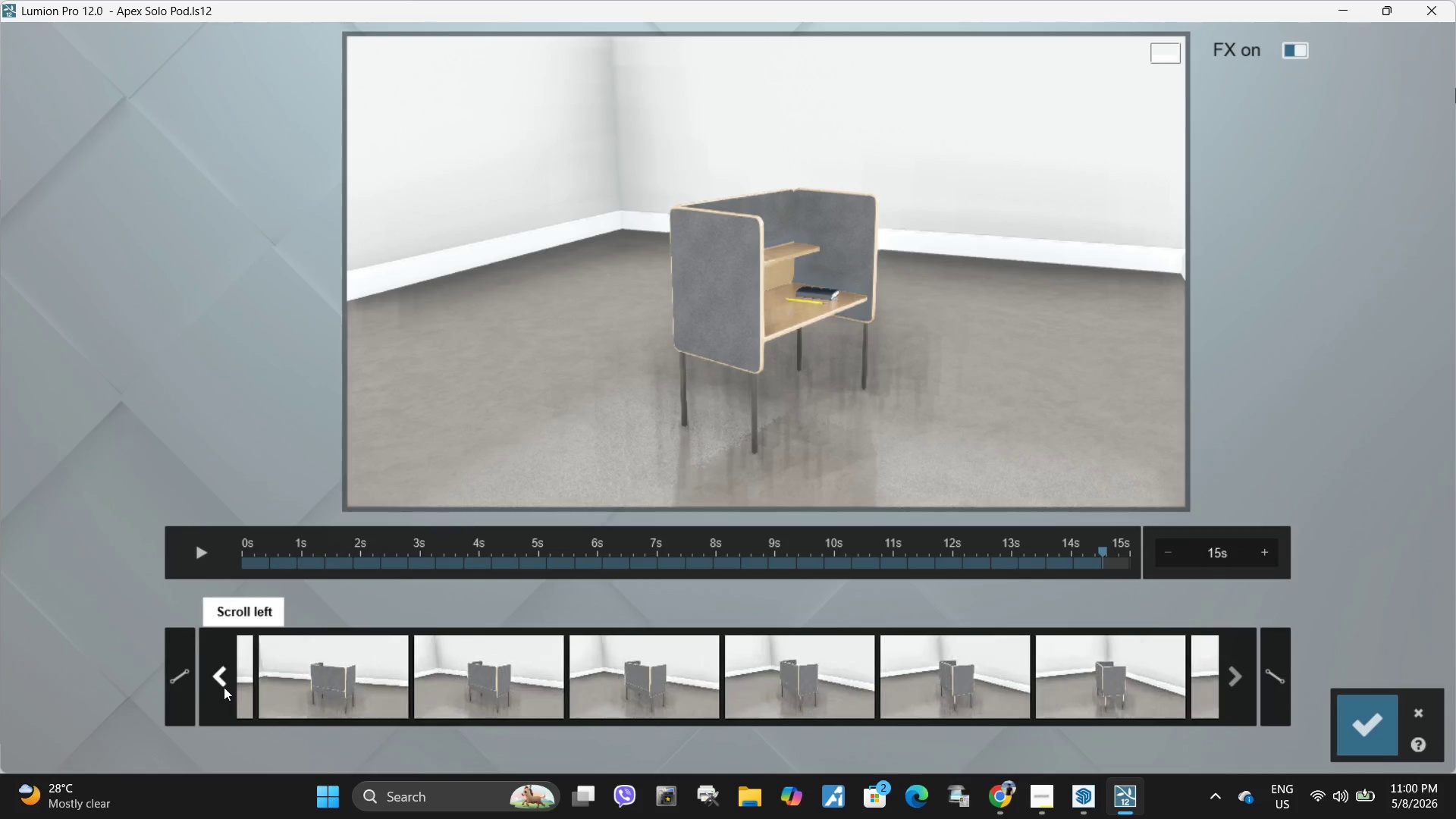 
triple_click([224, 687])
 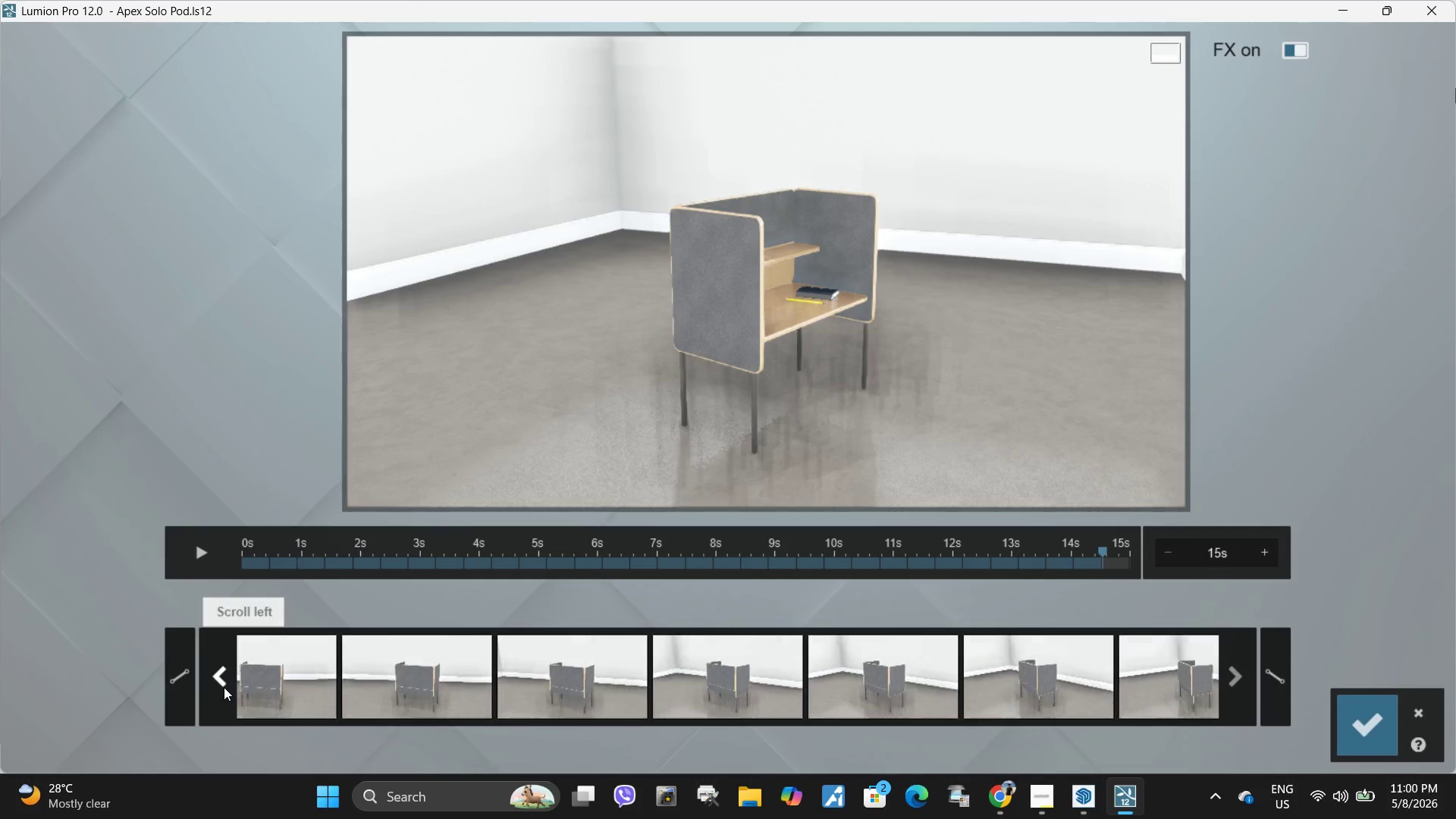 
triple_click([224, 687])
 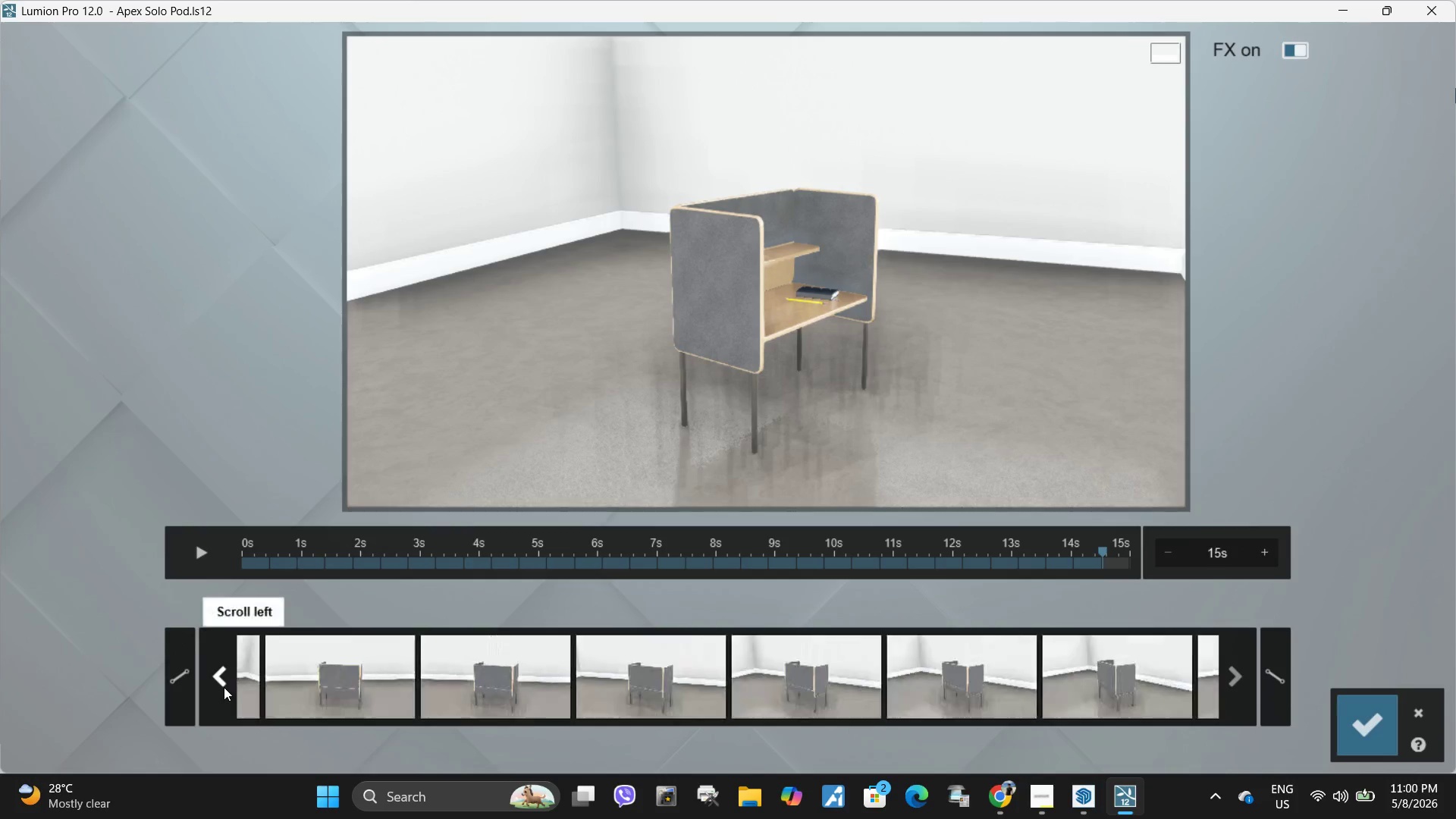 
triple_click([224, 687])
 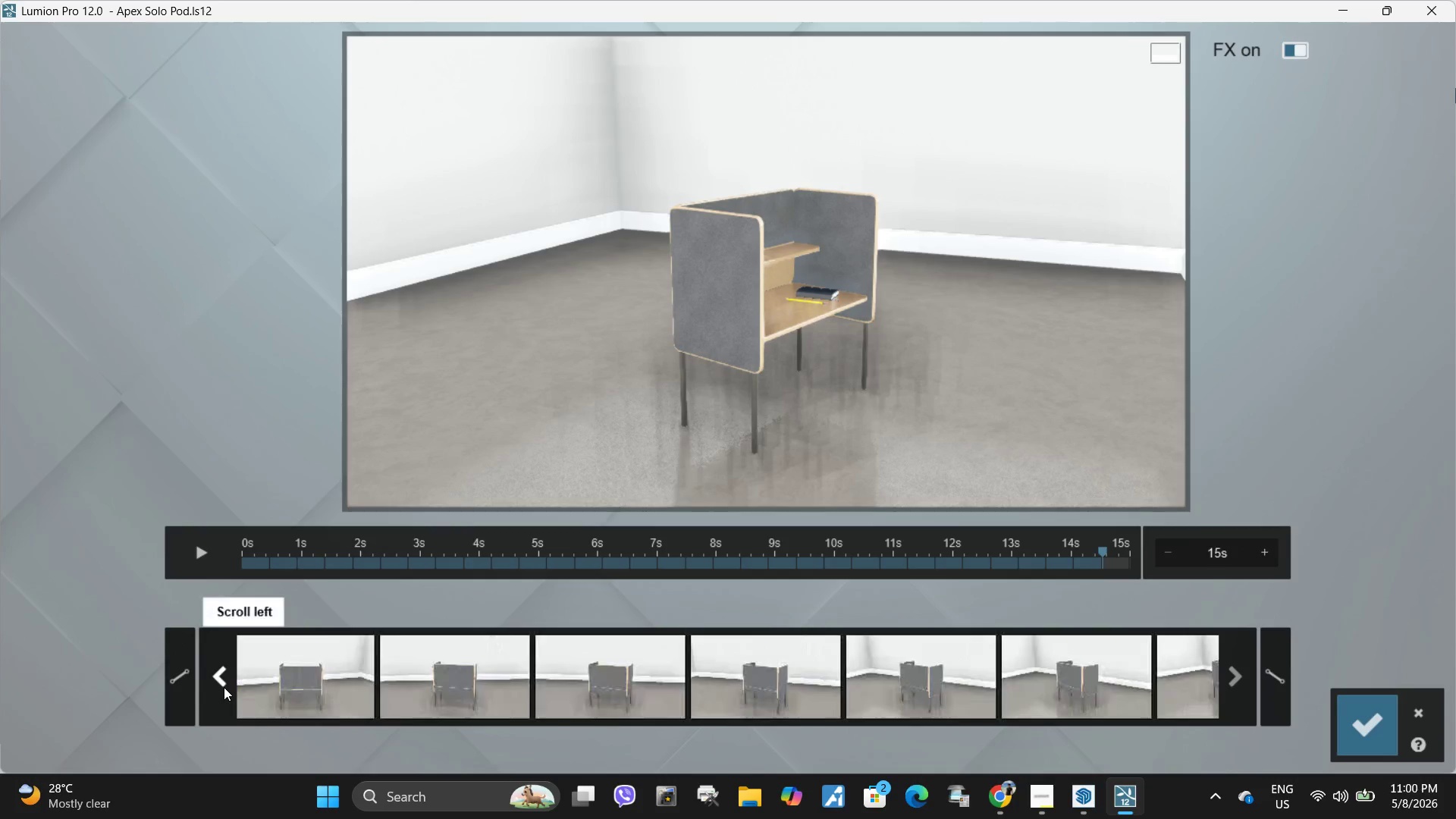 
triple_click([224, 687])
 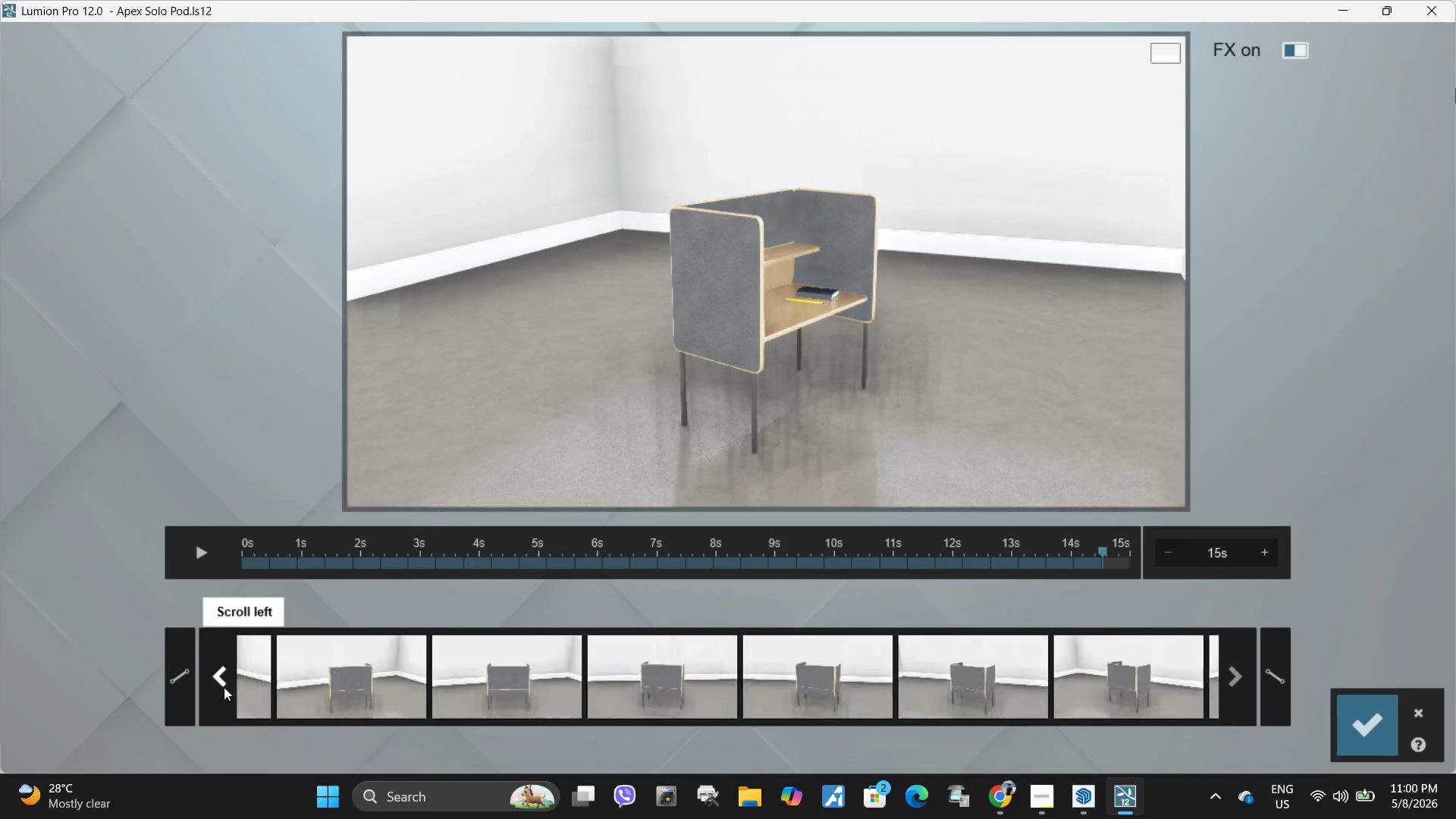 
triple_click([224, 687])
 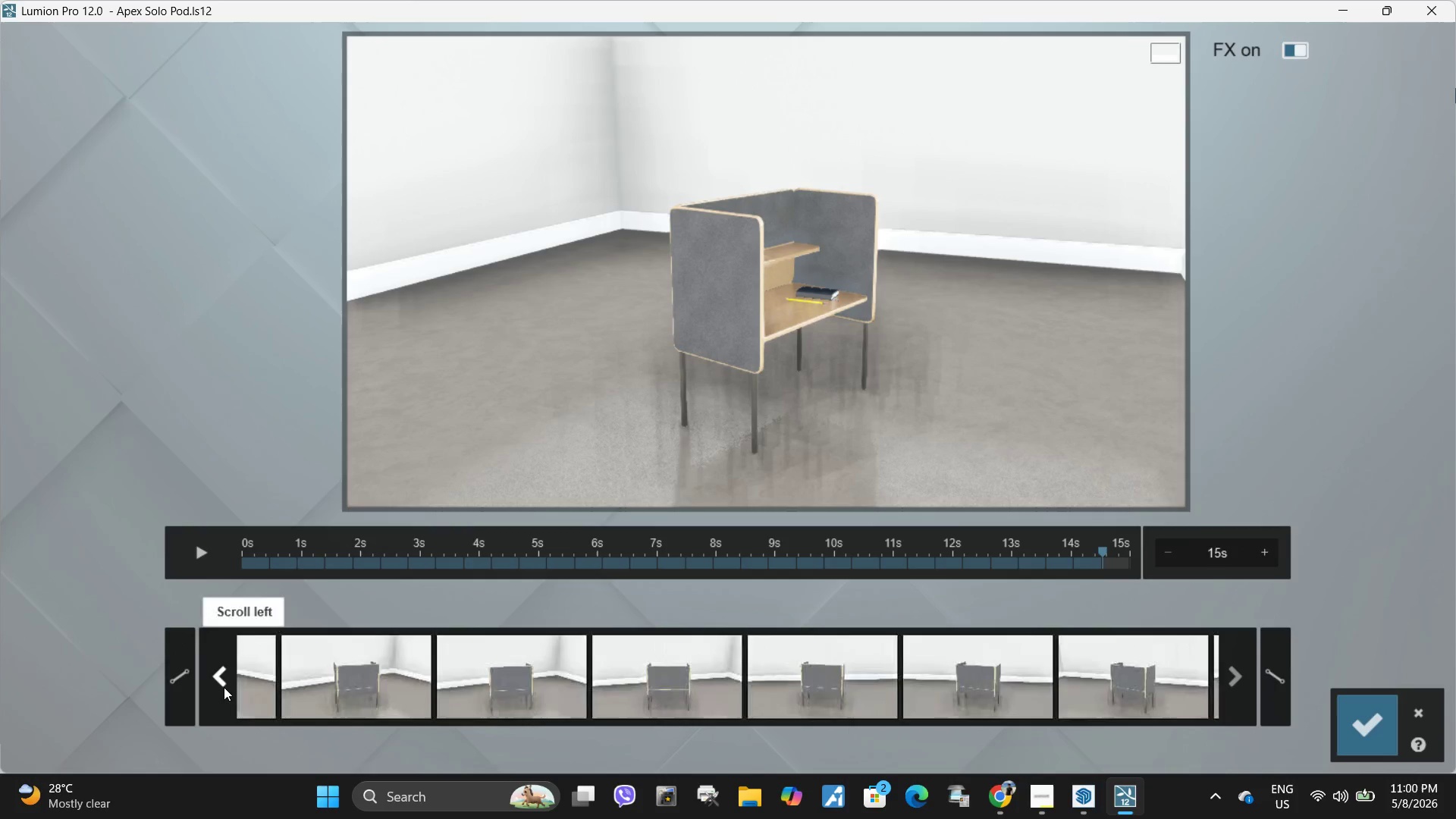 
triple_click([224, 687])
 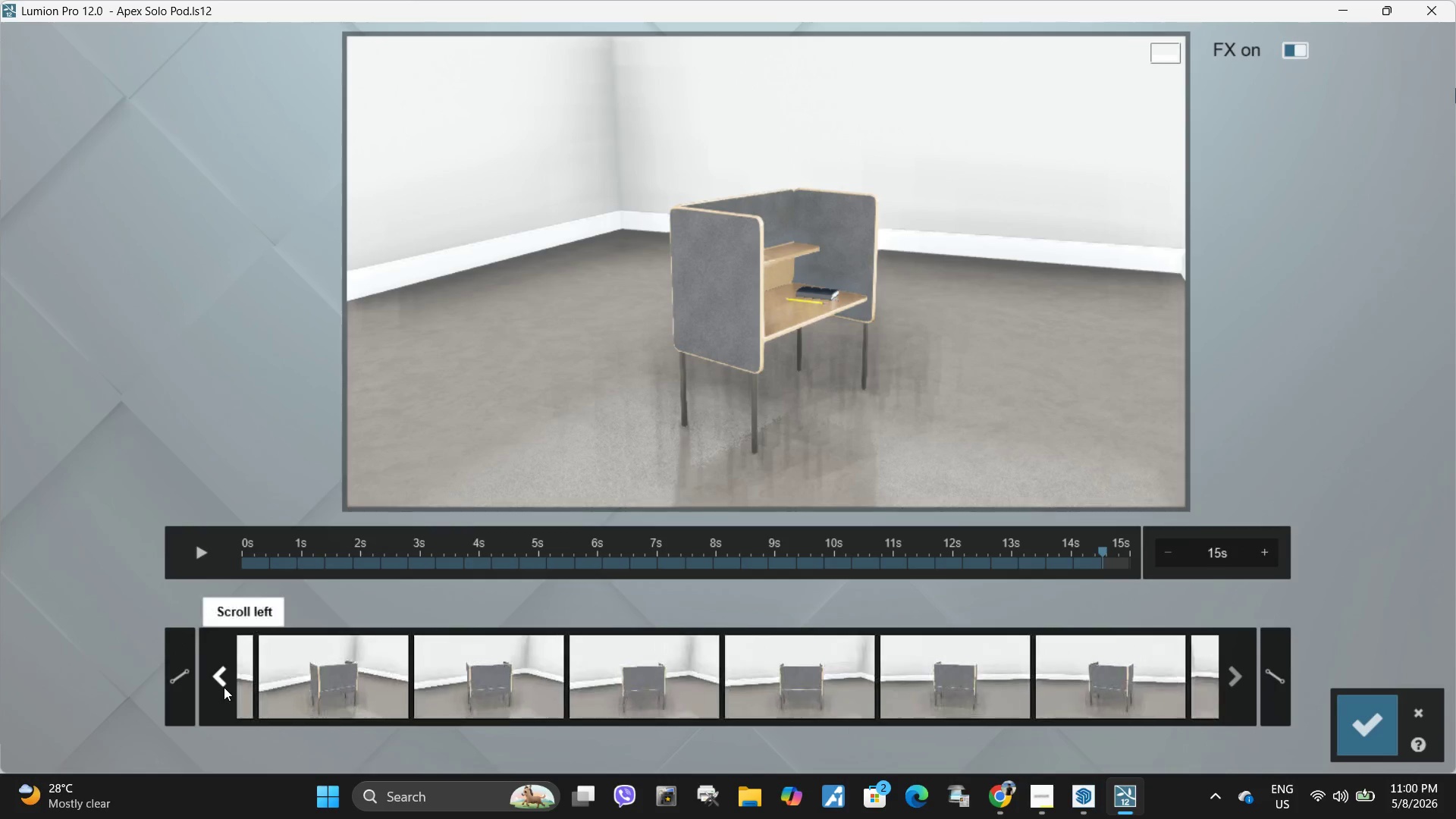 
triple_click([224, 687])
 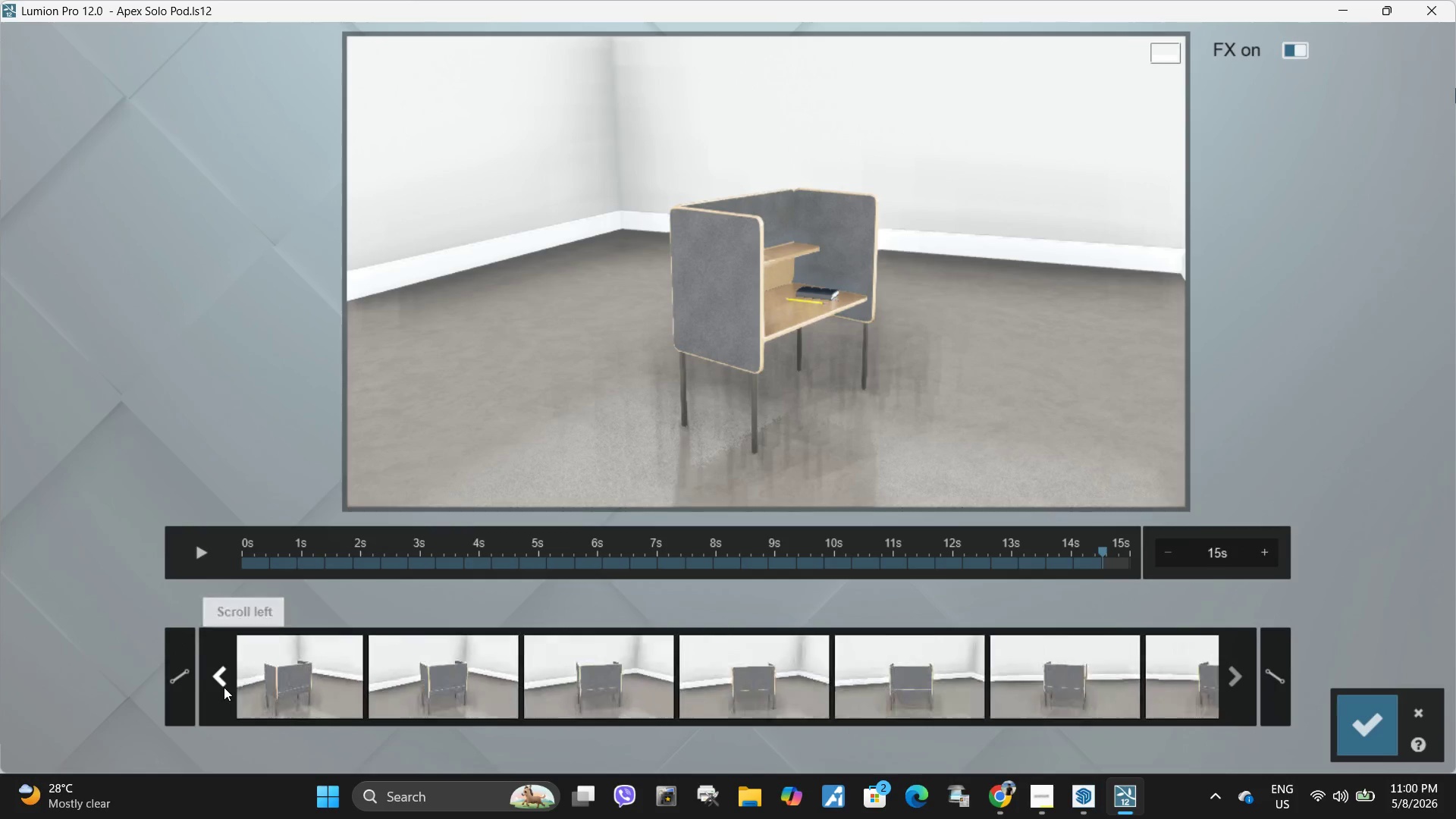 
triple_click([224, 687])
 